 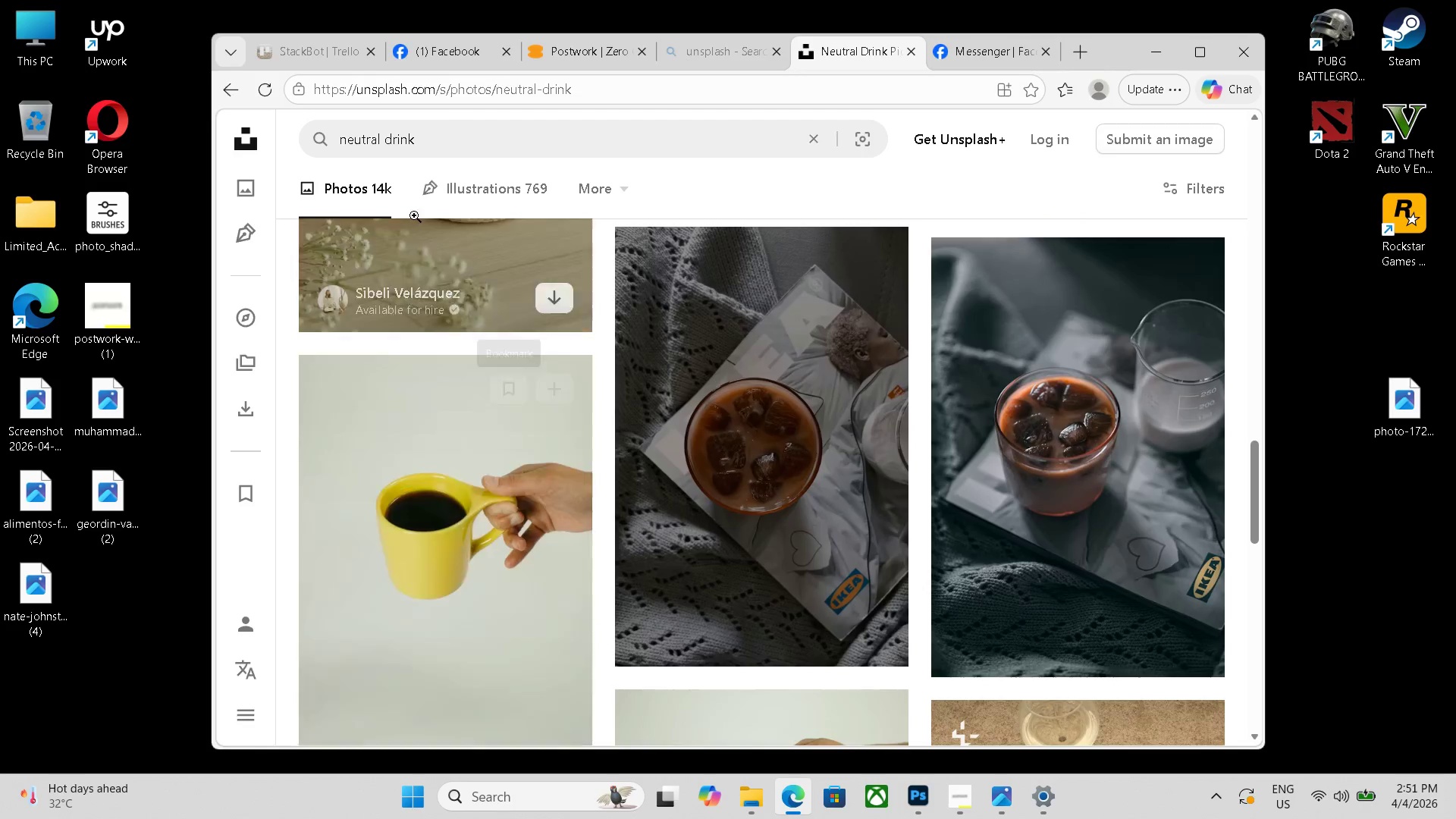 
key(Backspace)
key(Backspace)
key(Backspace)
key(Backspace)
key(Backspace)
key(Backspace)
key(Backspace)
key(Backspace)
key(Backspace)
key(Backspace)
key(Backspace)
key(Backspace)
type(milky )
 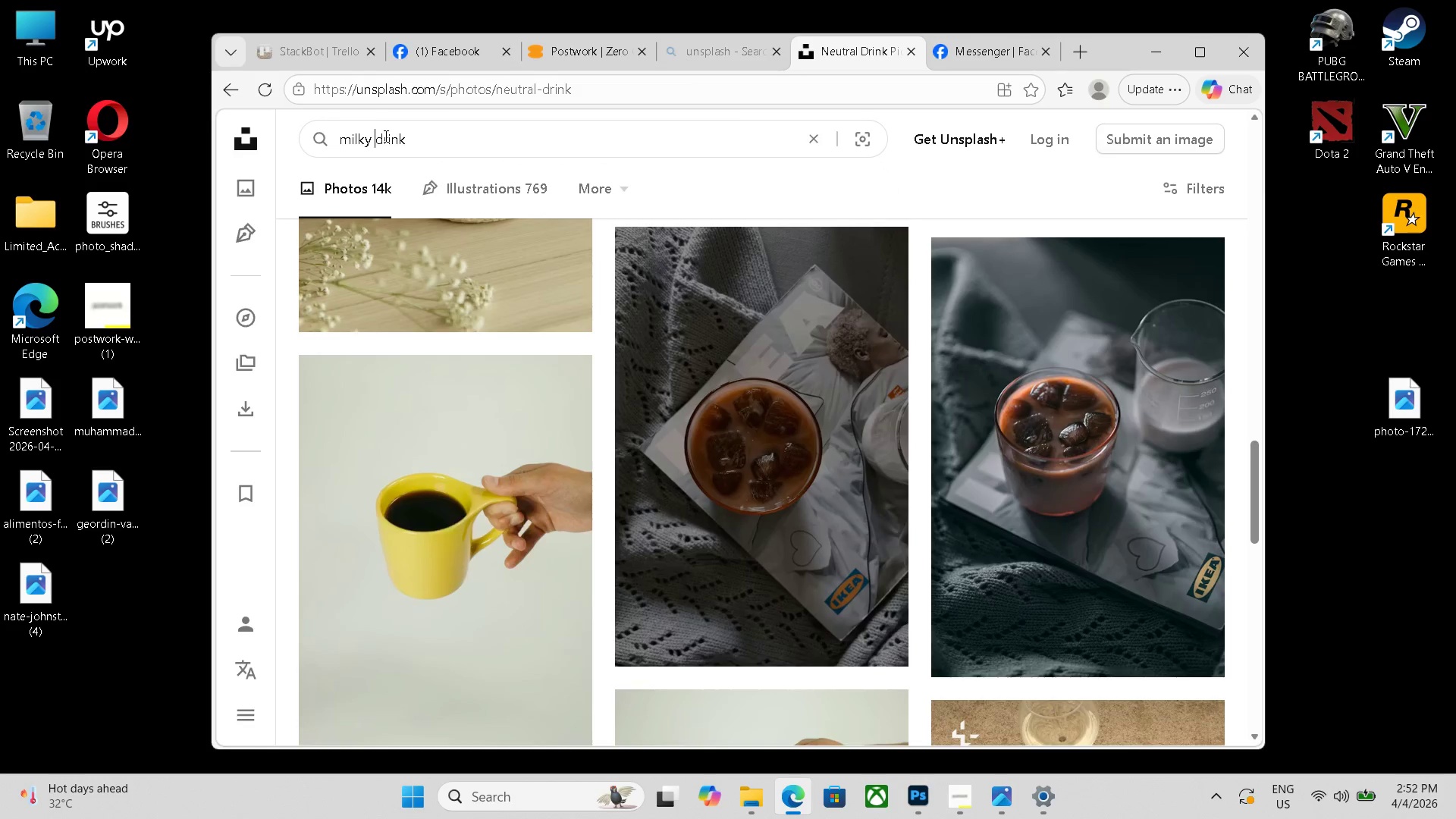 
key(Enter)
 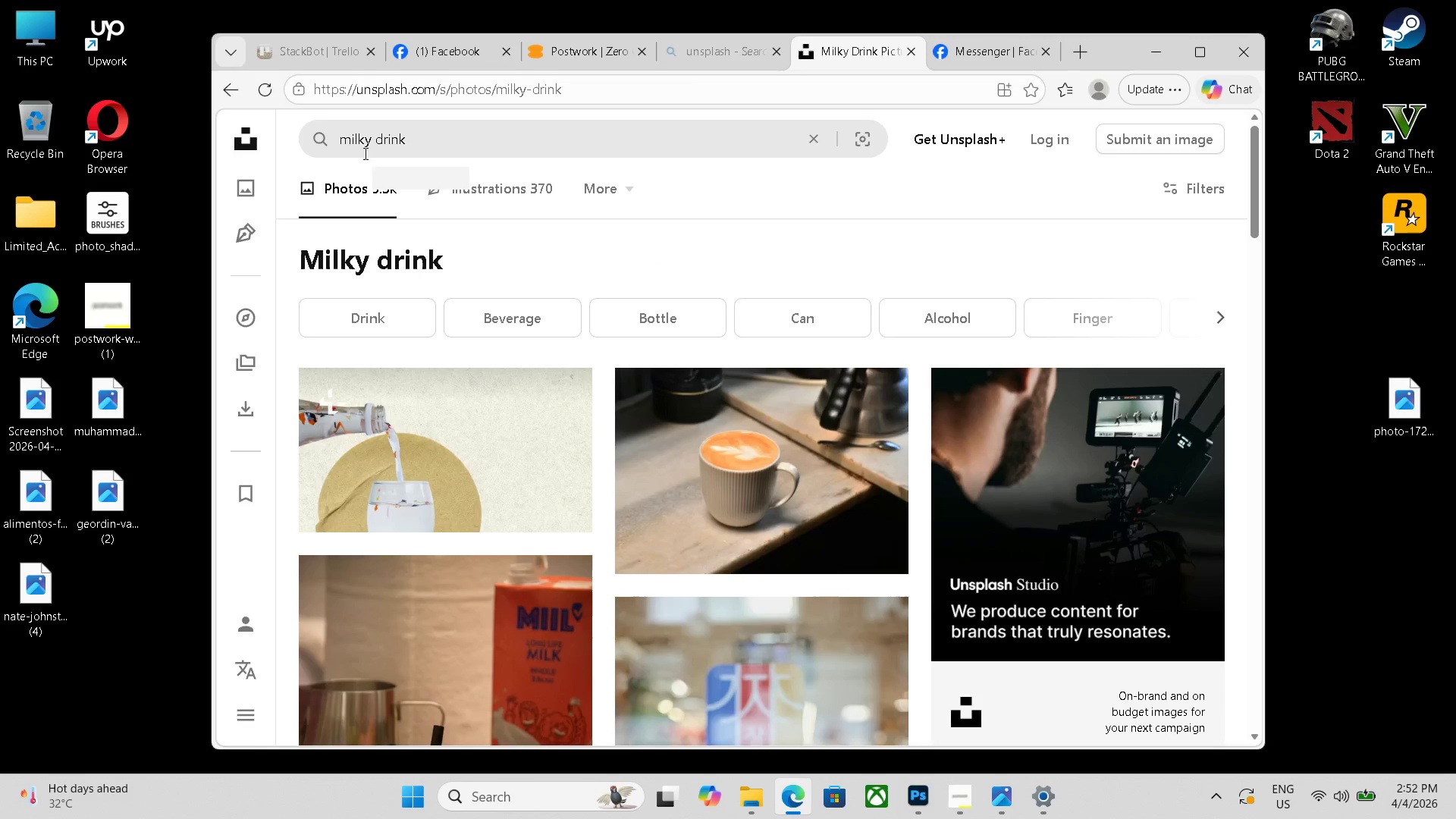 
scroll: coordinate [381, 206], scroll_direction: down, amount: 10.0
 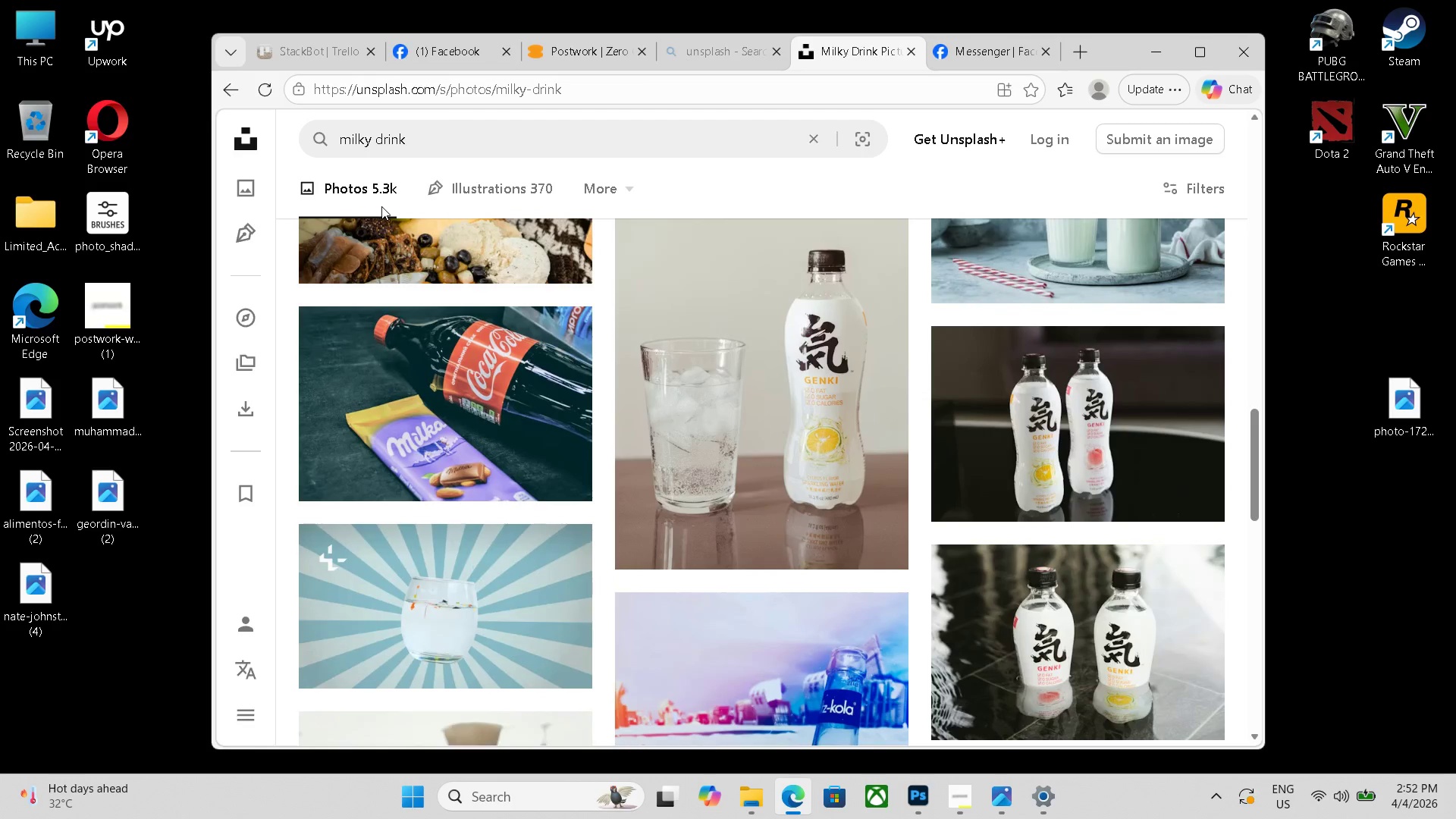 
scroll: coordinate [381, 206], scroll_direction: up, amount: 1.0
 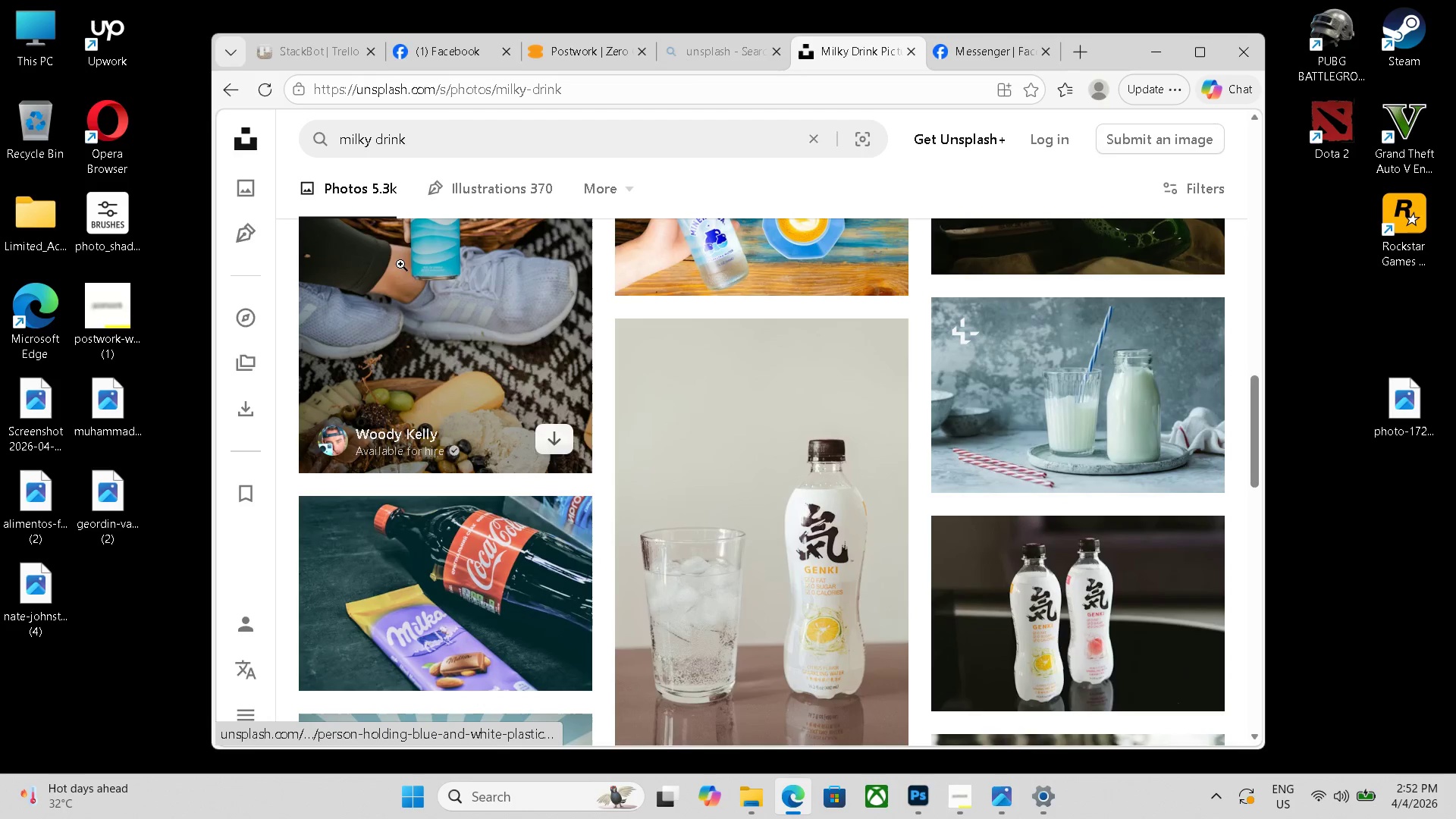 
scroll: coordinate [679, 395], scroll_direction: down, amount: 2.0
 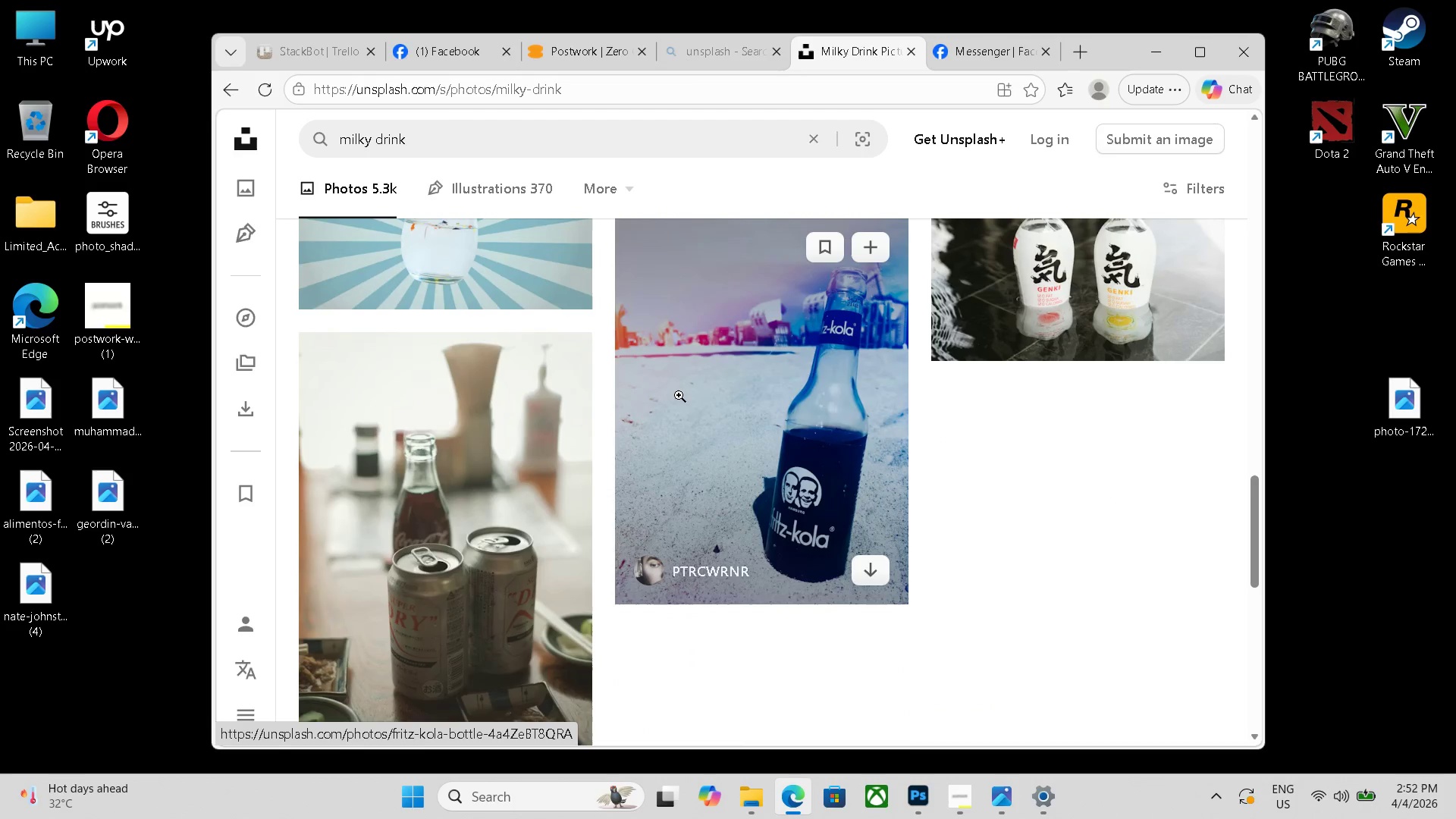 
scroll: coordinate [679, 395], scroll_direction: up, amount: 4.0
 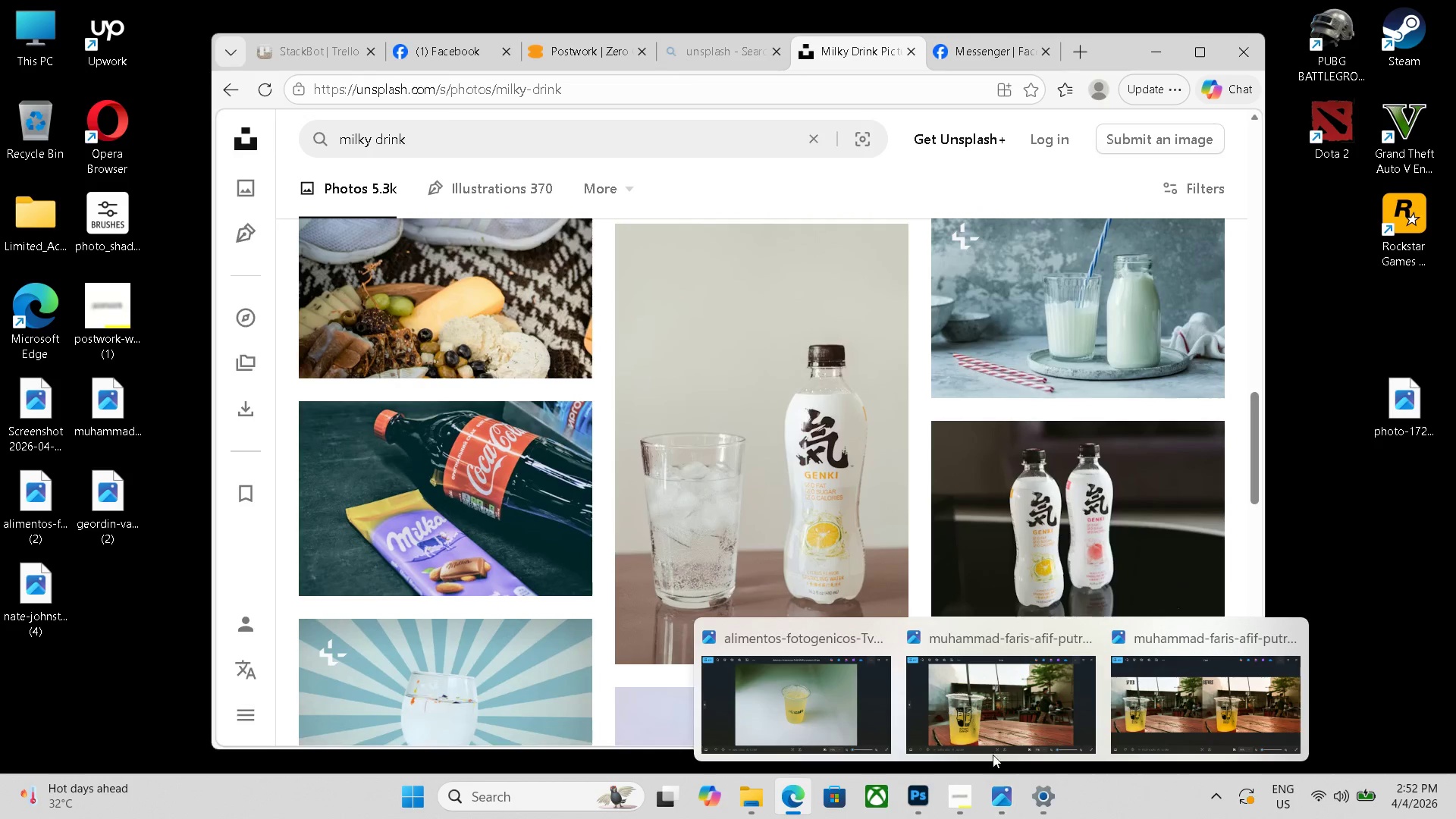 
left_click([797, 477])
 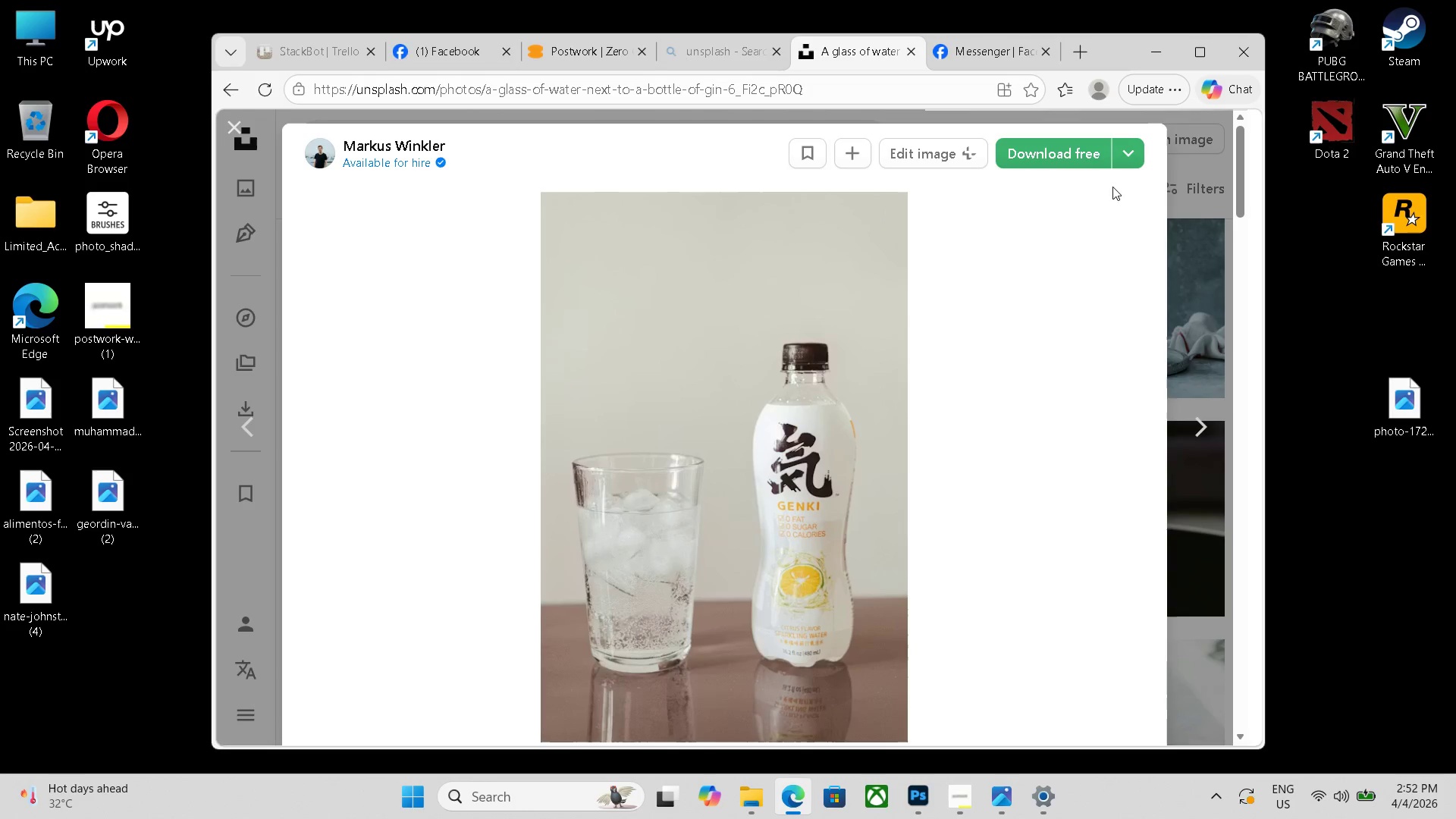 
left_click([1071, 154])
 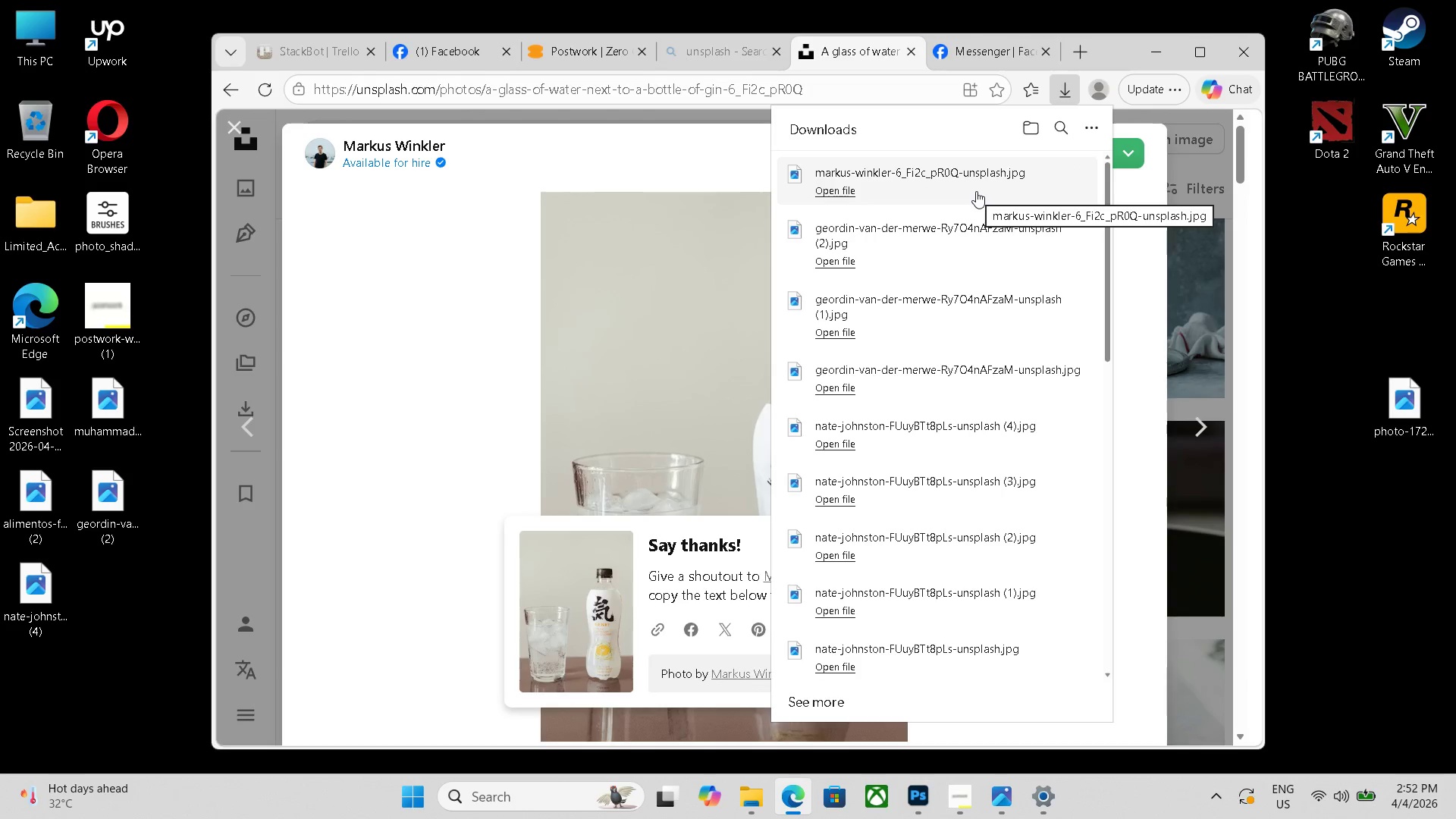 
left_click_drag(start_coordinate=[976, 187], to_coordinate=[152, 584])
 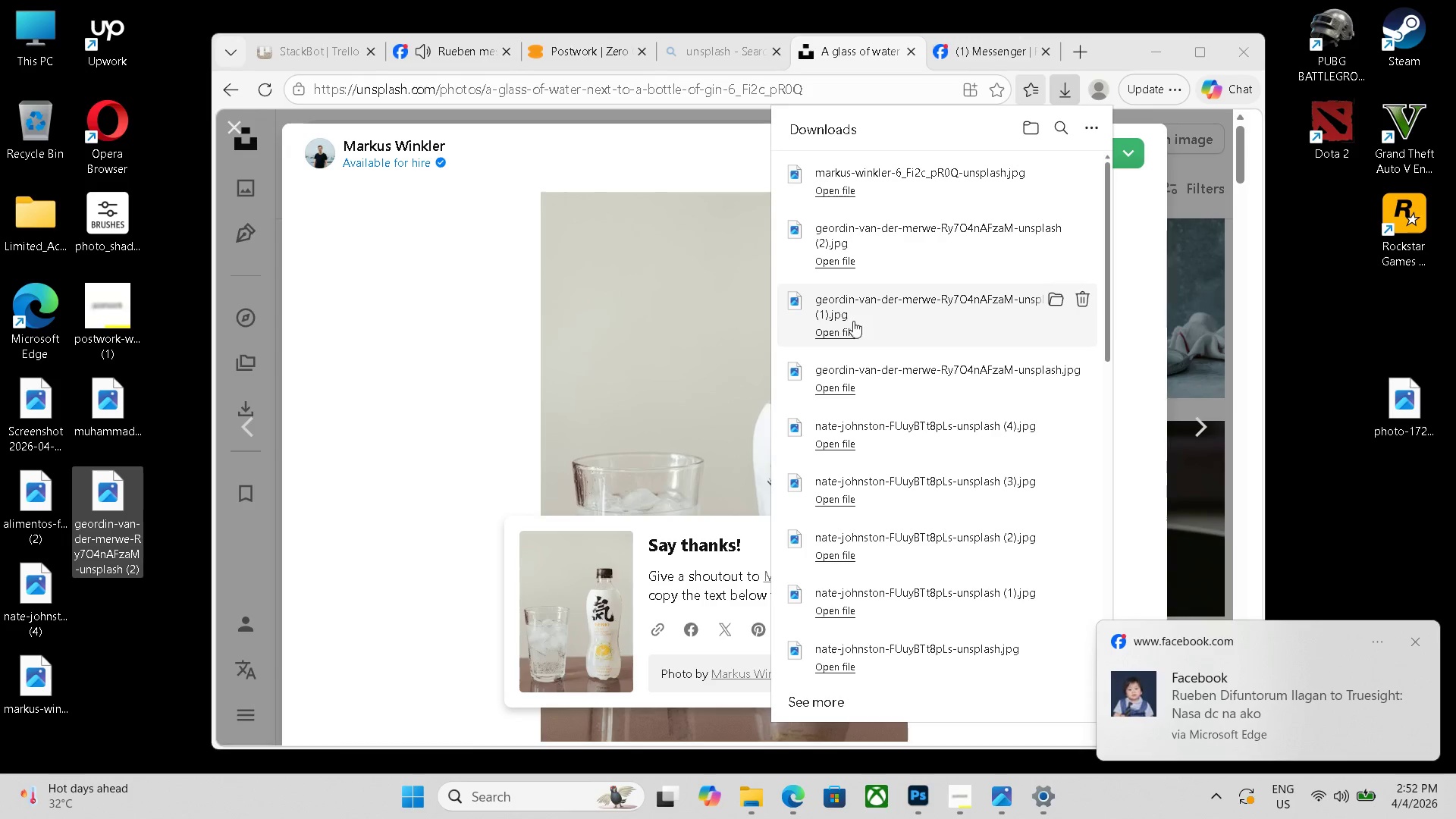 
wait(6.64)
 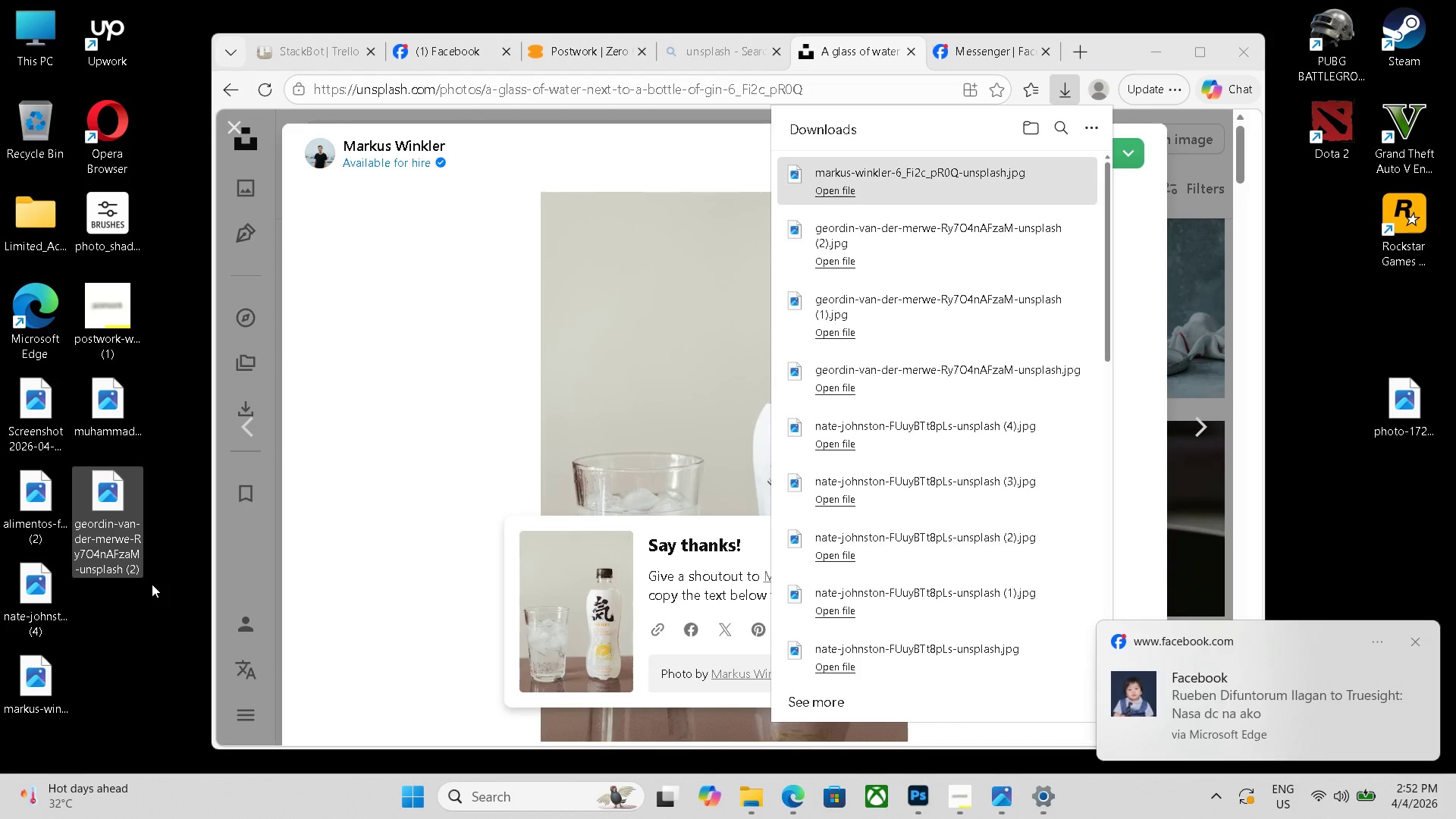 
double_click([34, 686])
 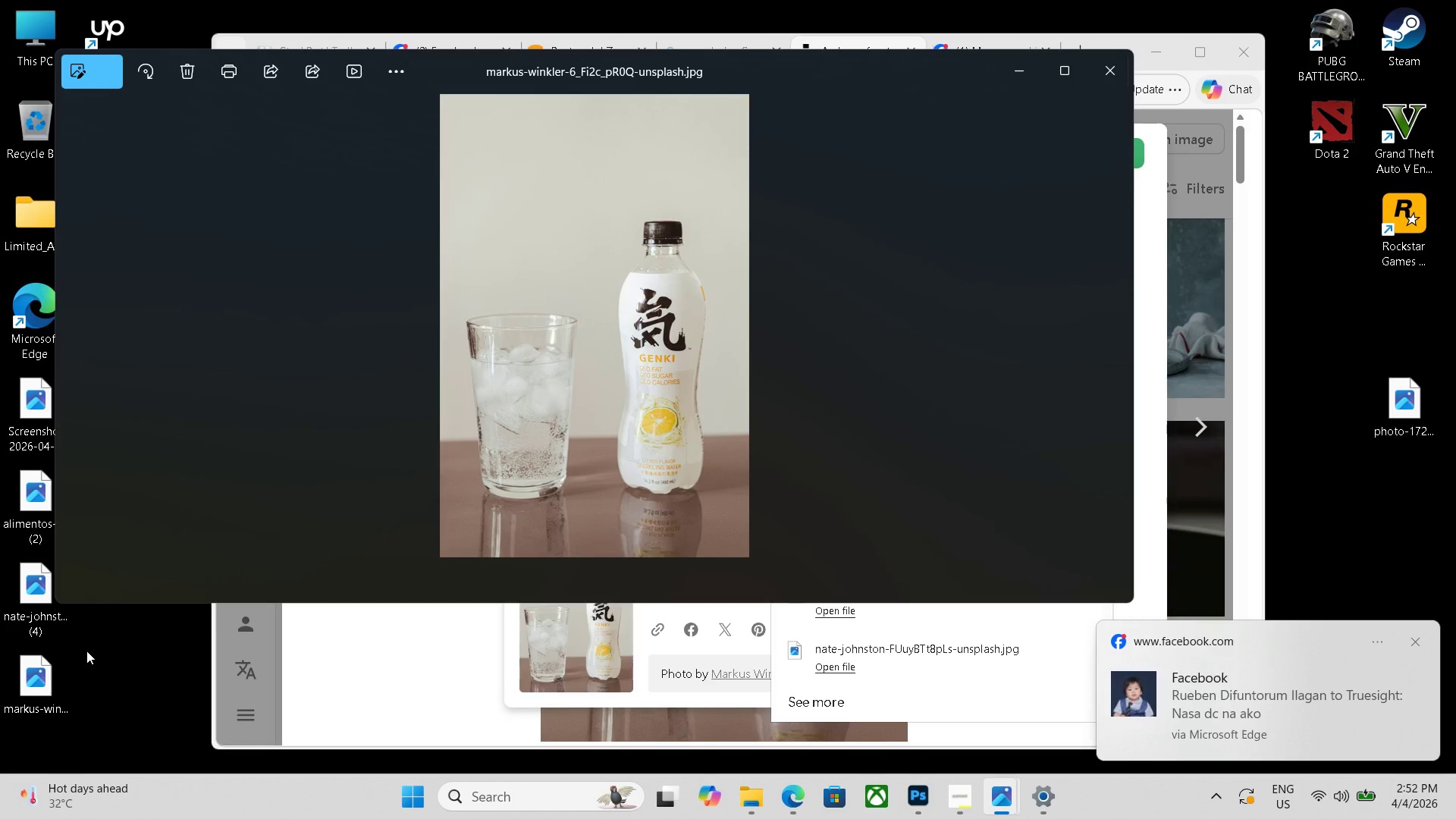 
key(Escape)
 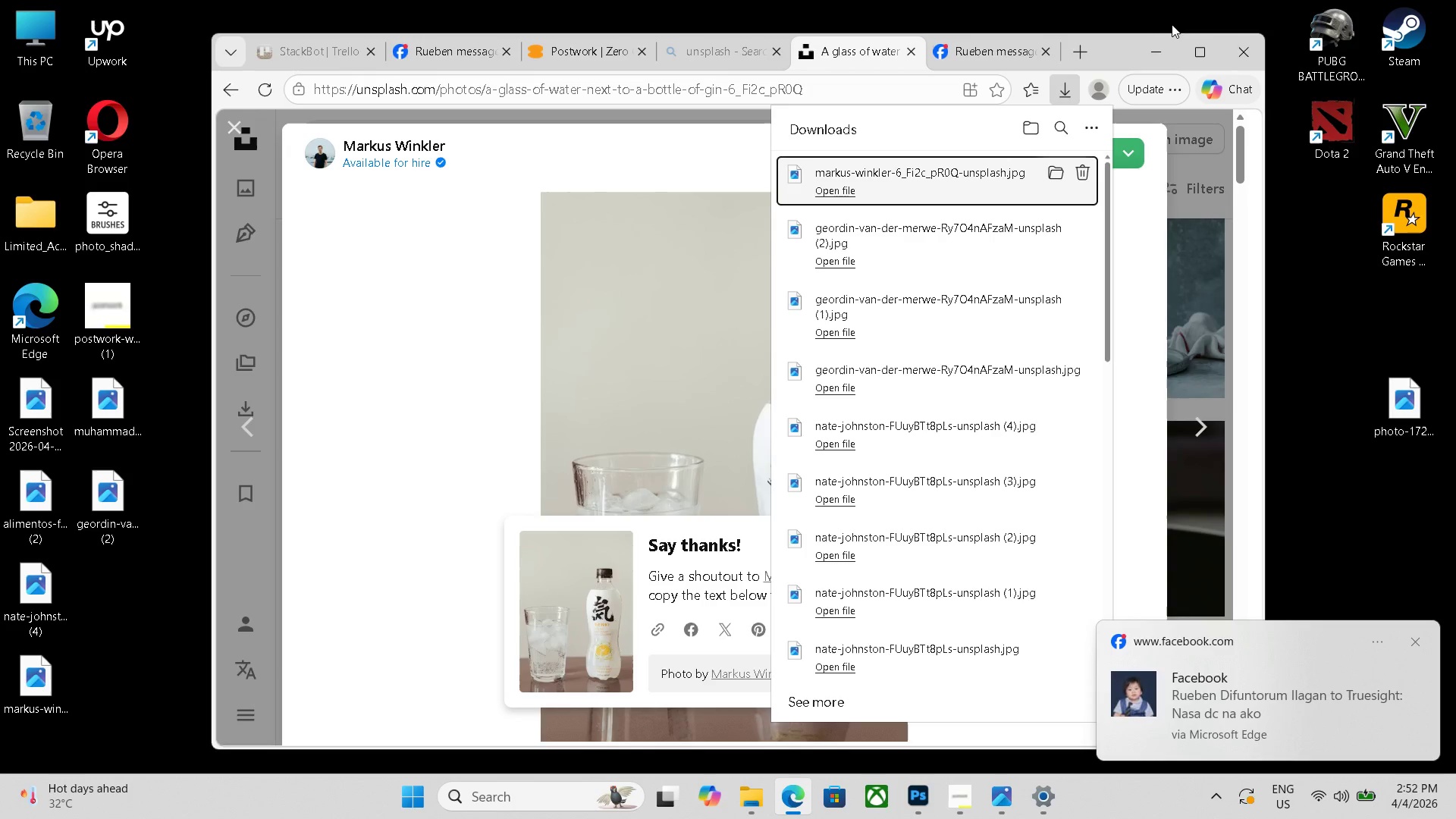 
left_click([1155, 52])
 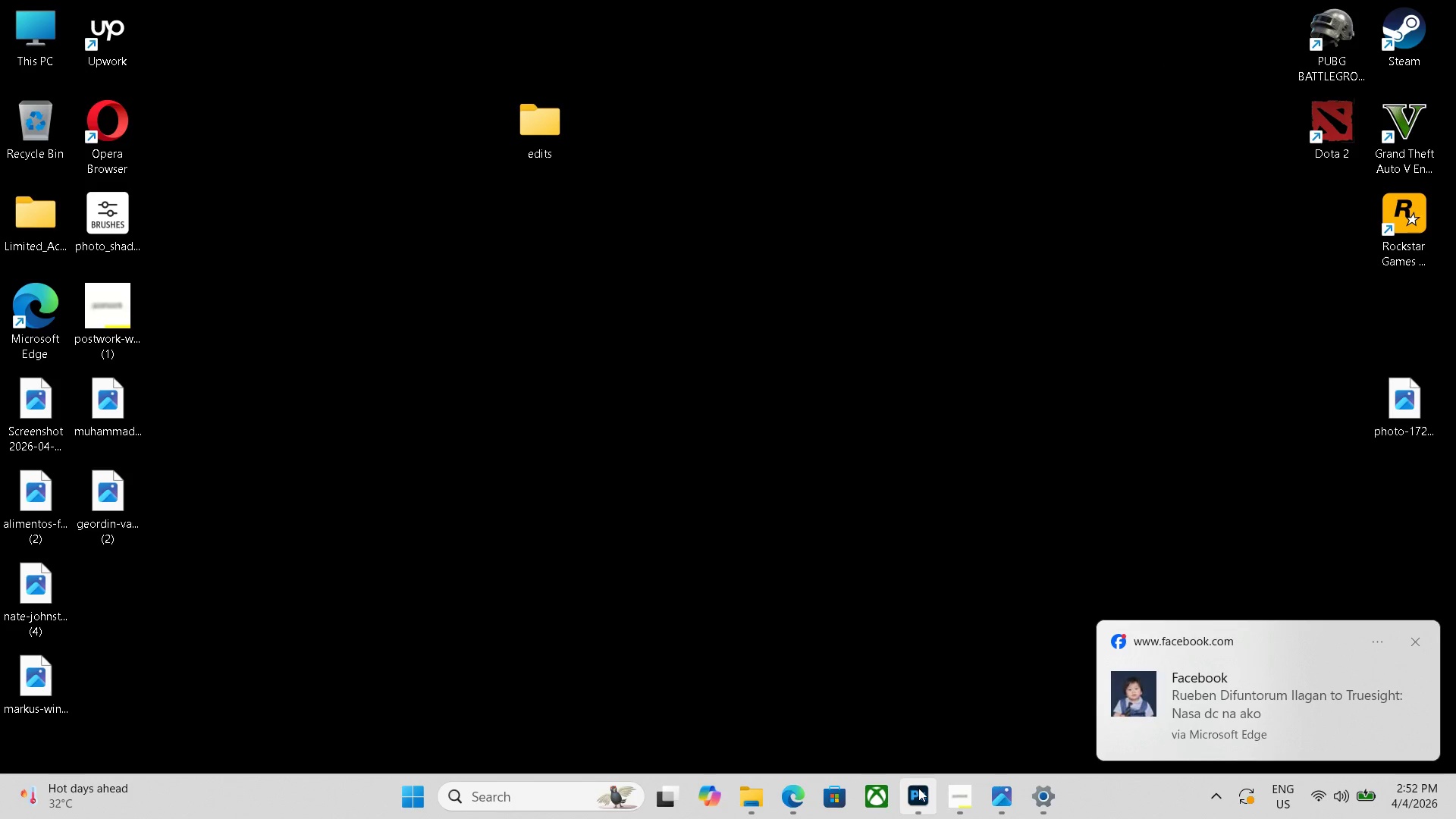 
left_click([922, 788])
 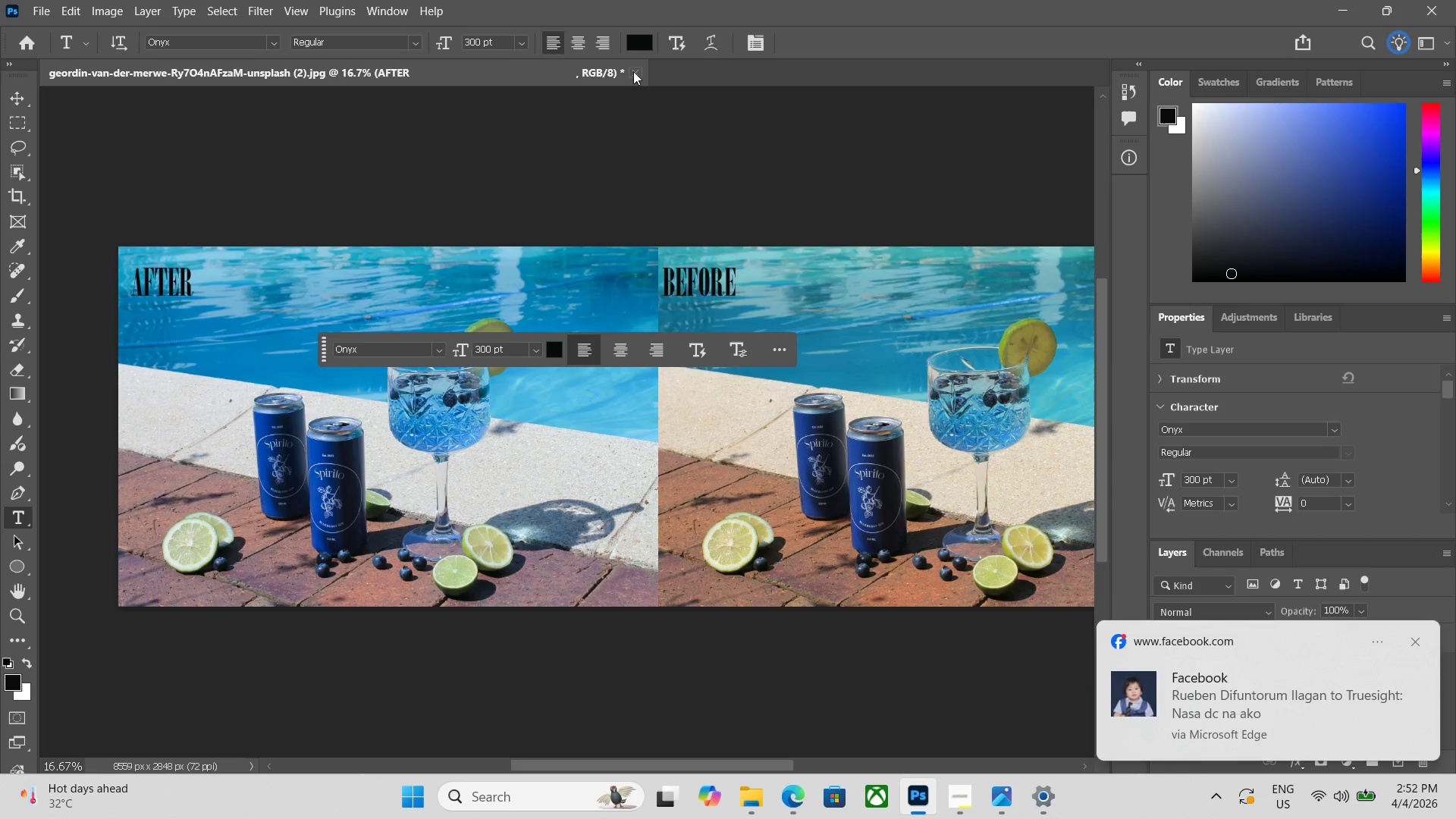 
left_click([744, 306])
 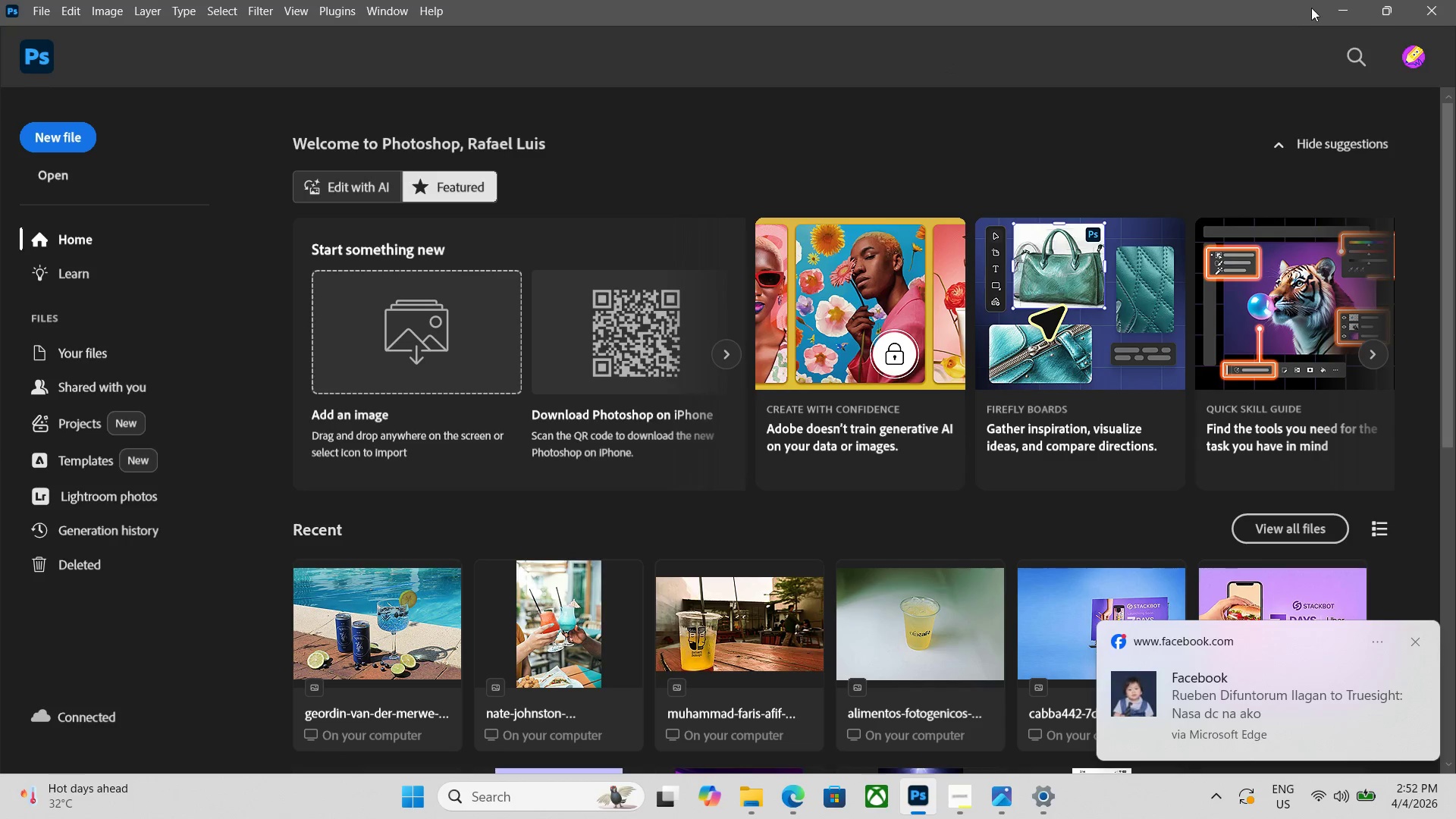 
left_click([1385, 17])
 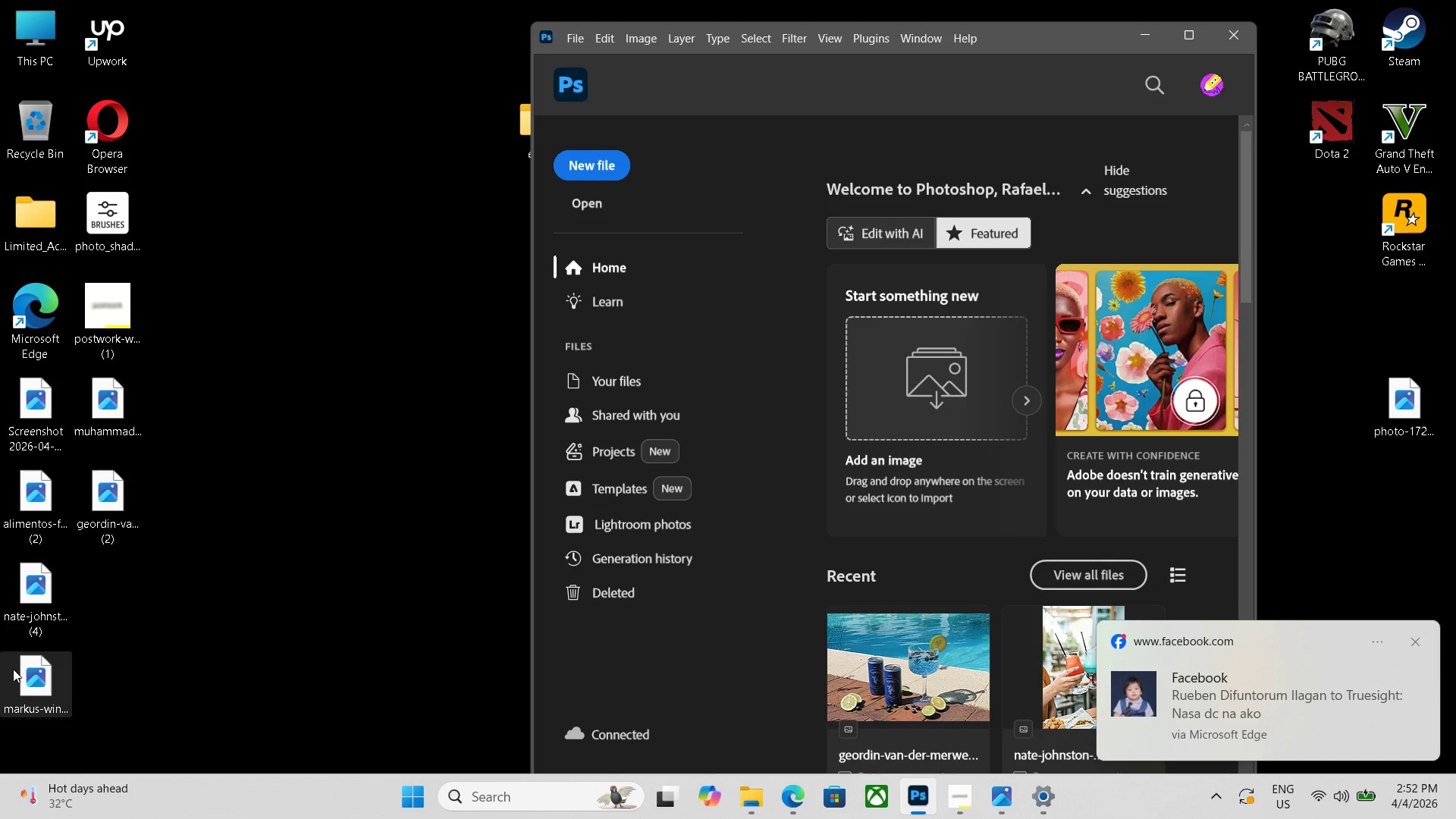 
left_click_drag(start_coordinate=[21, 688], to_coordinate=[904, 364])
 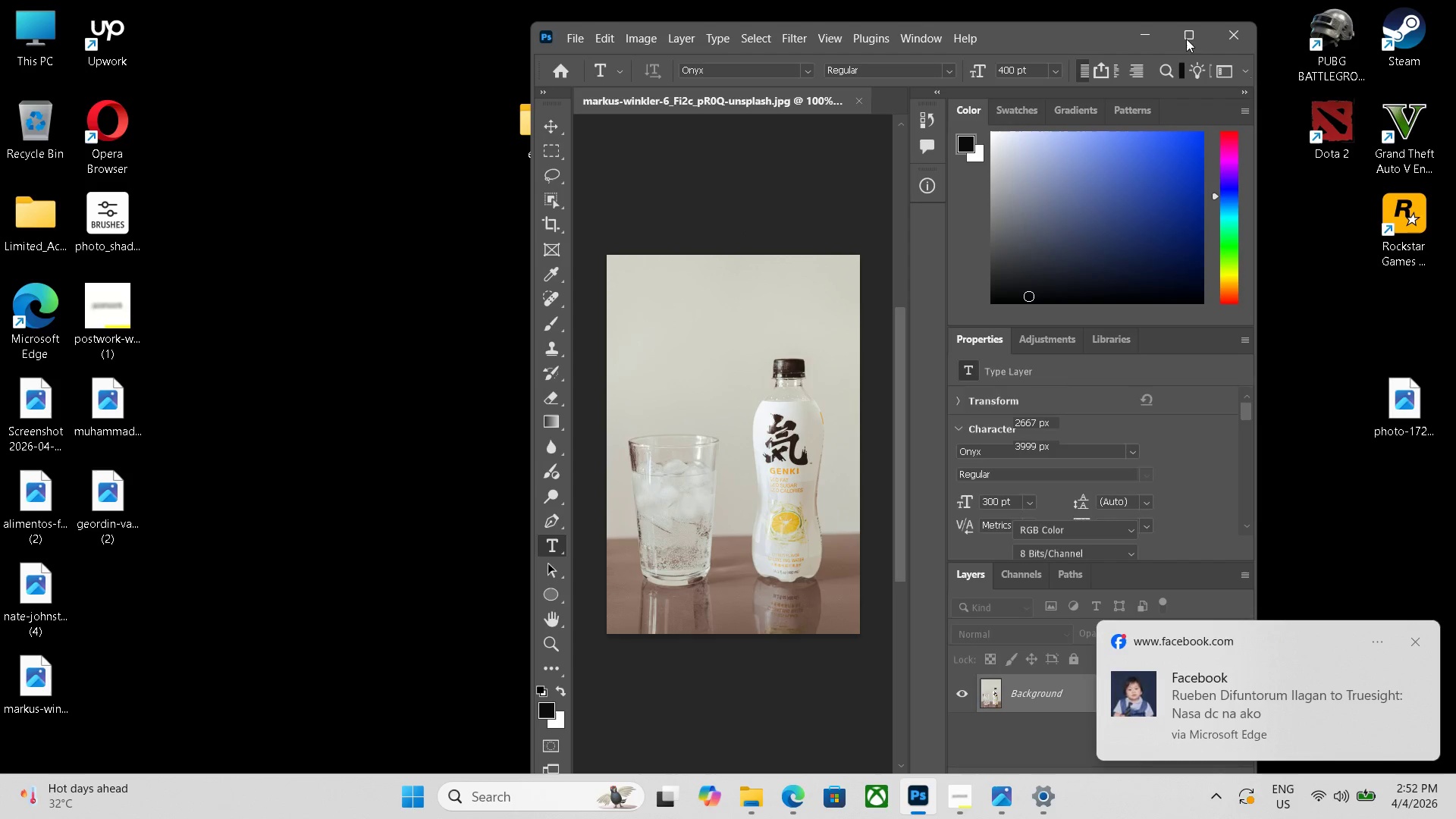 
left_click([1190, 37])
 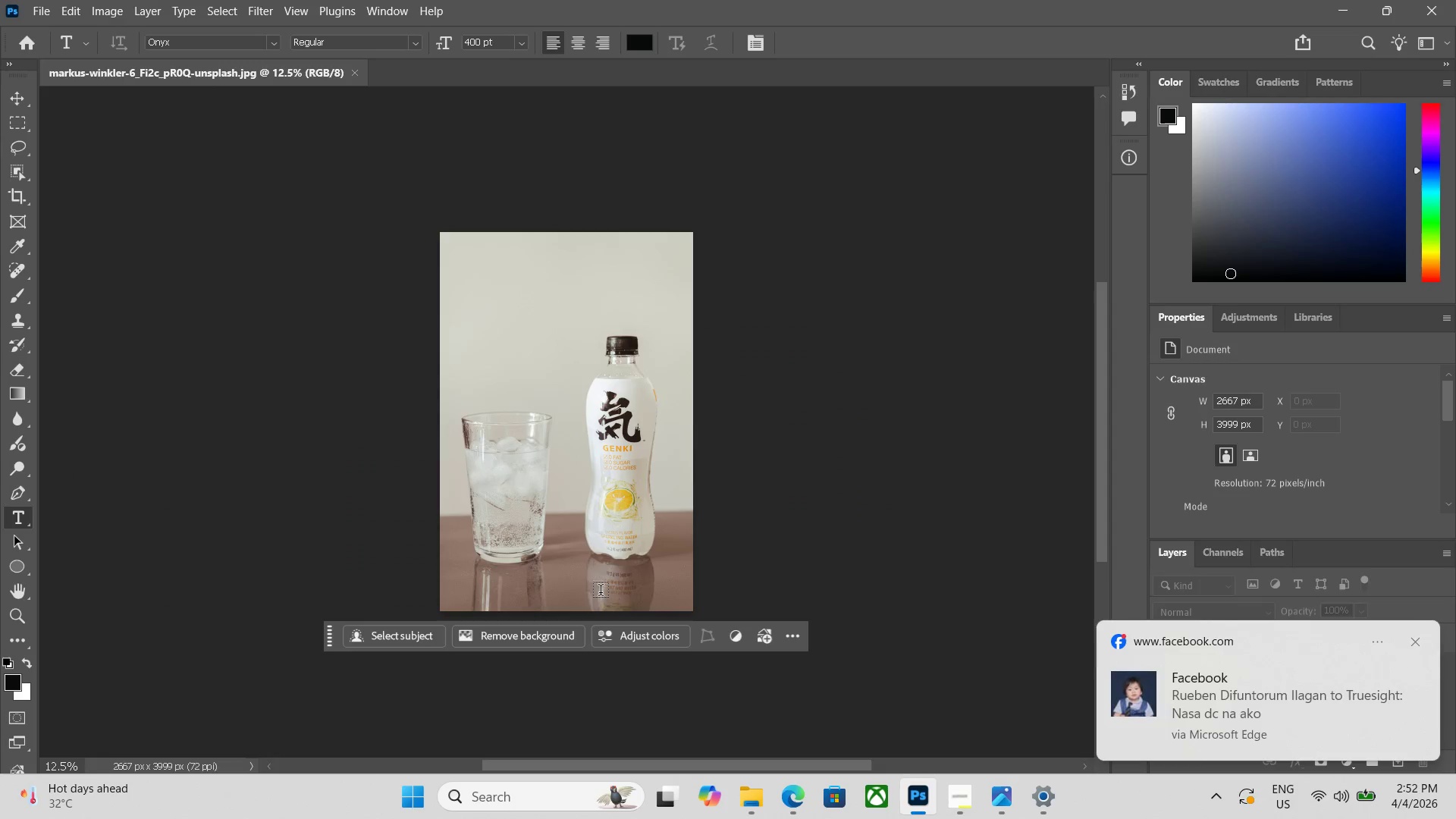 
wait(5.56)
 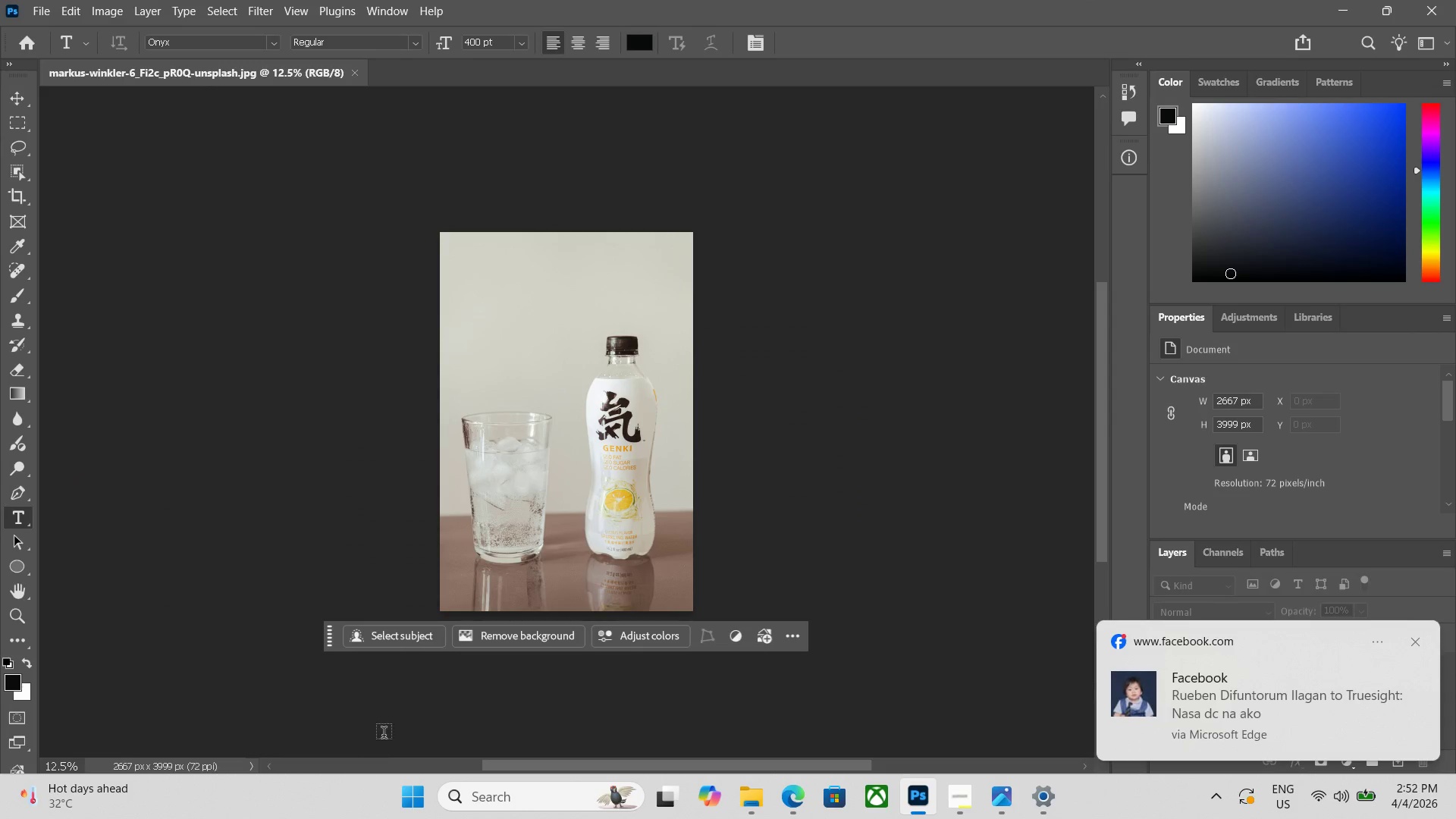 
left_click([1413, 639])
 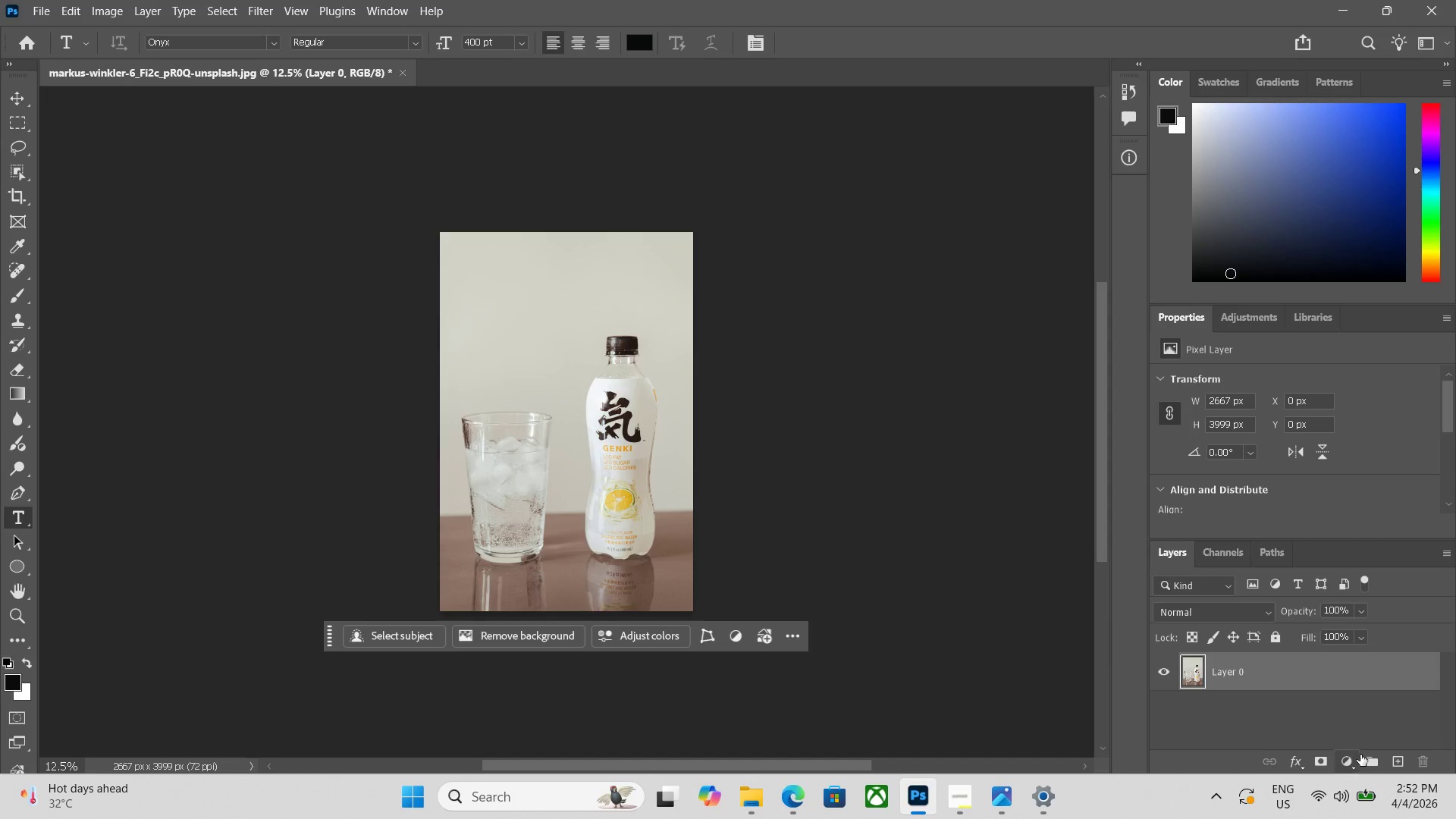 
wait(5.14)
 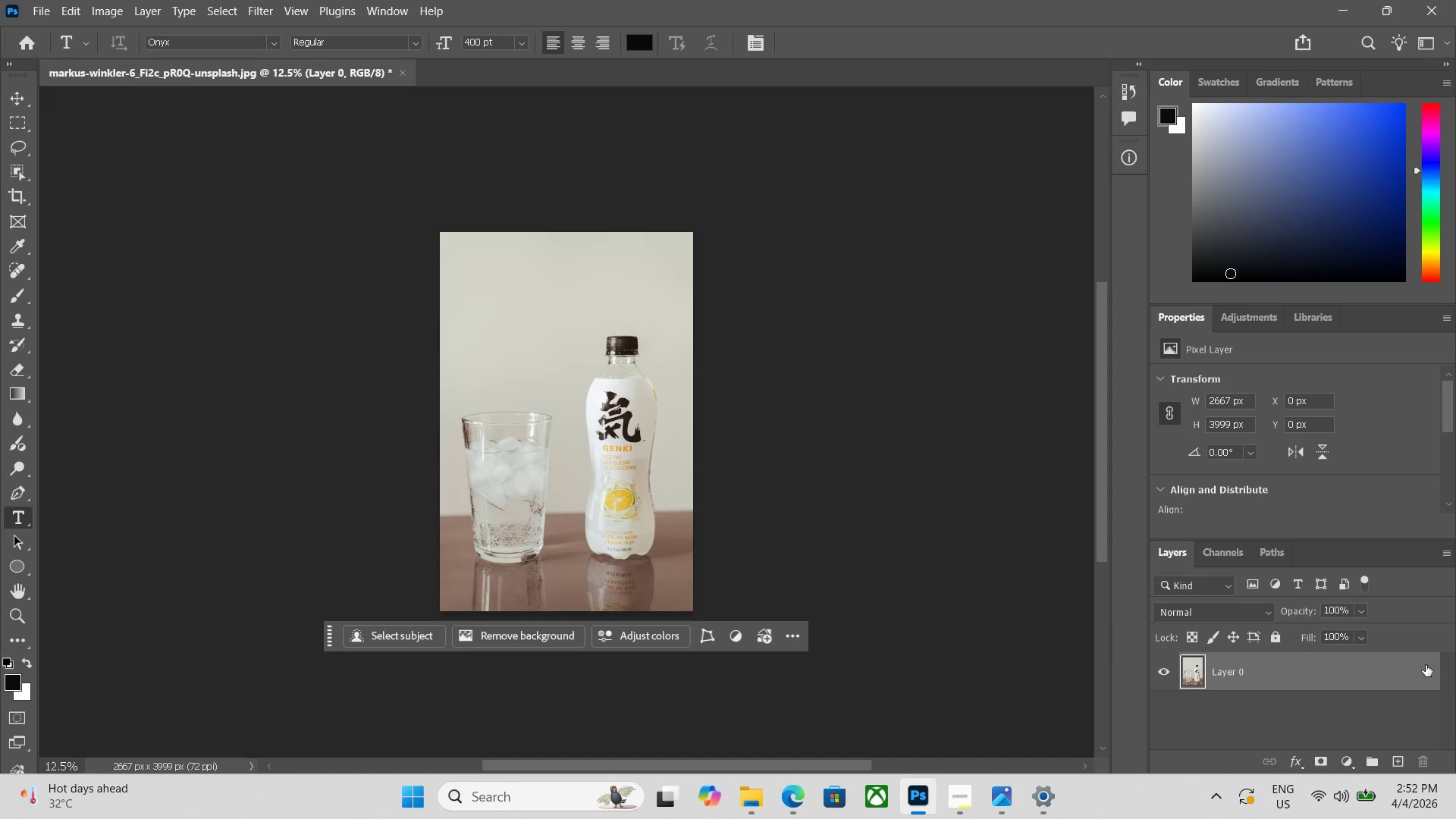 
left_click([1358, 428])
 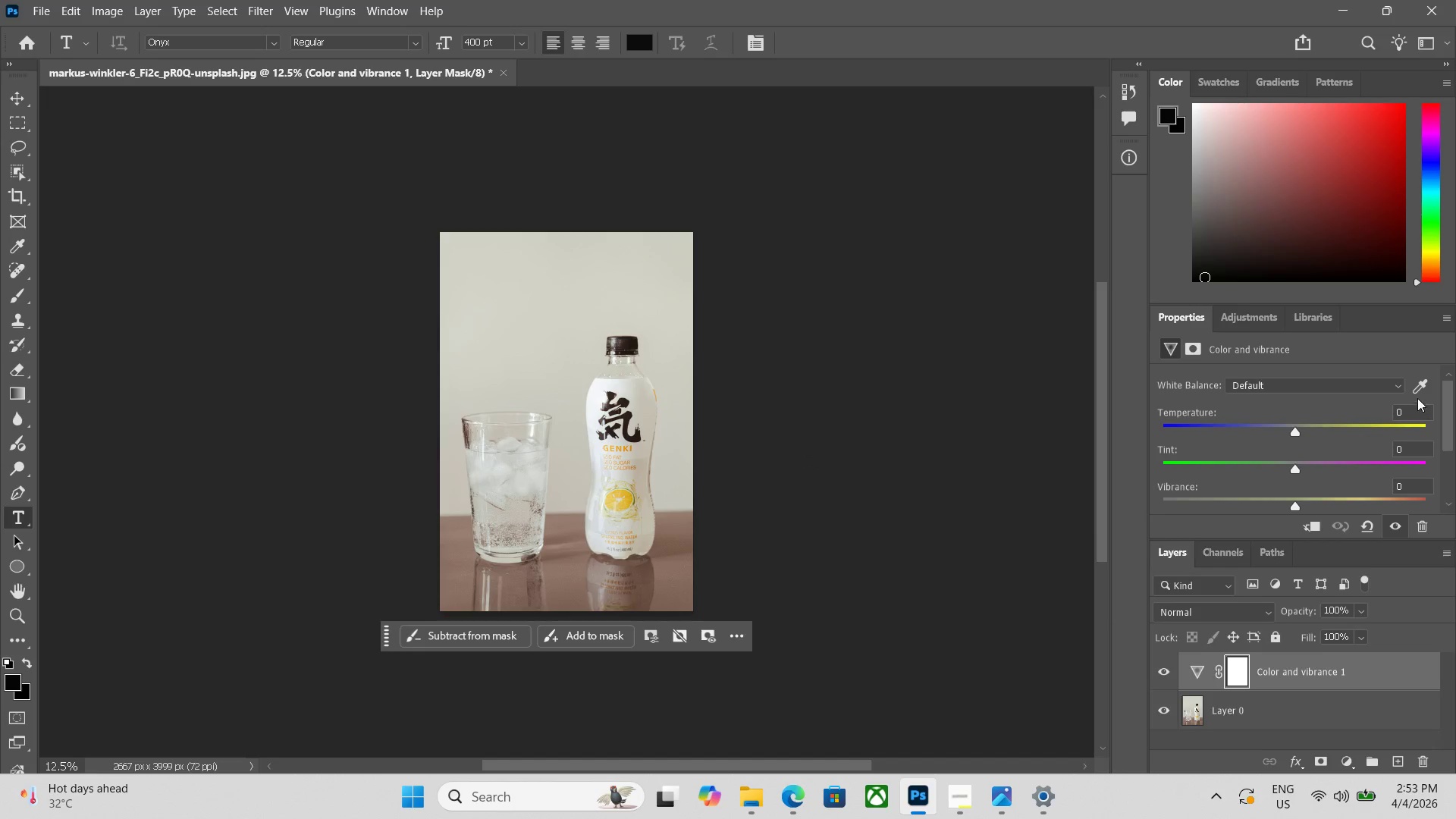 
left_click([529, 309])
 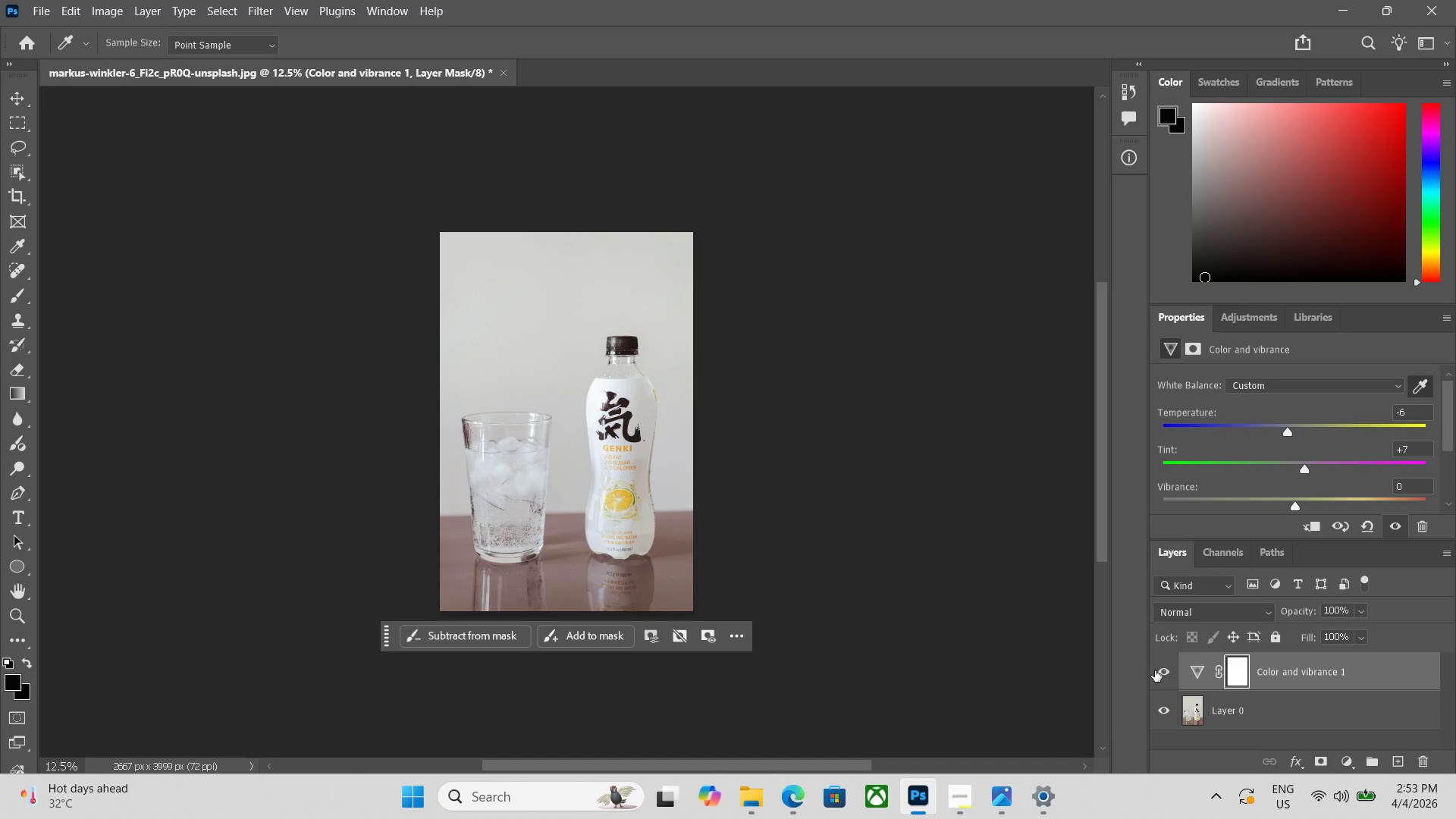 
double_click([1166, 673])
 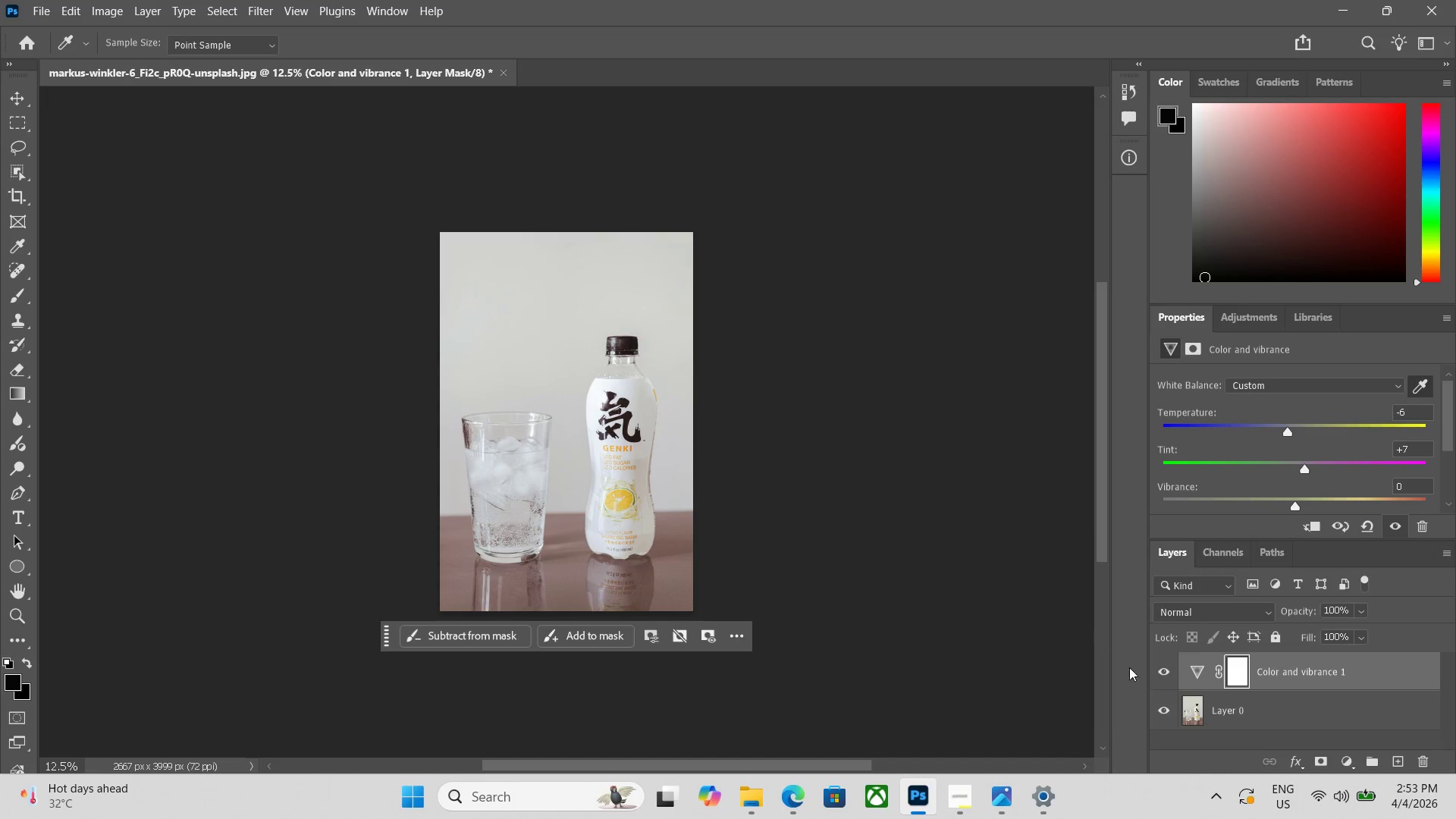 
left_click([1170, 673])
 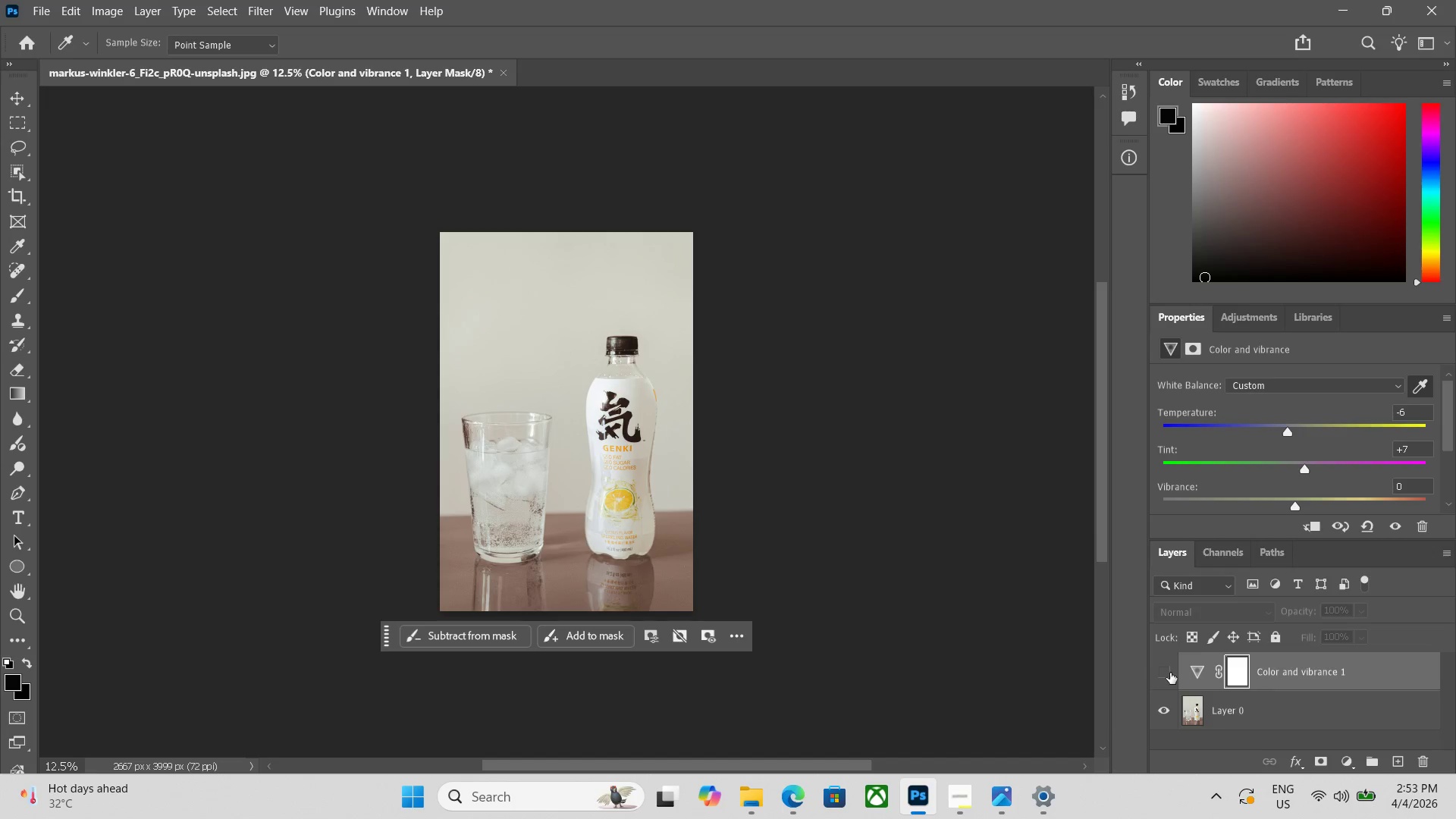 
left_click([1170, 672])
 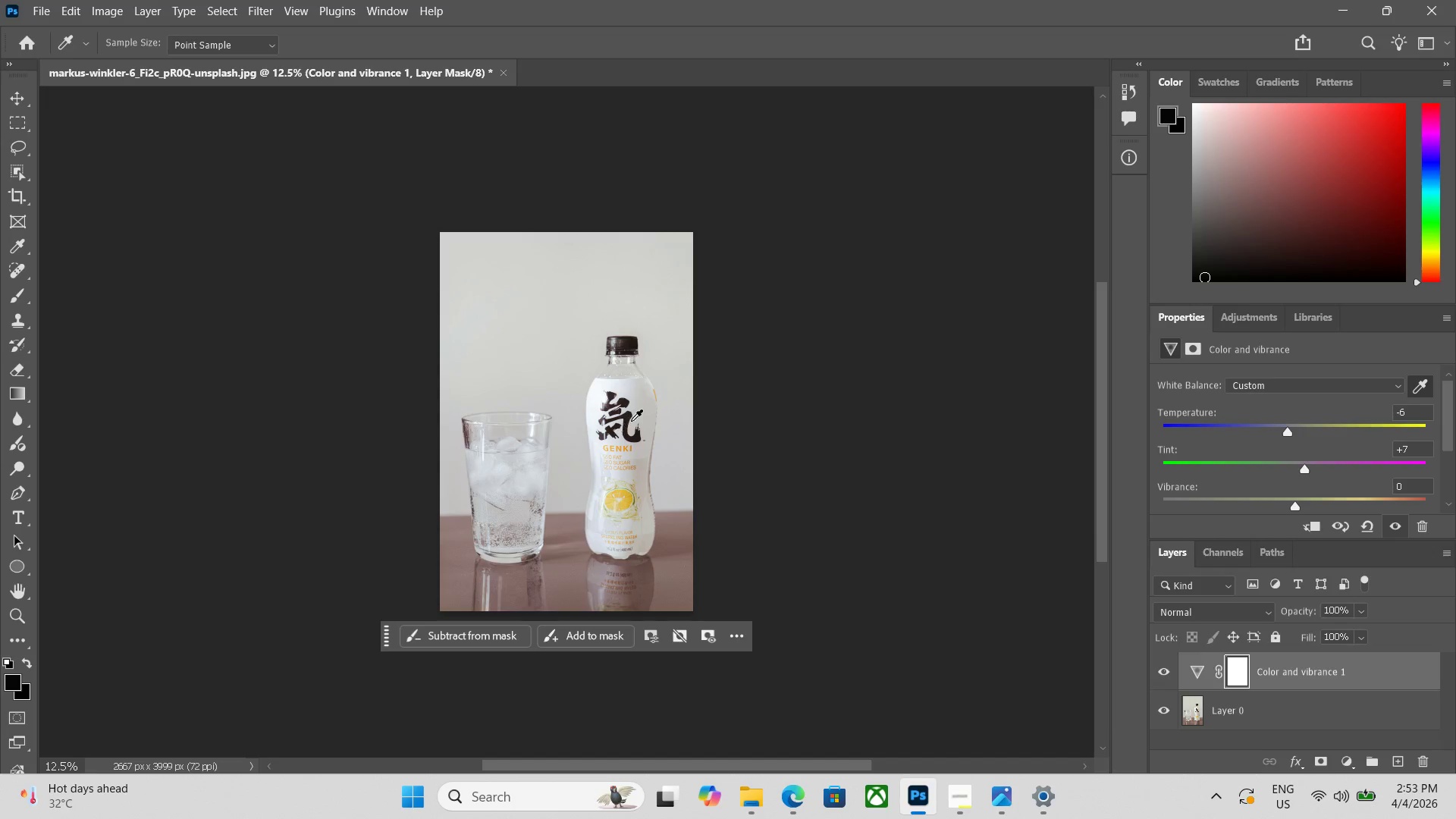 
left_click([644, 400])
 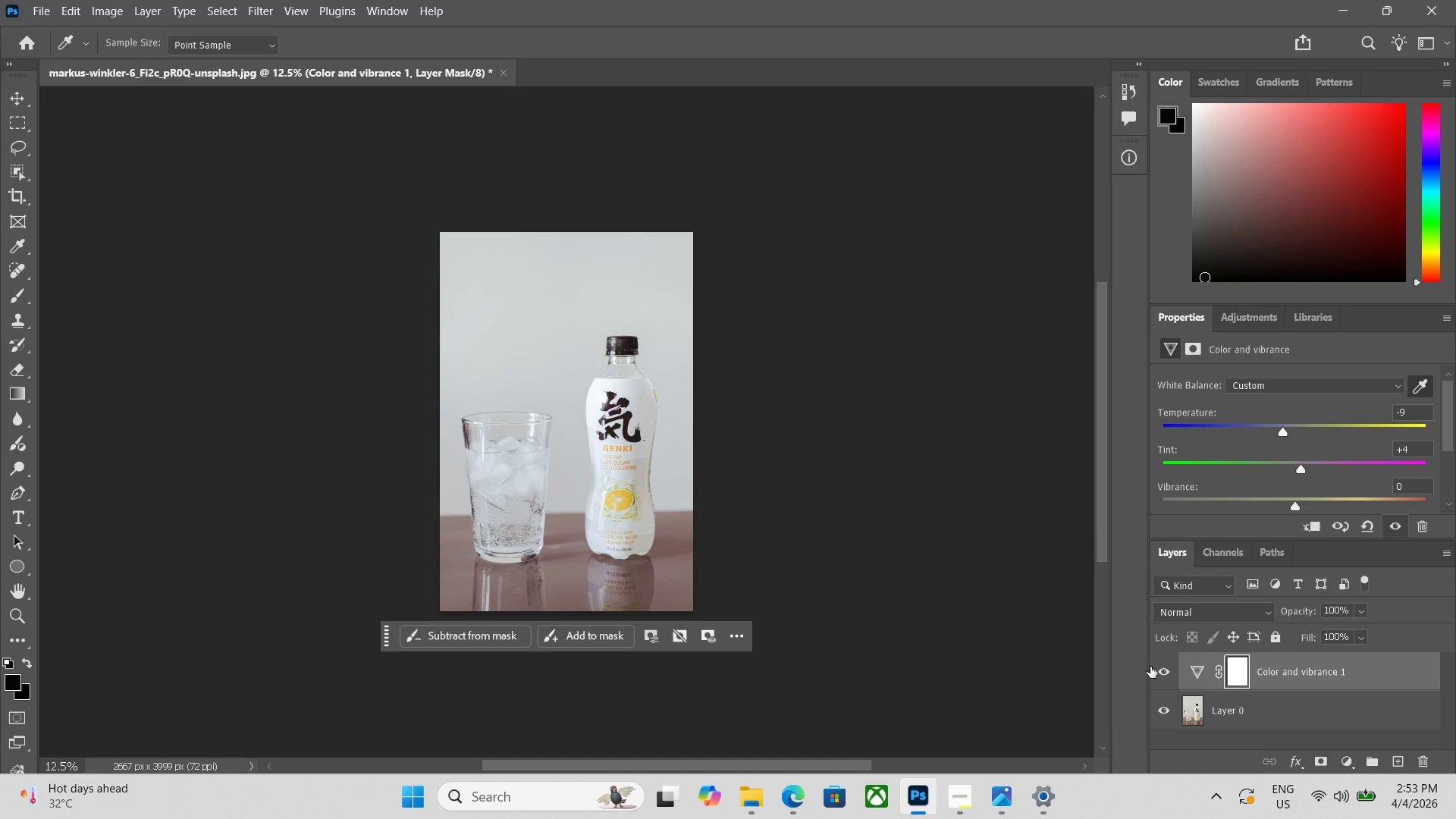 
left_click([1165, 668])
 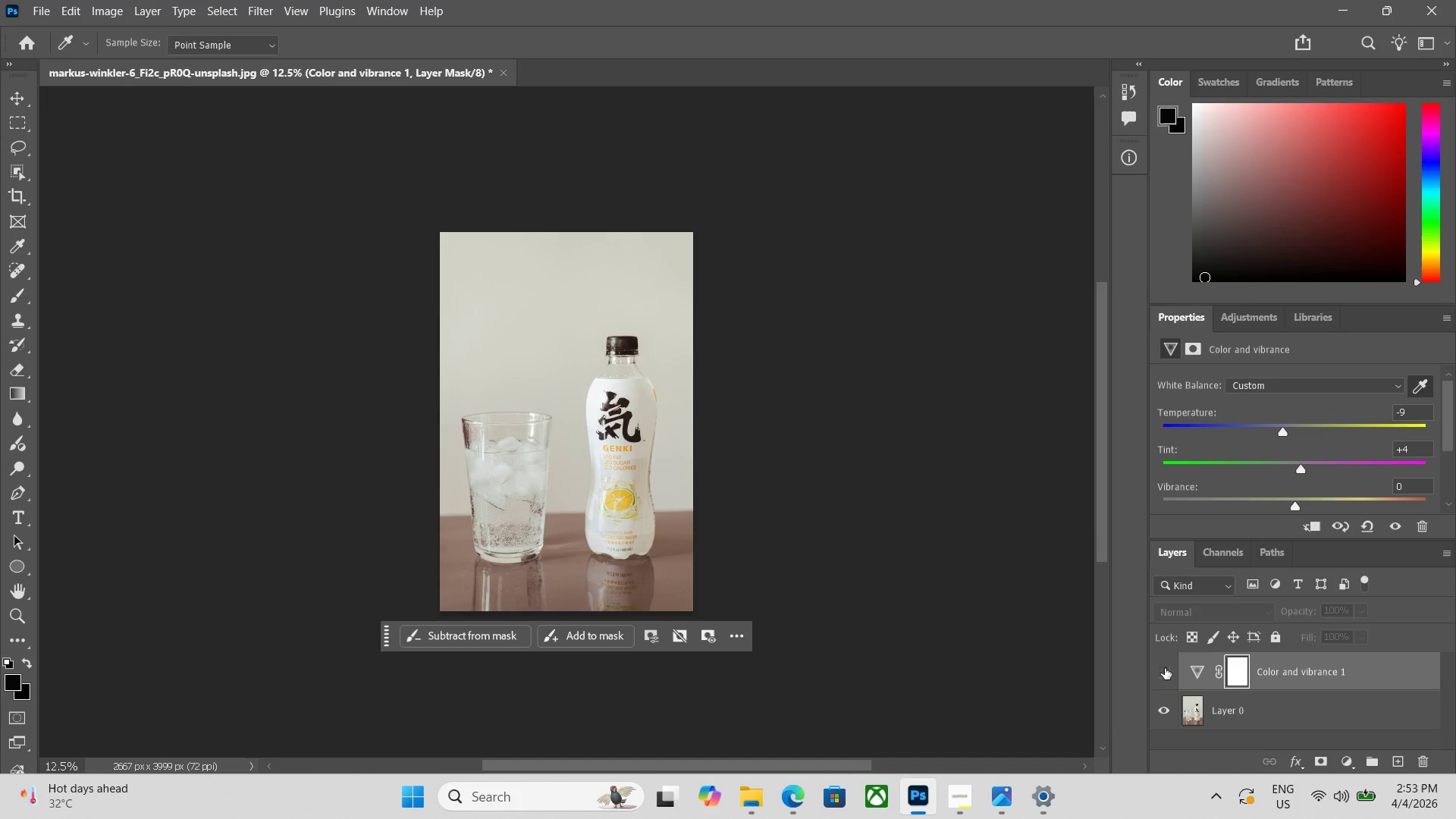 
left_click([1165, 668])
 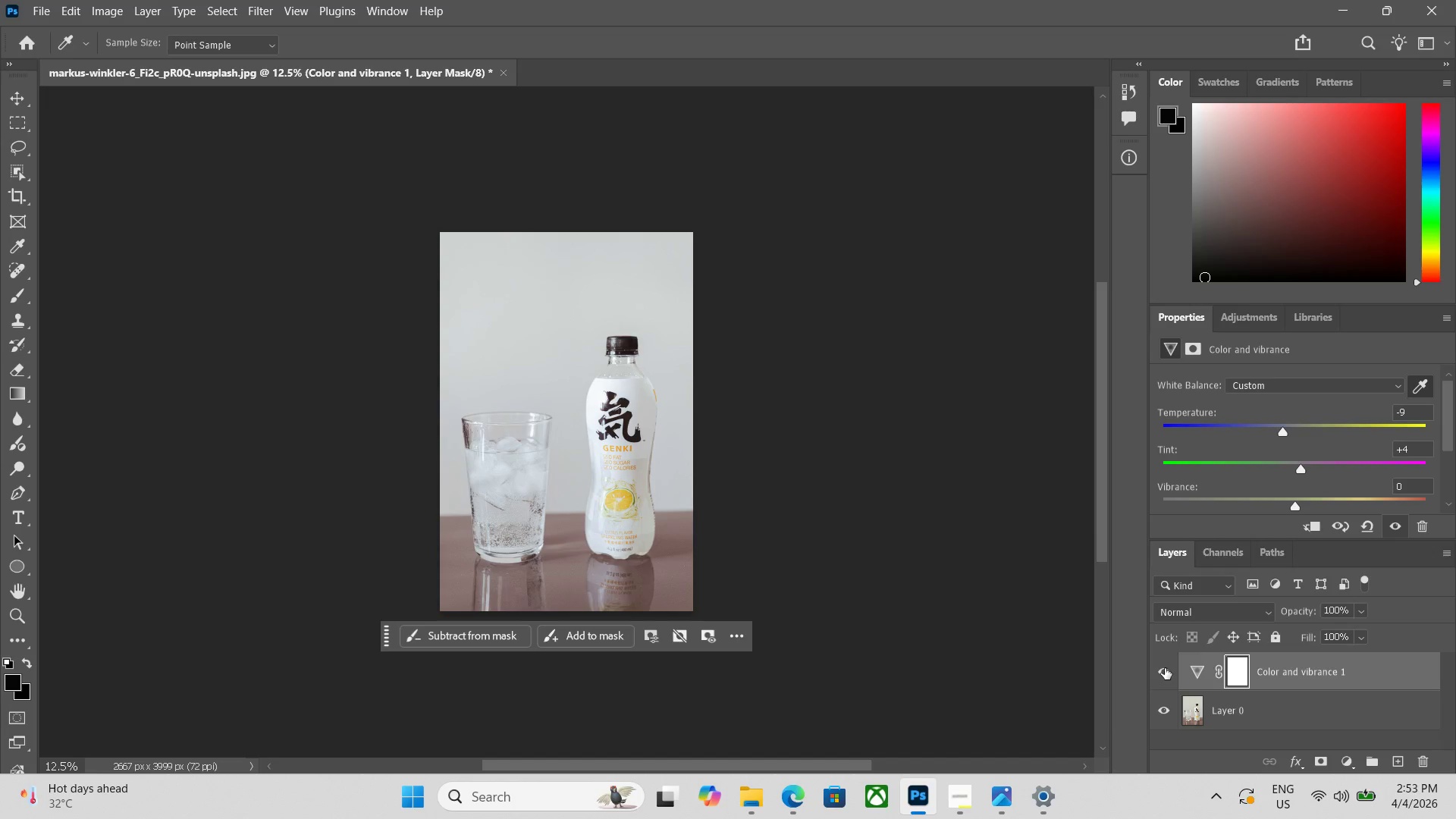 
left_click([1165, 668])
 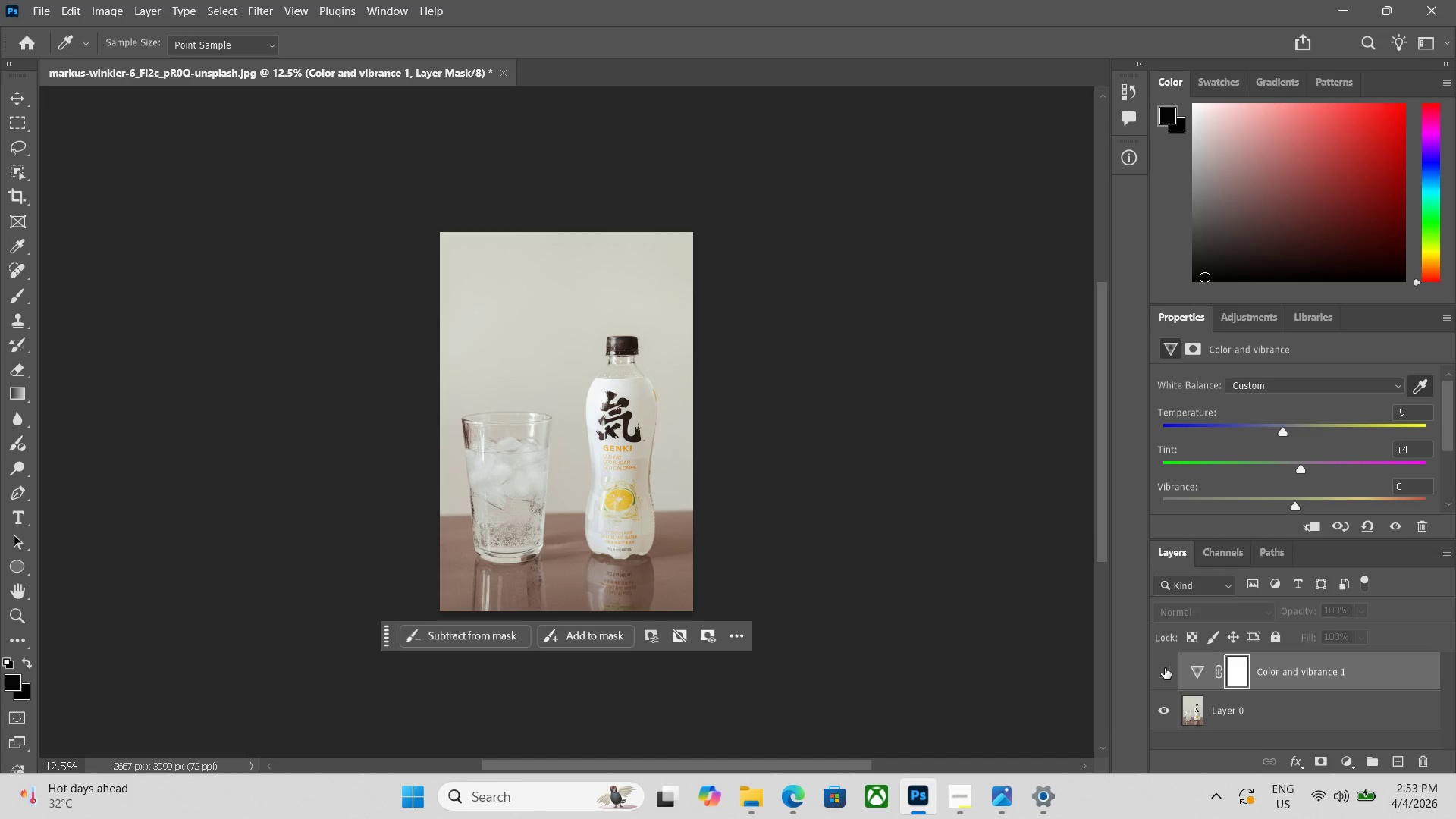 
left_click([1165, 668])
 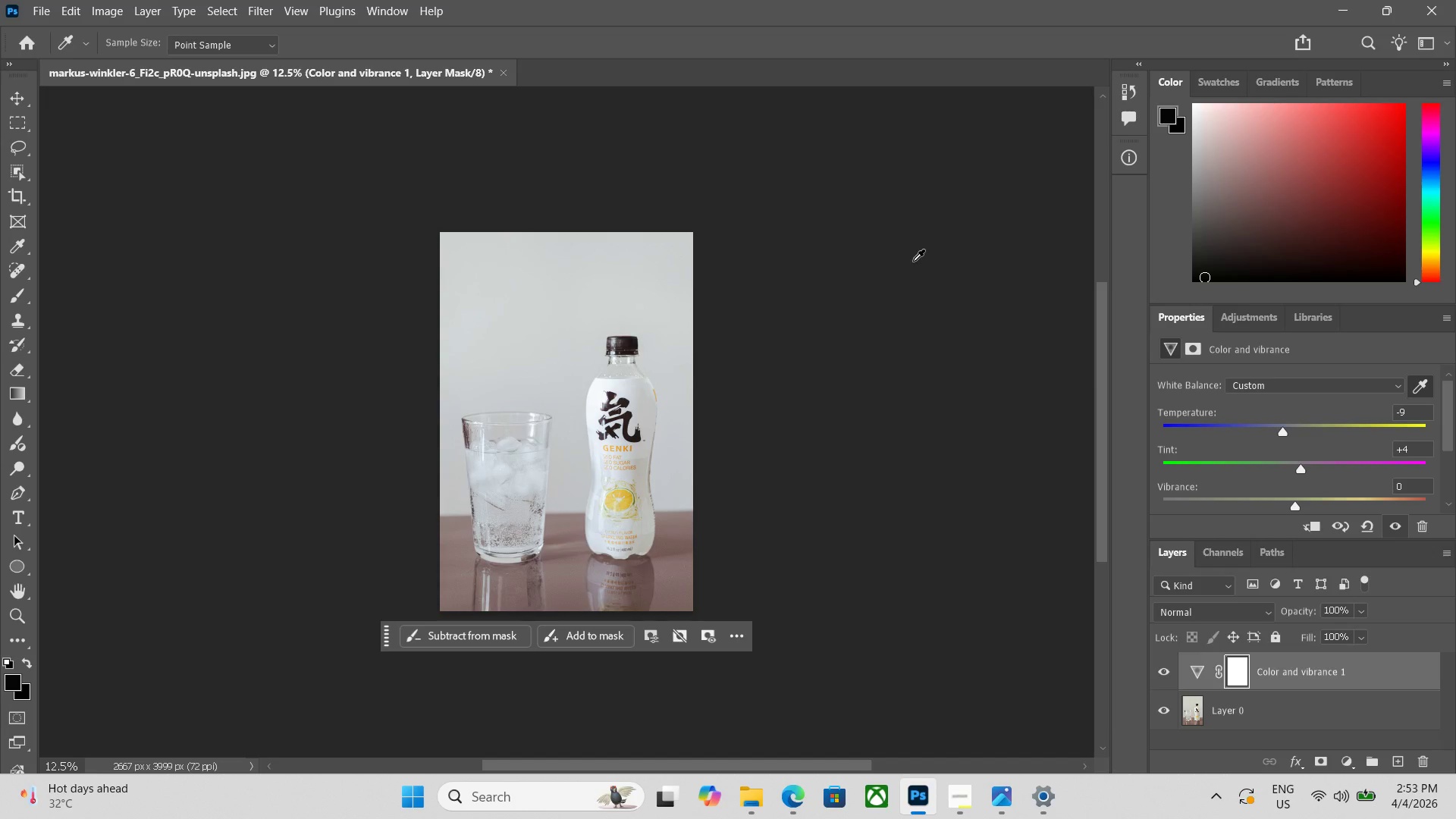 
key(Alt+Control+Shift+W)
 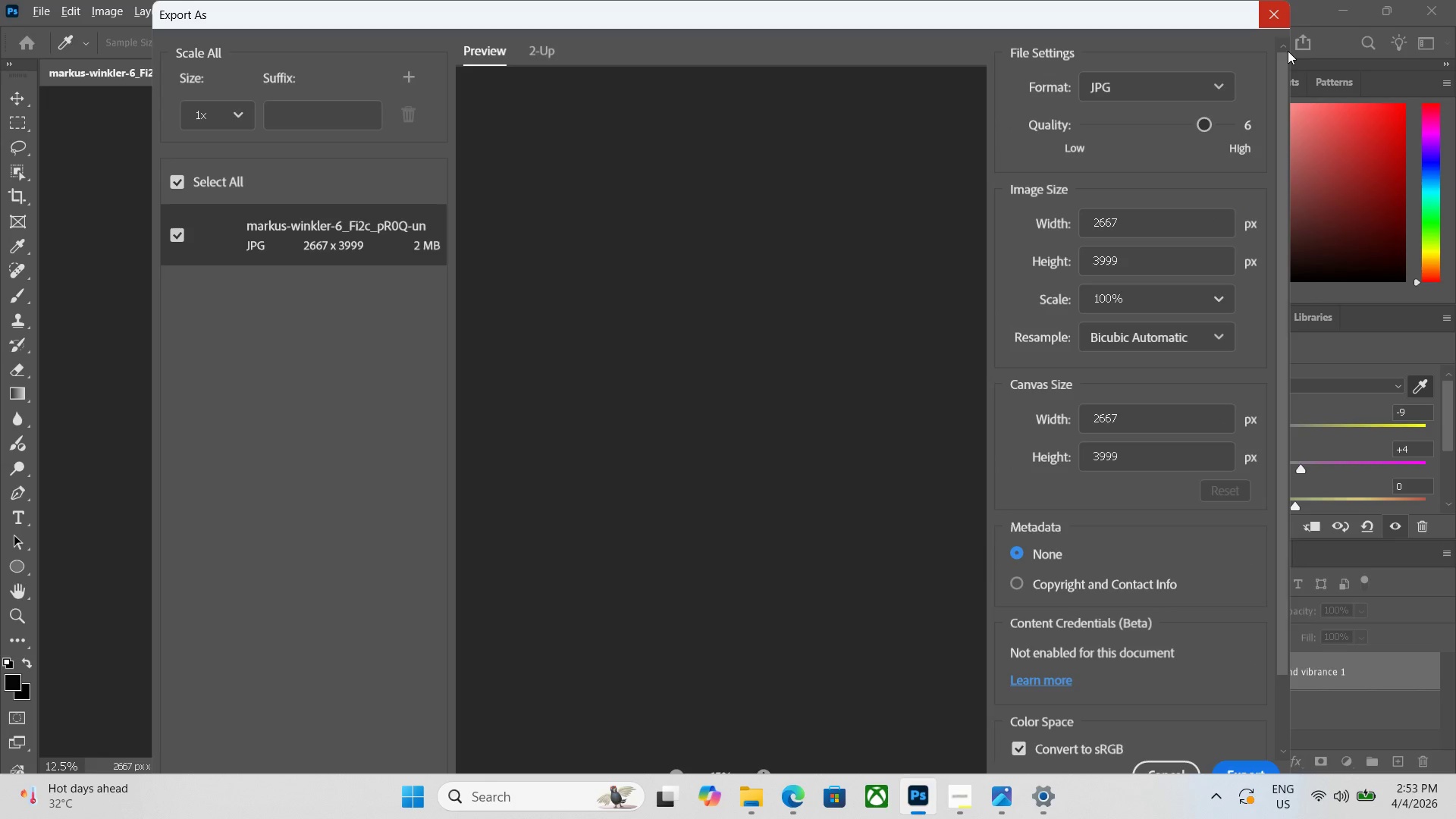 
left_click([1215, 88])
 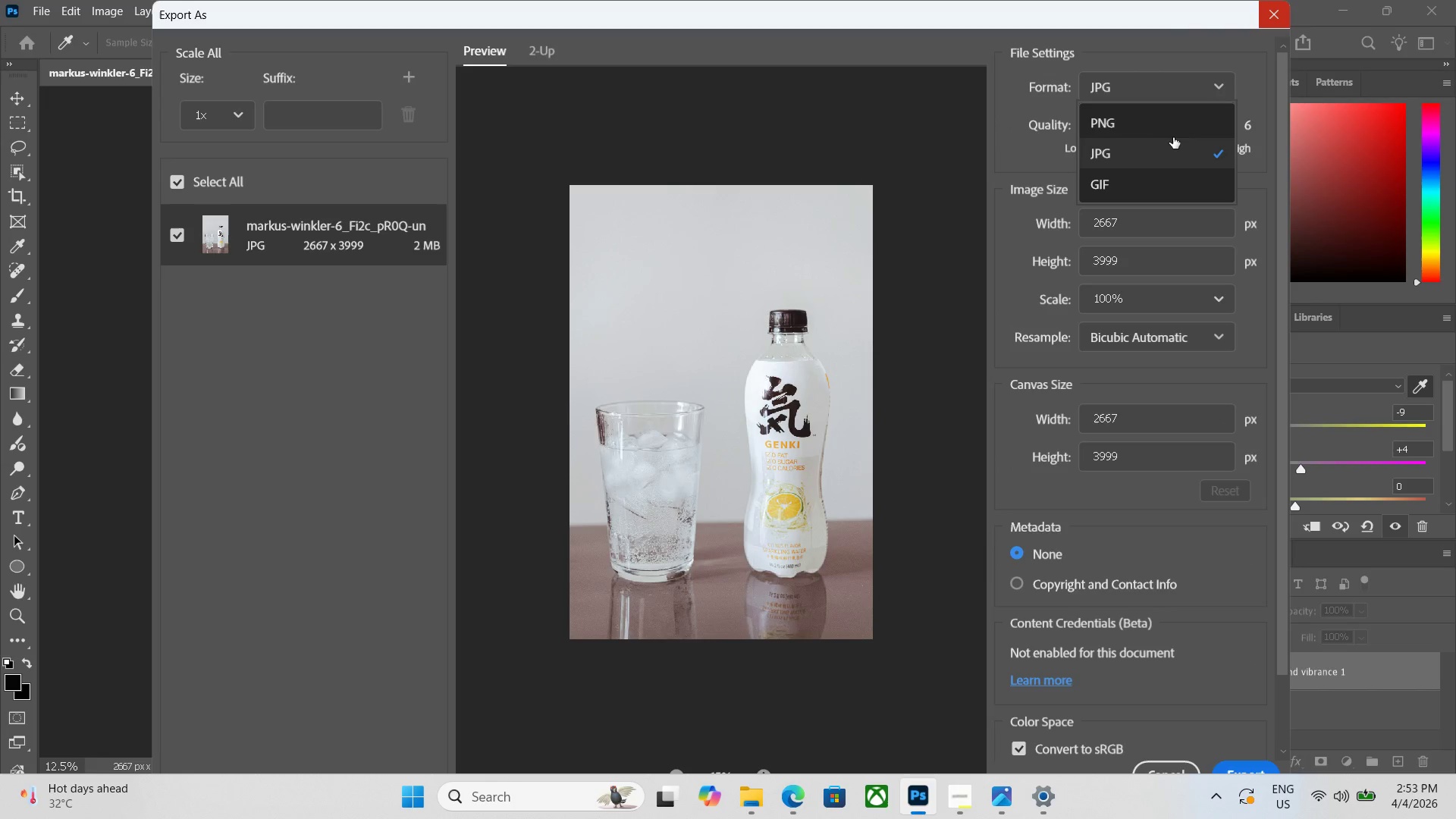 
left_click([1174, 131])
 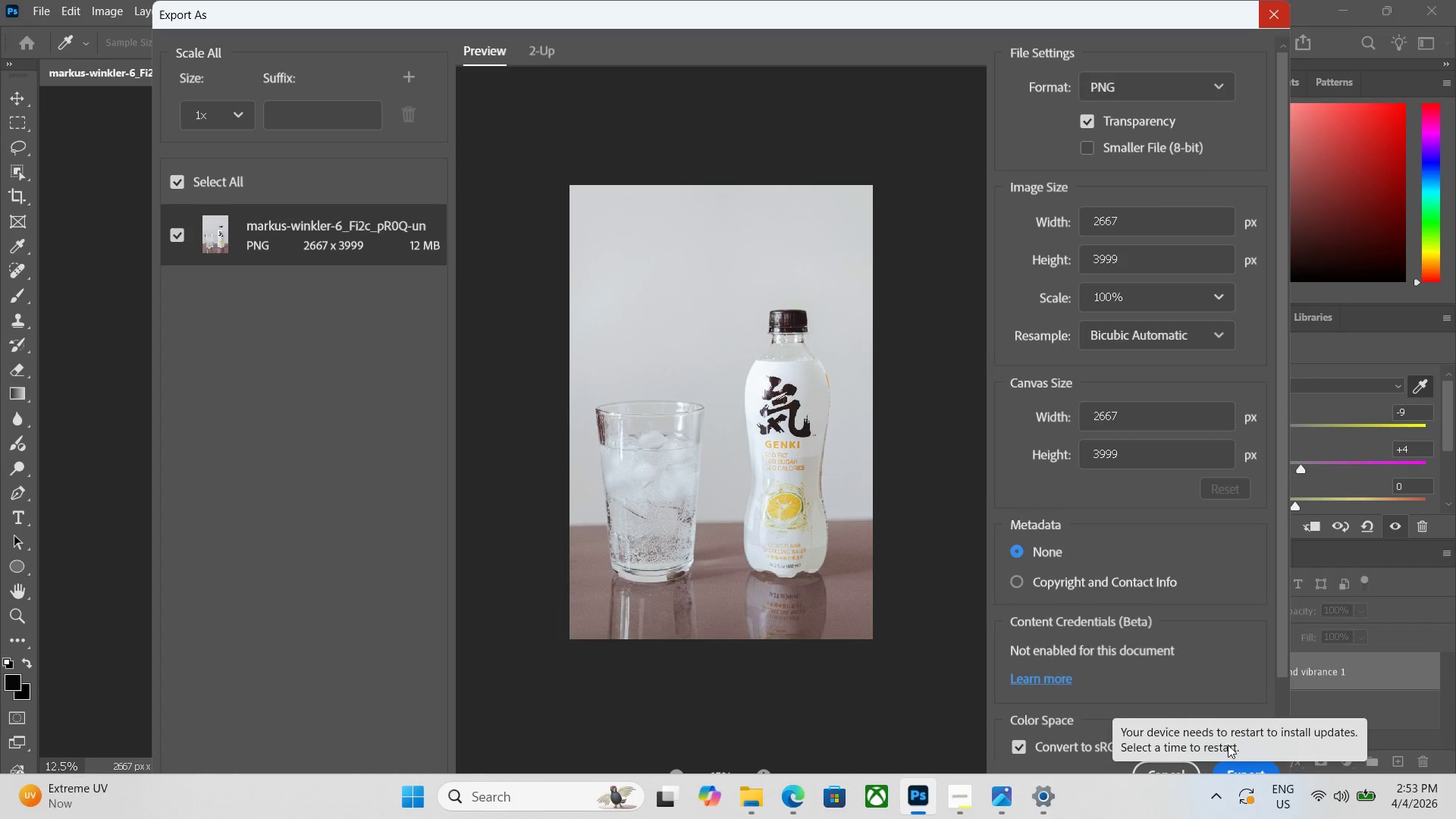 
left_click([1254, 765])
 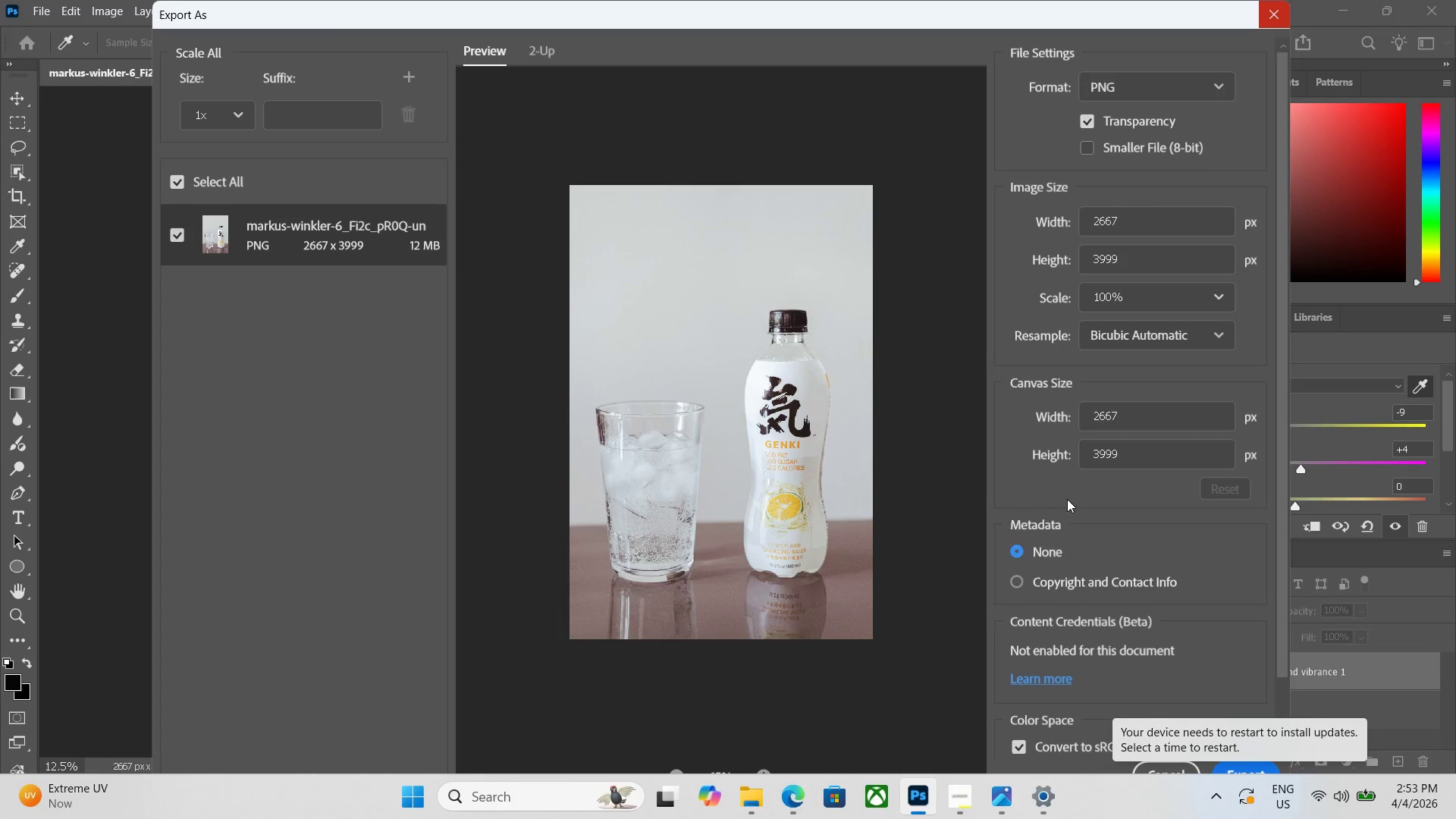 
scroll: coordinate [1121, 491], scroll_direction: down, amount: 5.0
 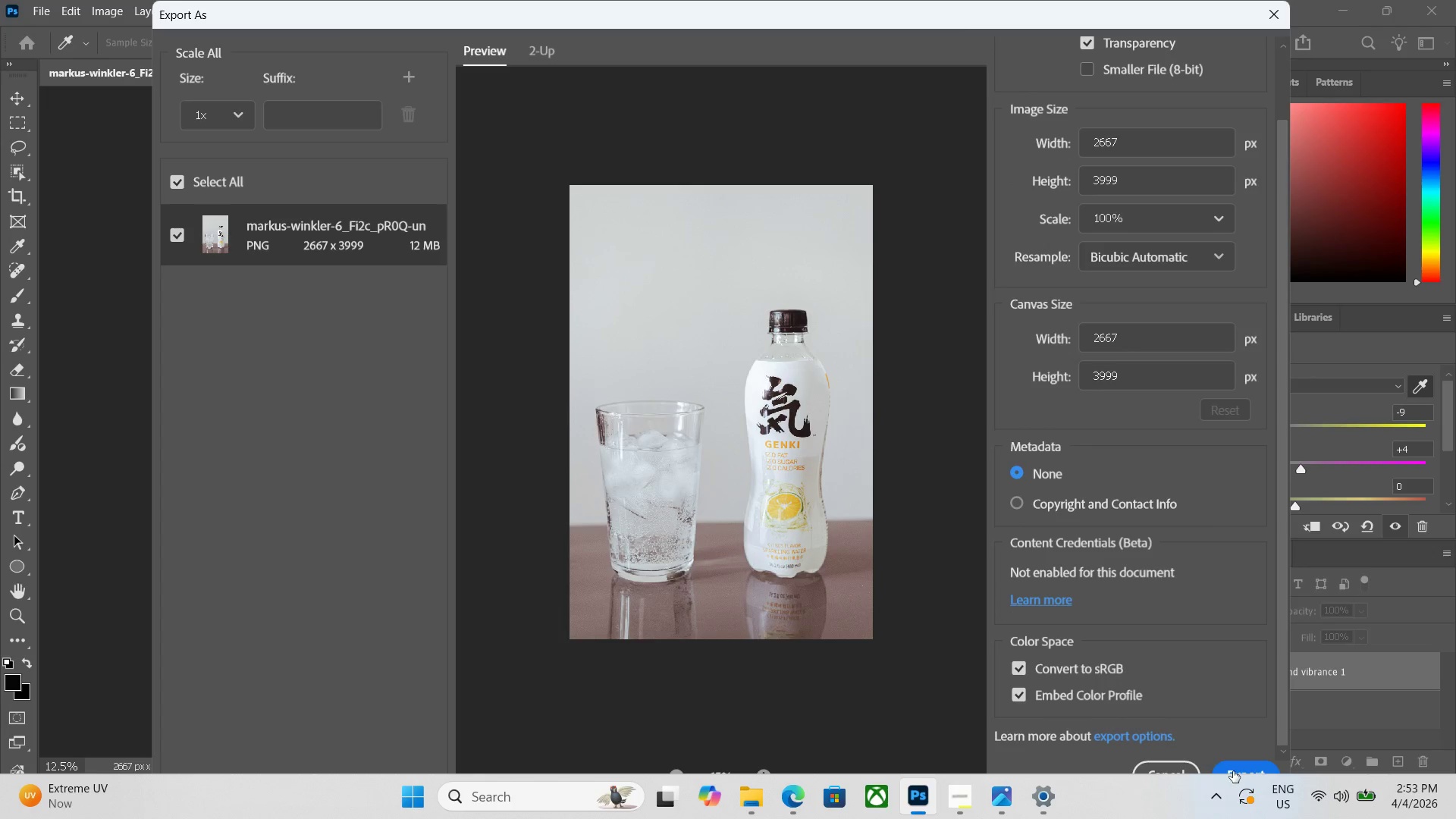 
left_click([1233, 771])
 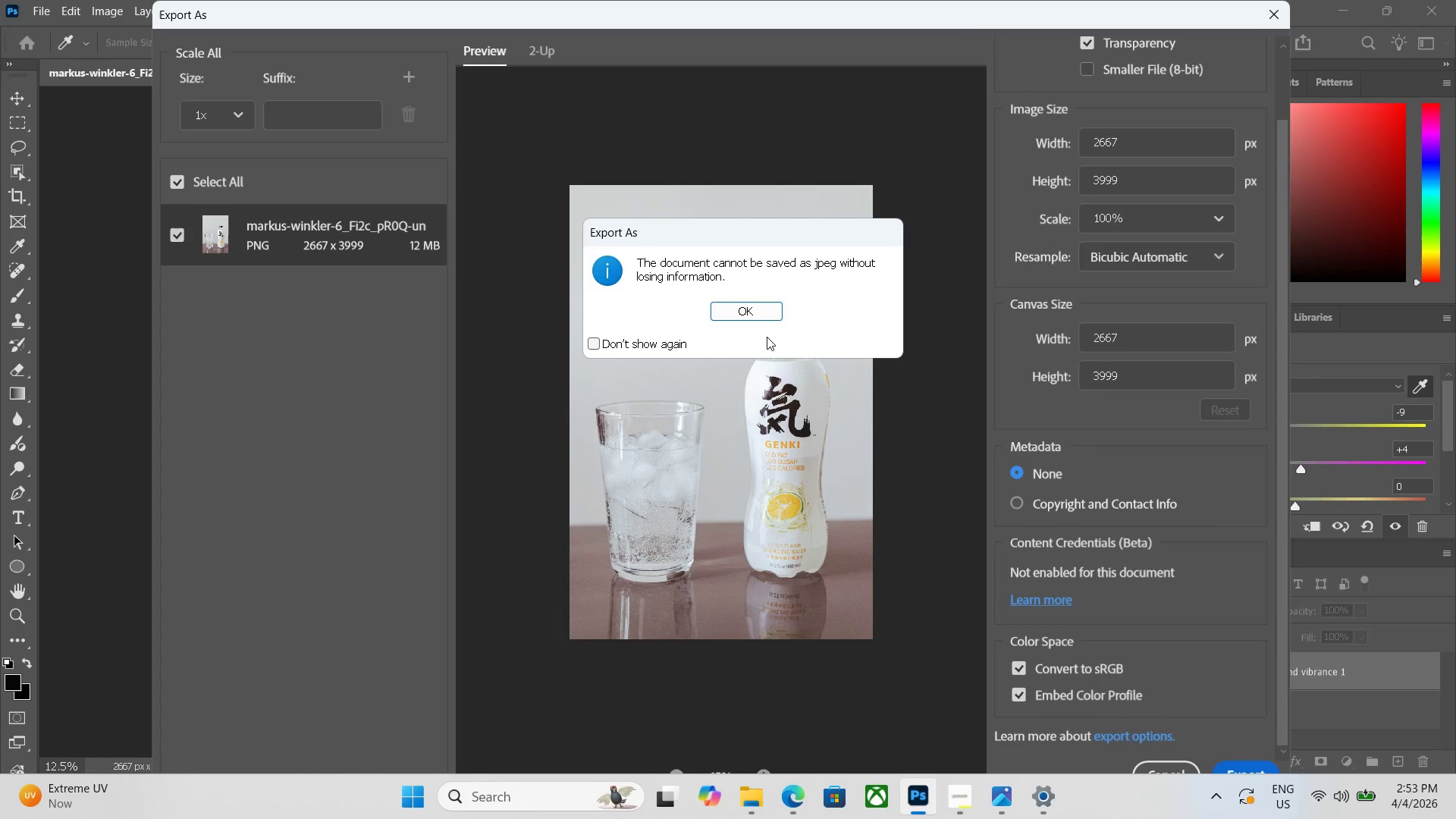 
left_click([758, 318])
 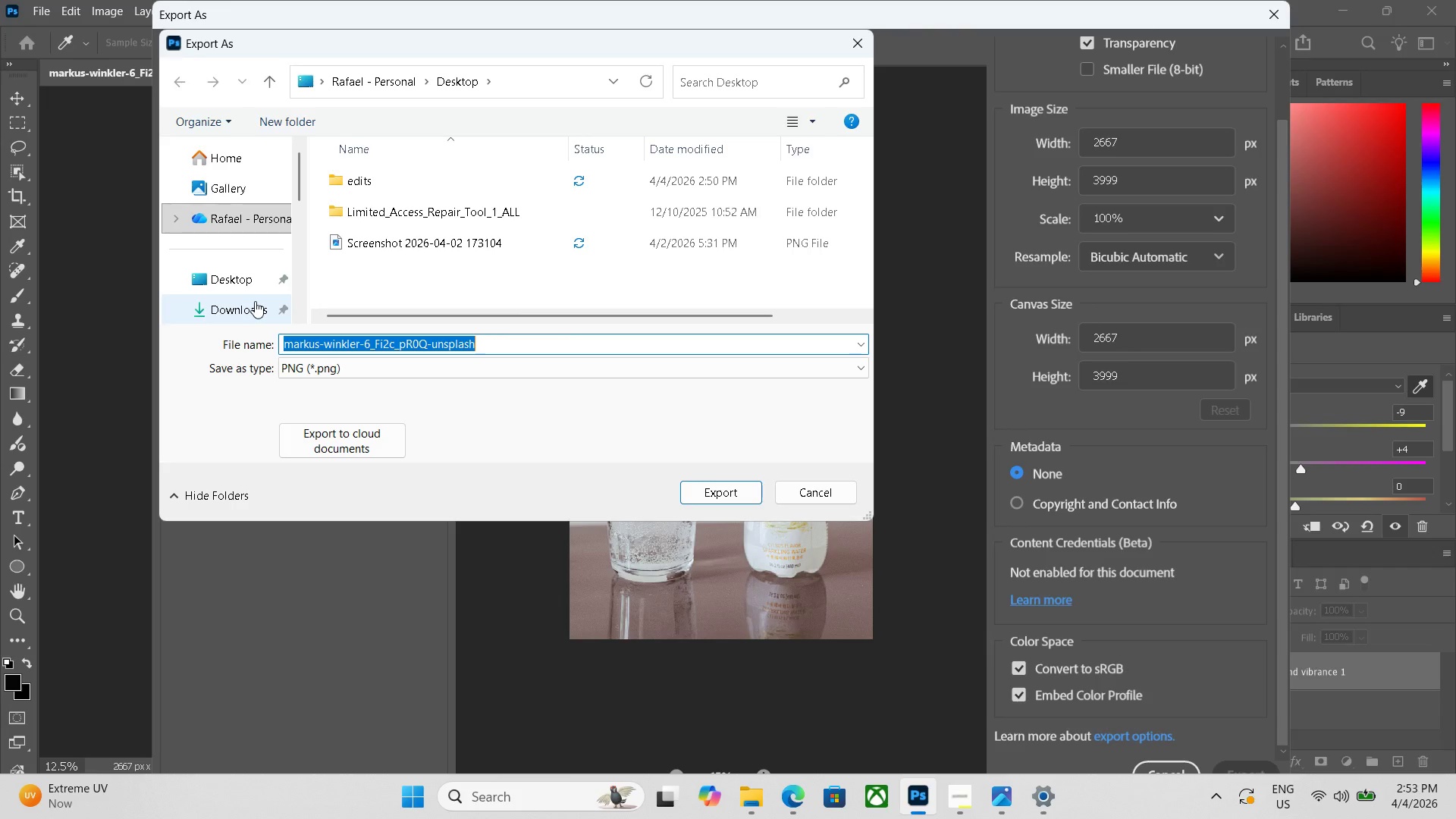 
key(Backspace)
 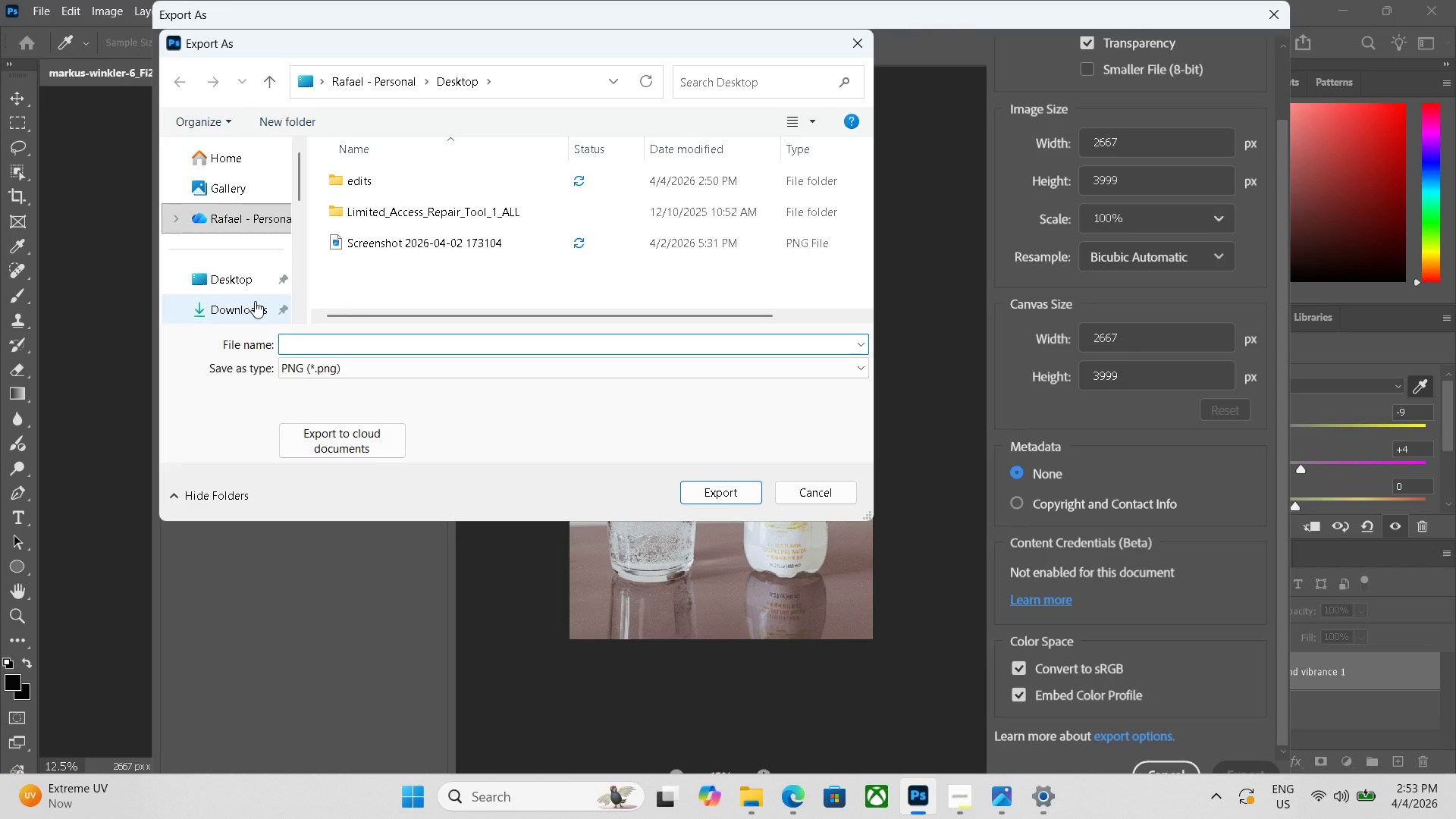 
key(5)
 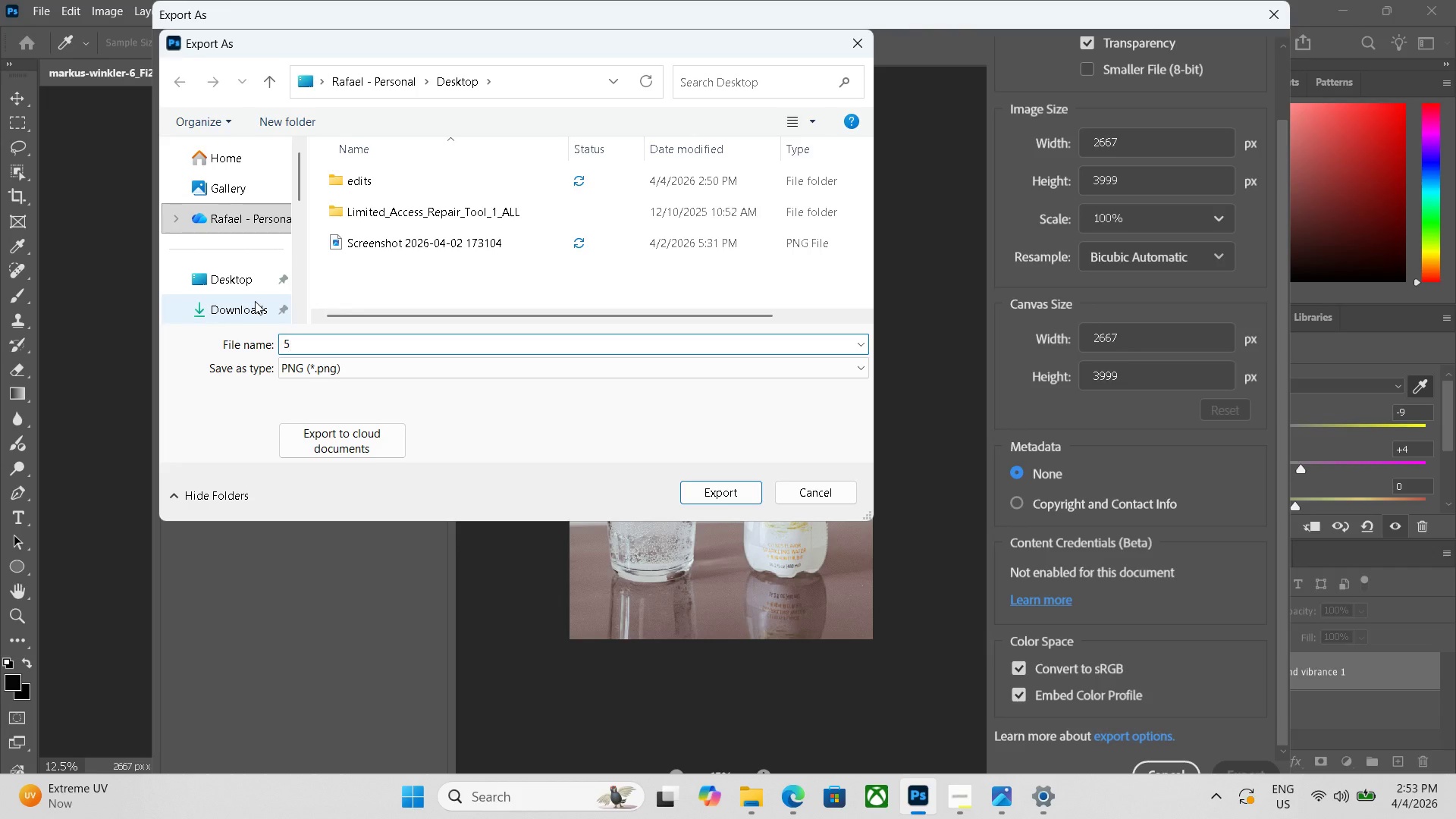 
key(Enter)
 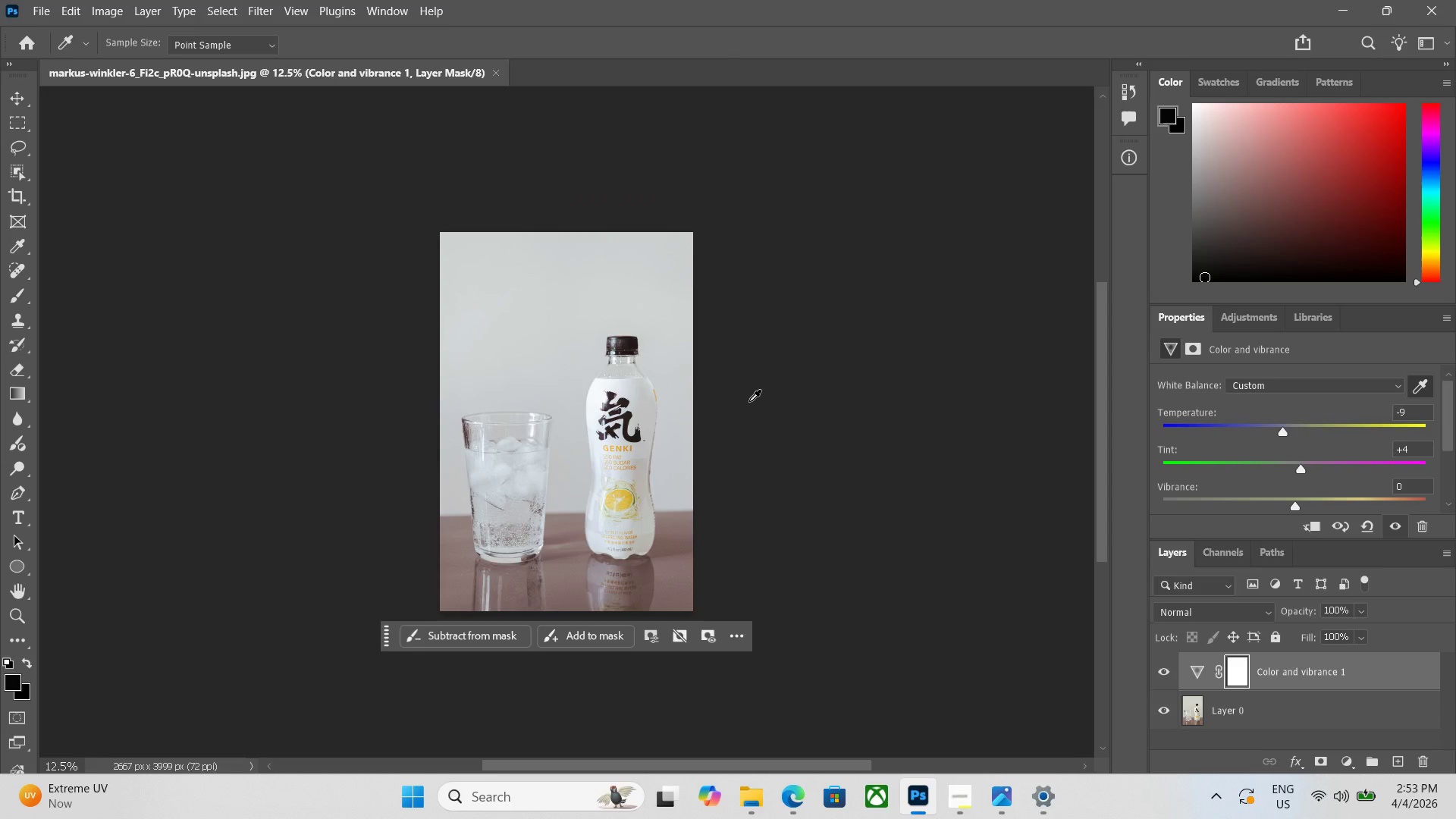 
wait(5.69)
 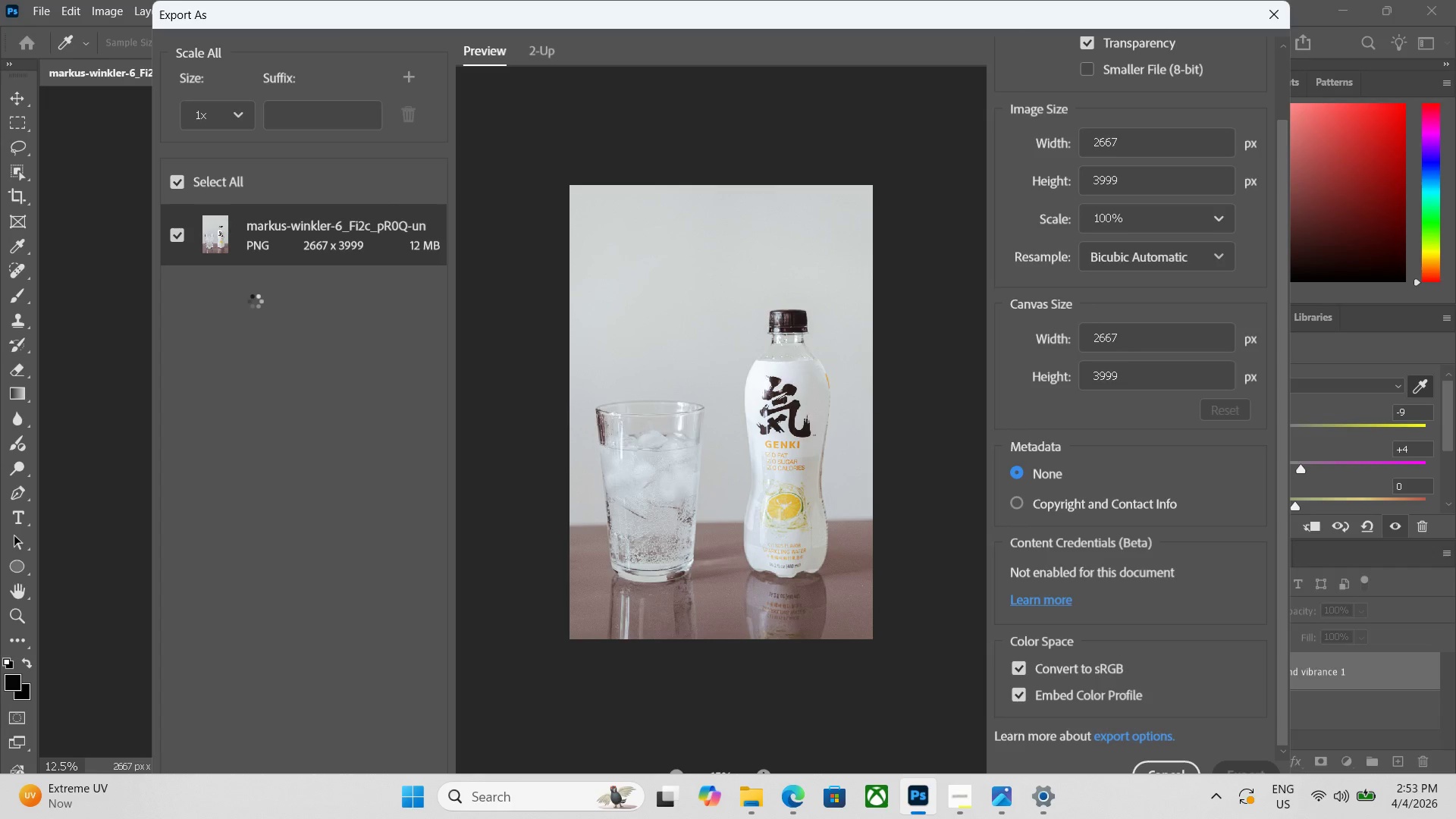 
key(C)
 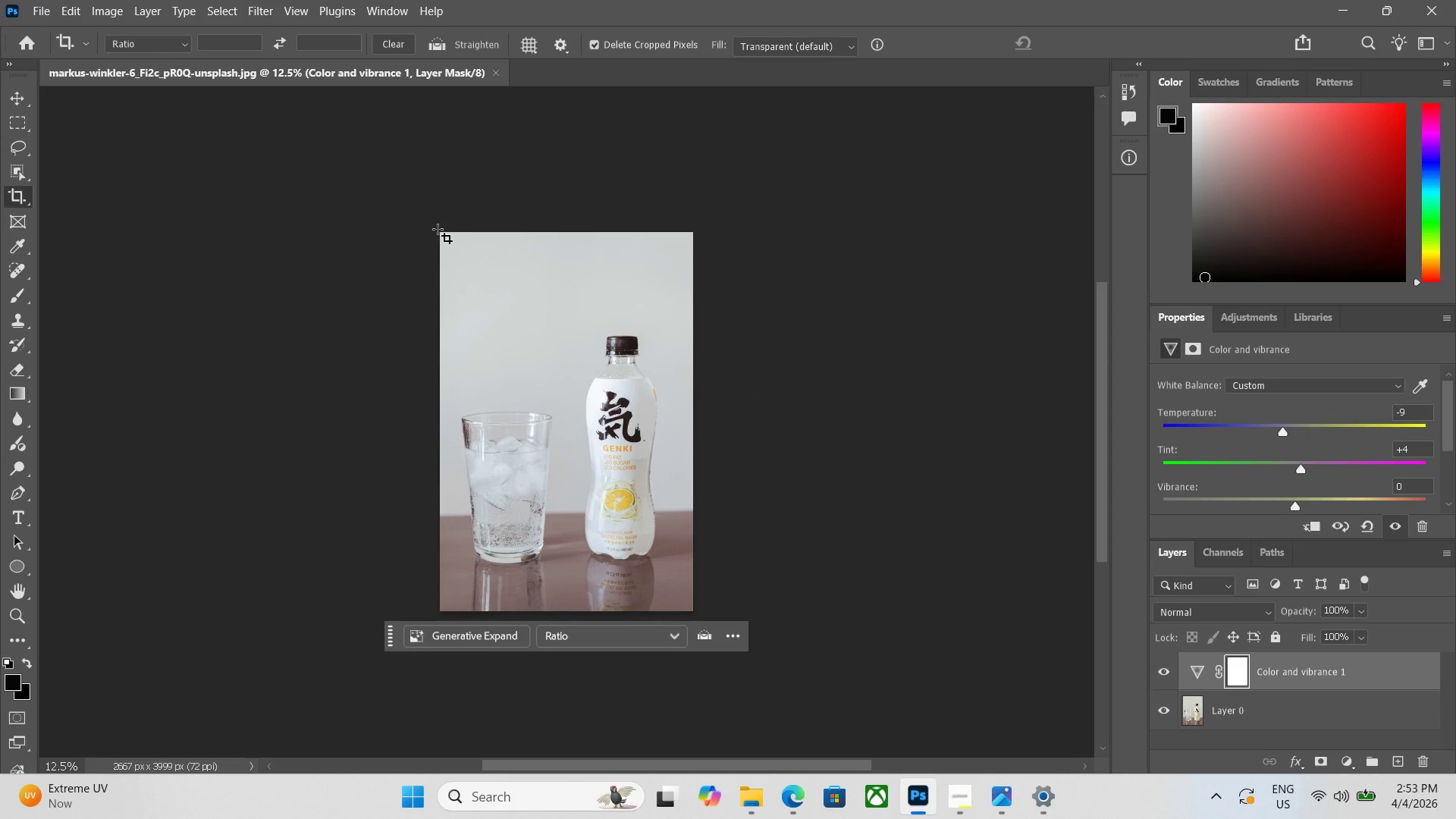 
left_click_drag(start_coordinate=[437, 230], to_coordinate=[831, 626])
 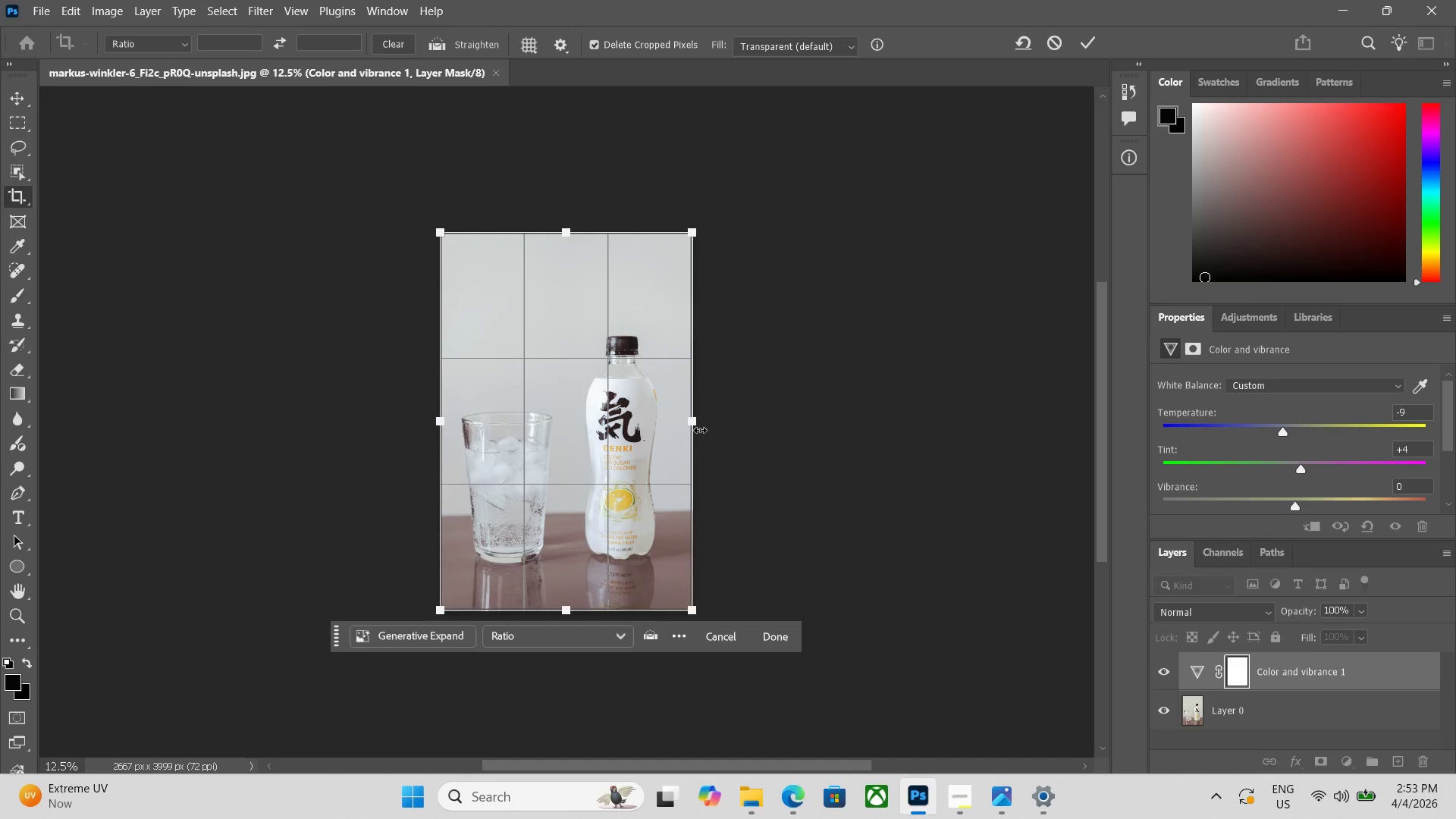 
left_click_drag(start_coordinate=[694, 422], to_coordinate=[946, 436])
 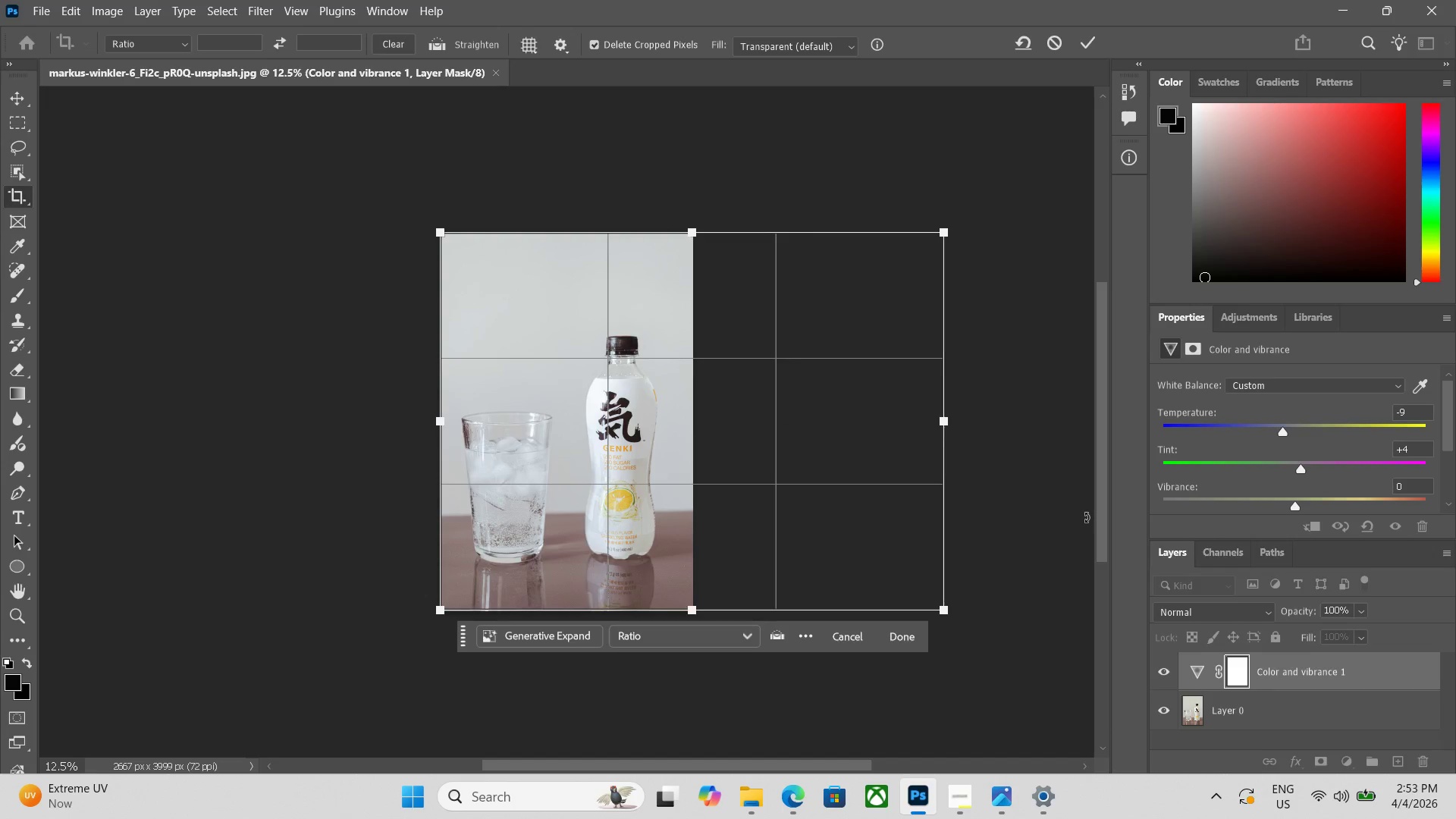 
key(Enter)
 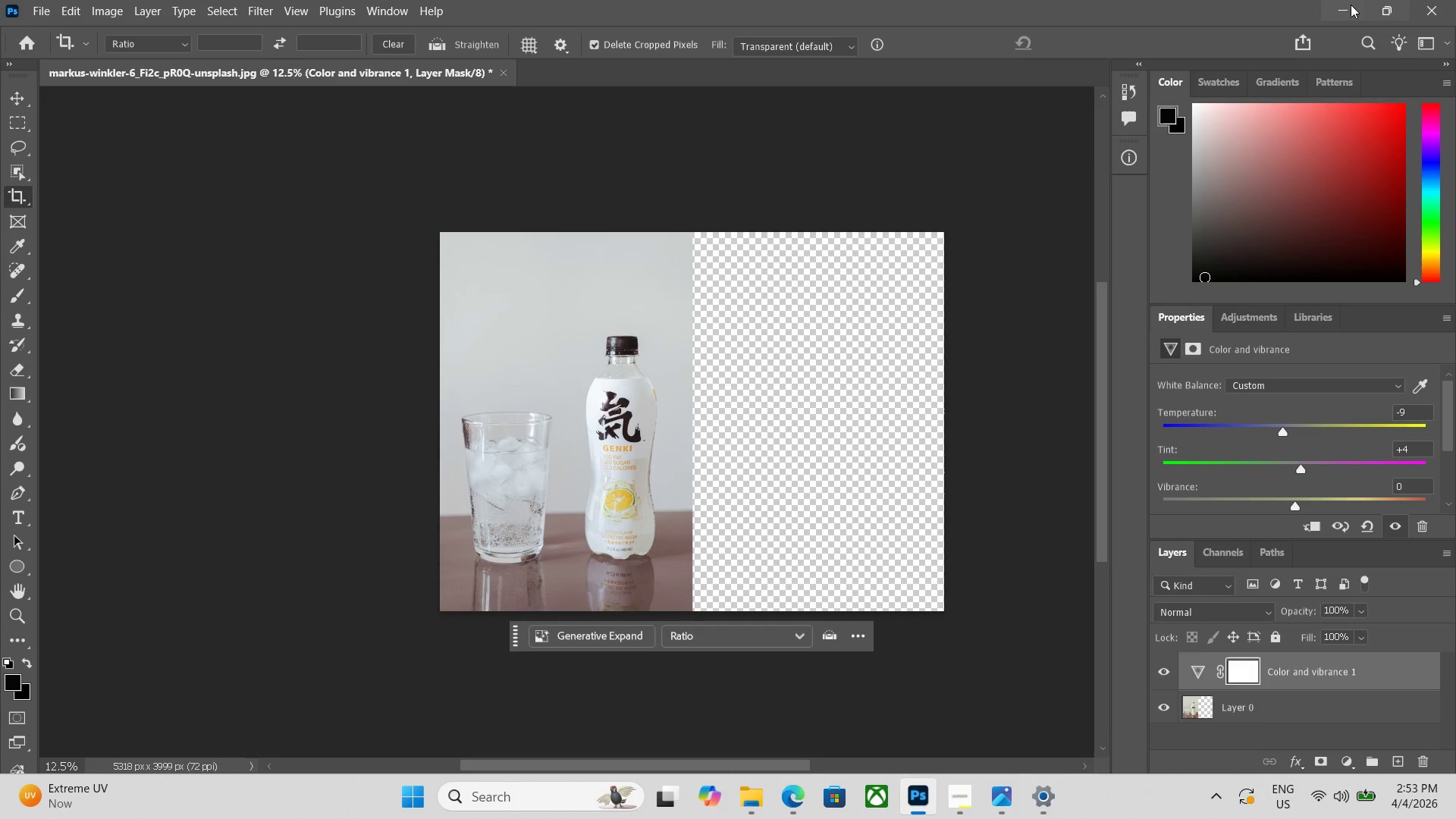 
left_click([1380, 13])
 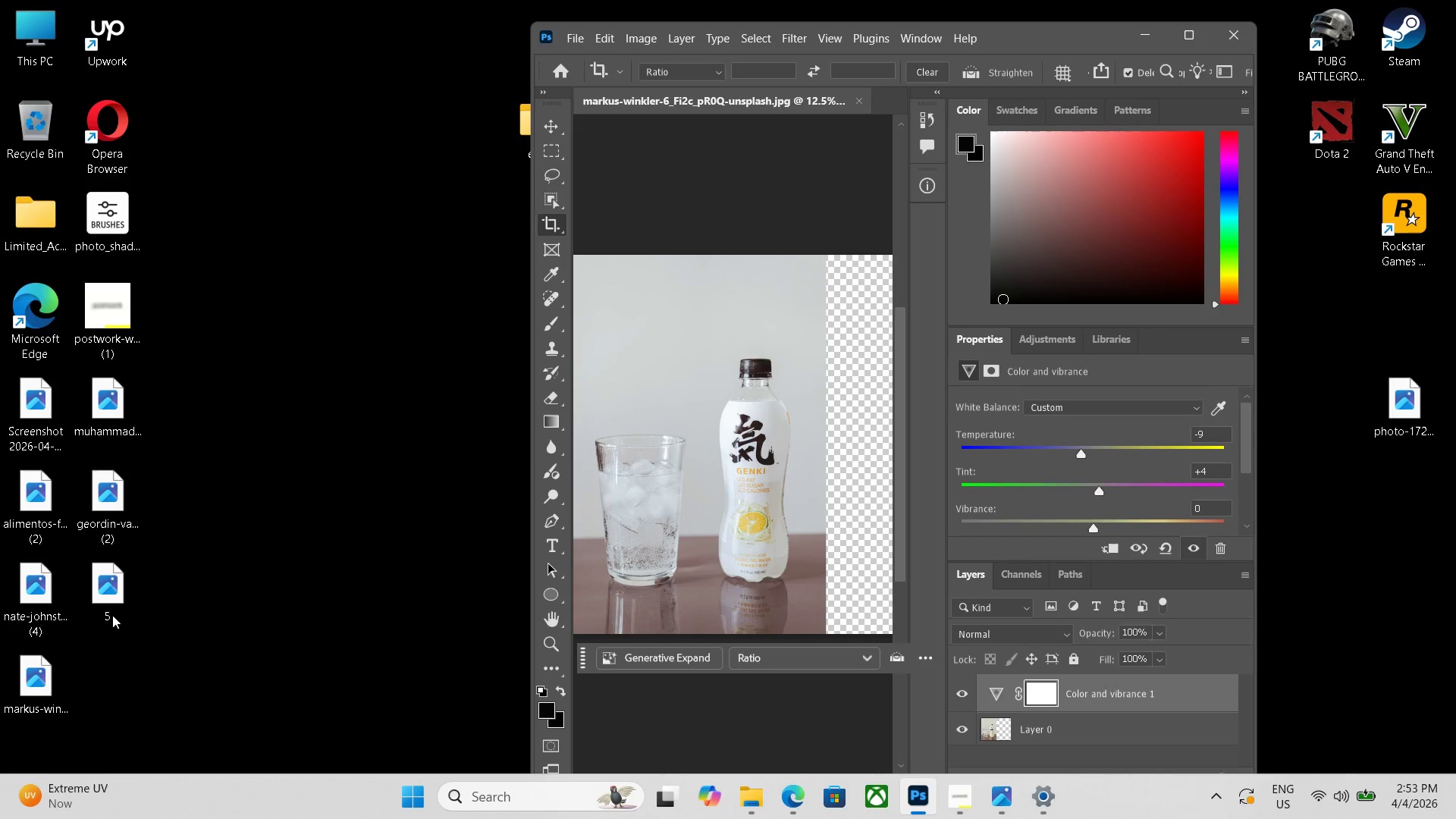 
left_click_drag(start_coordinate=[36, 680], to_coordinate=[874, 459])
 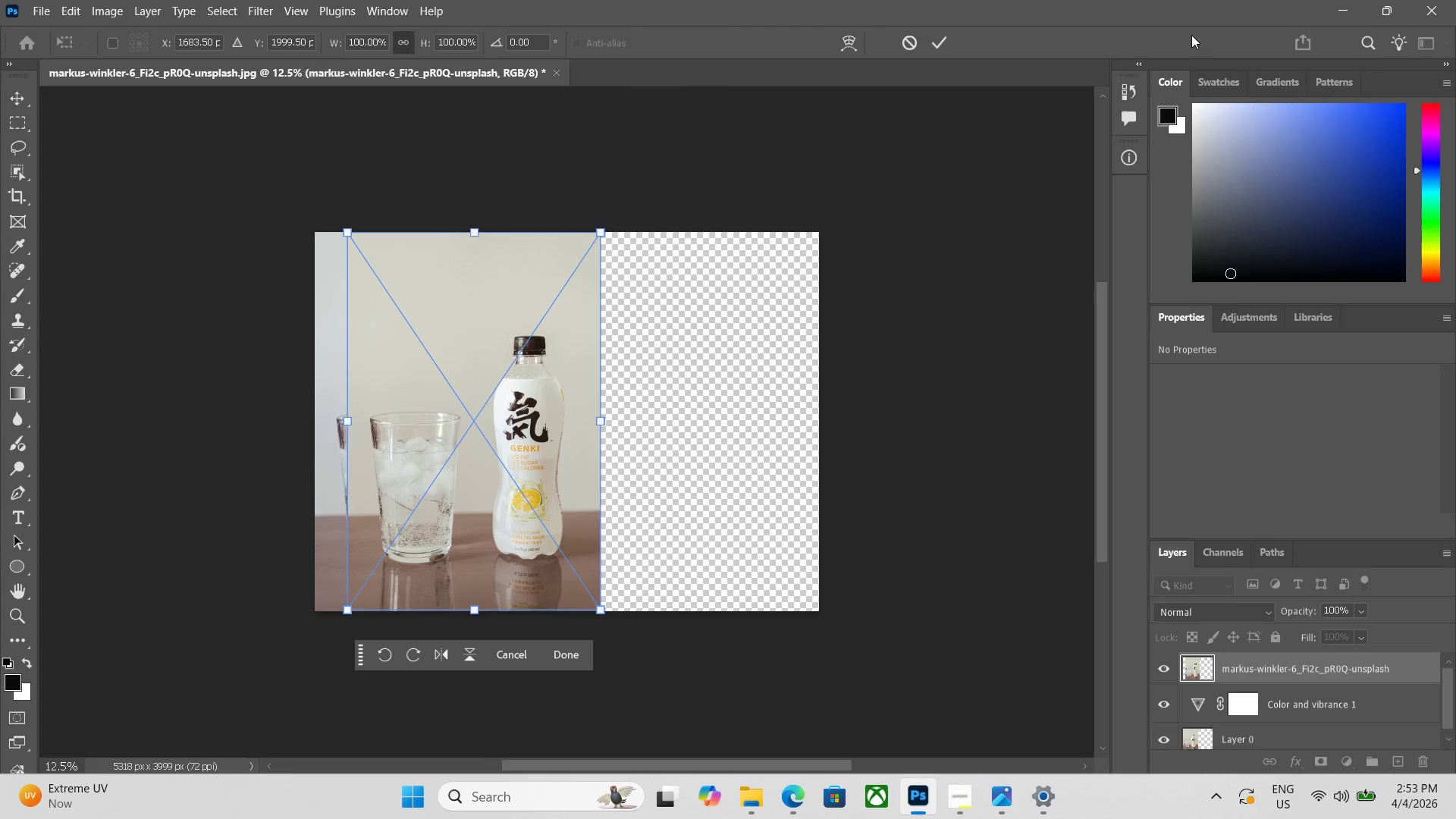 
left_click_drag(start_coordinate=[512, 458], to_coordinate=[742, 468])
 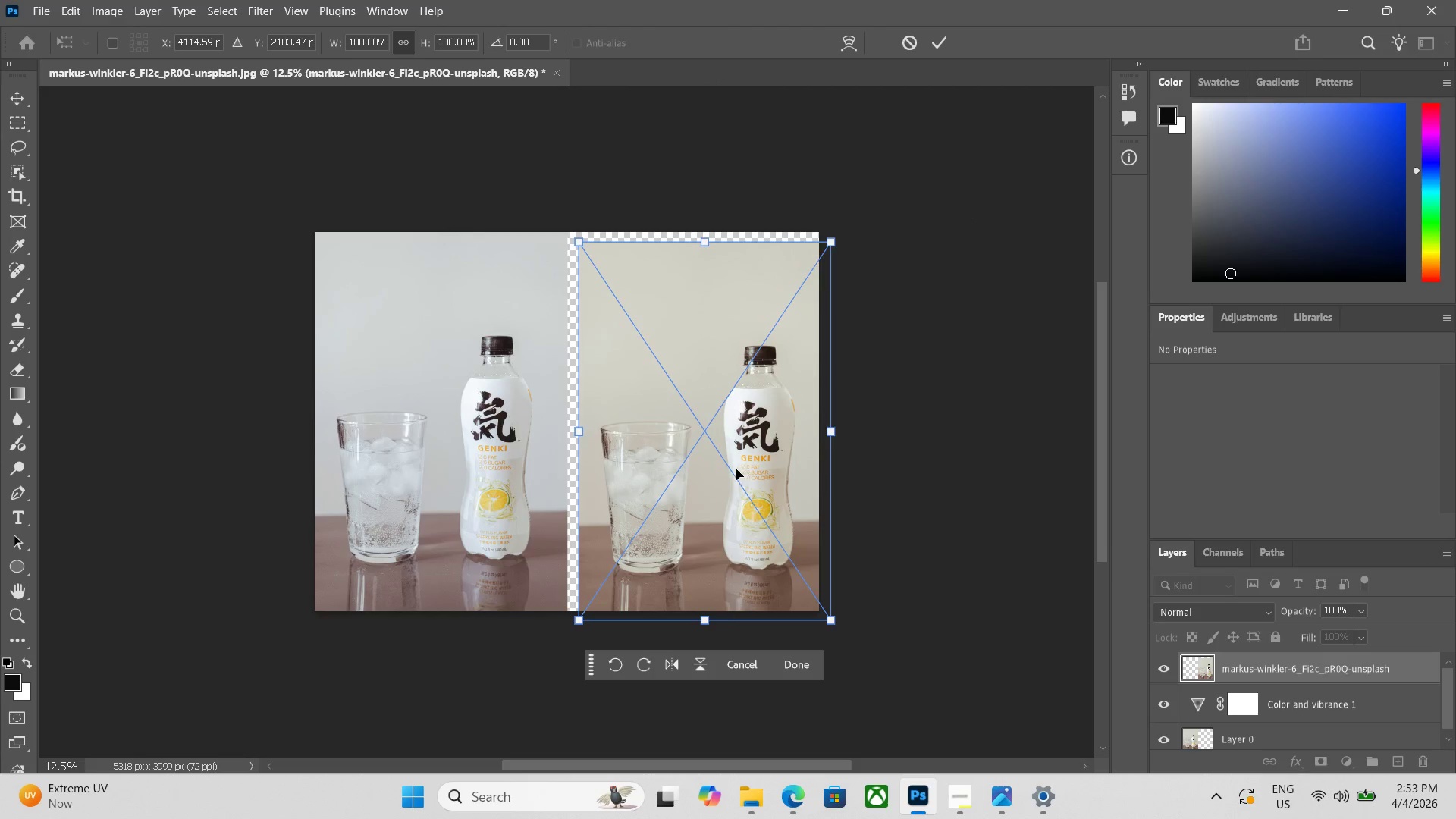 
left_click_drag(start_coordinate=[728, 466], to_coordinate=[720, 453])
 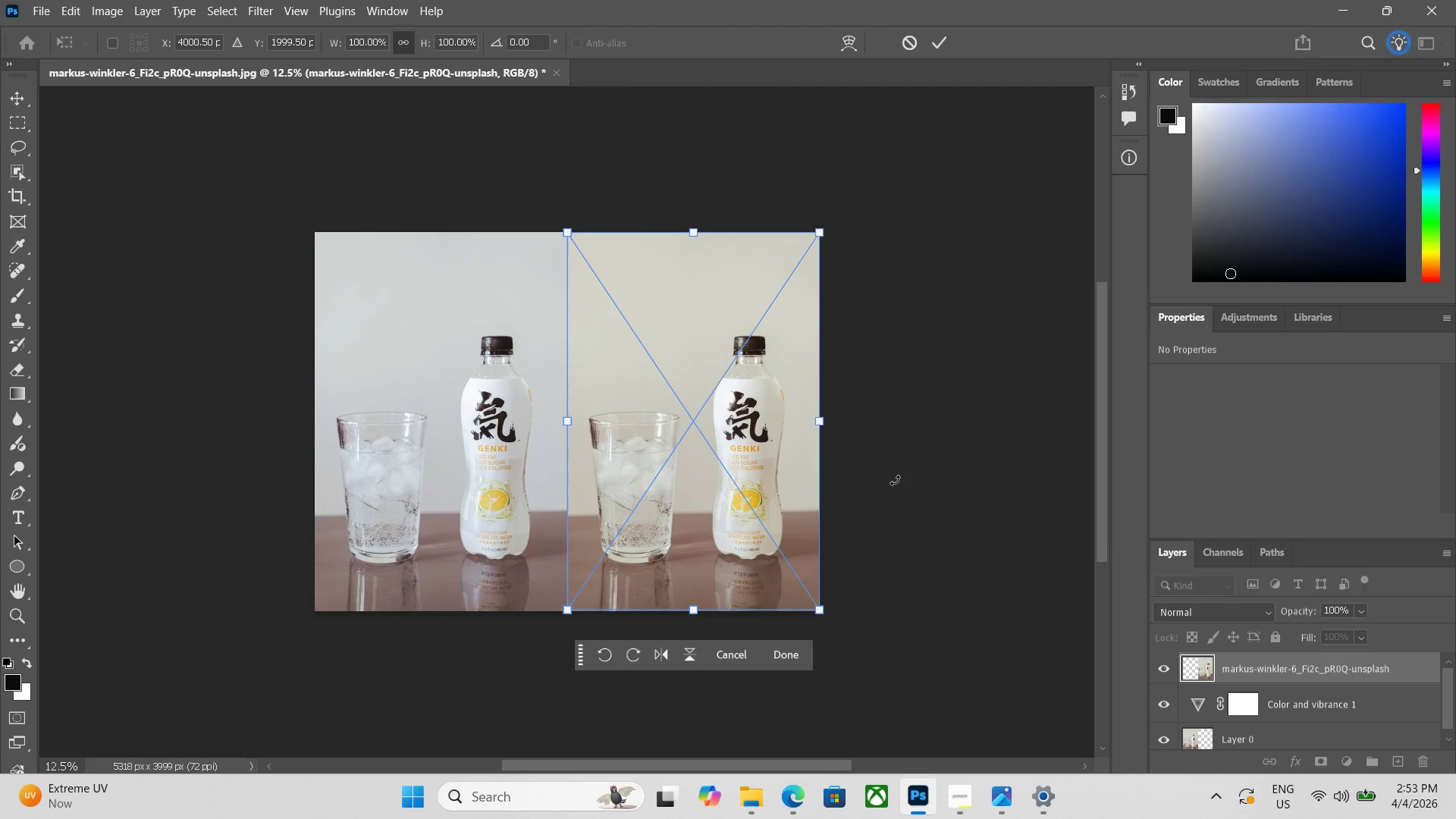 
key(Enter)
 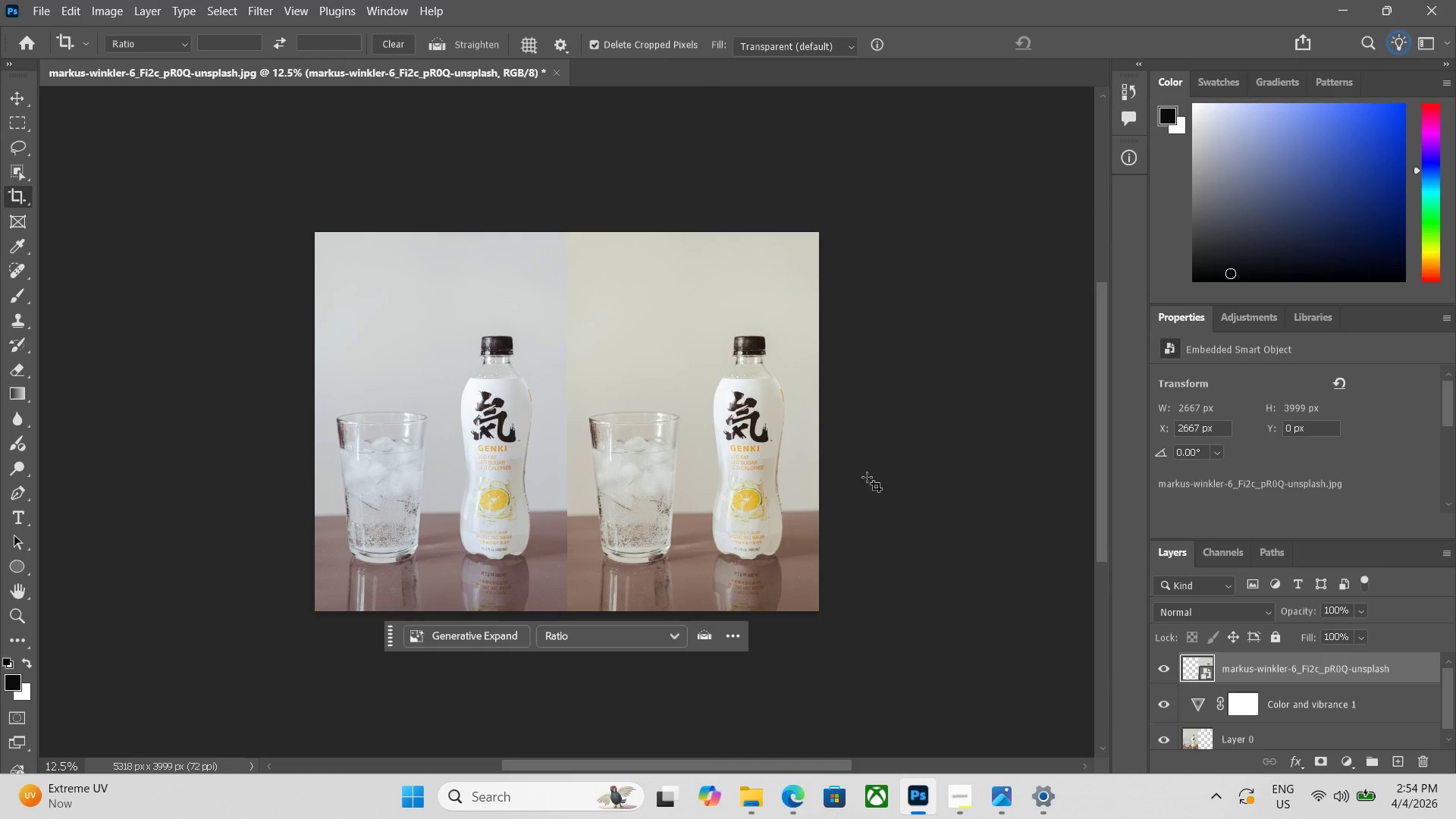 
key(T)
 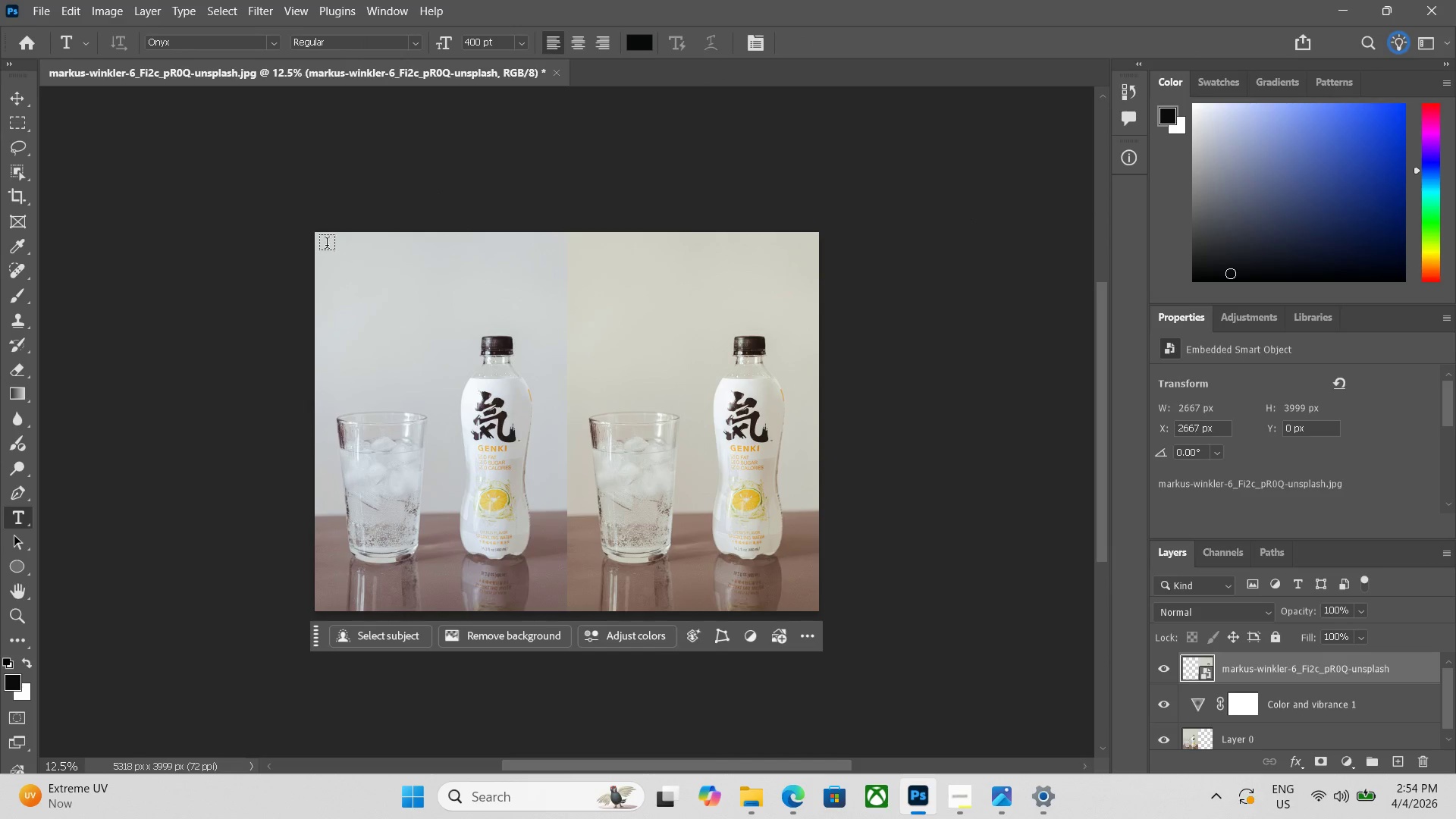 
left_click_drag(start_coordinate=[322, 242], to_coordinate=[806, 278])
 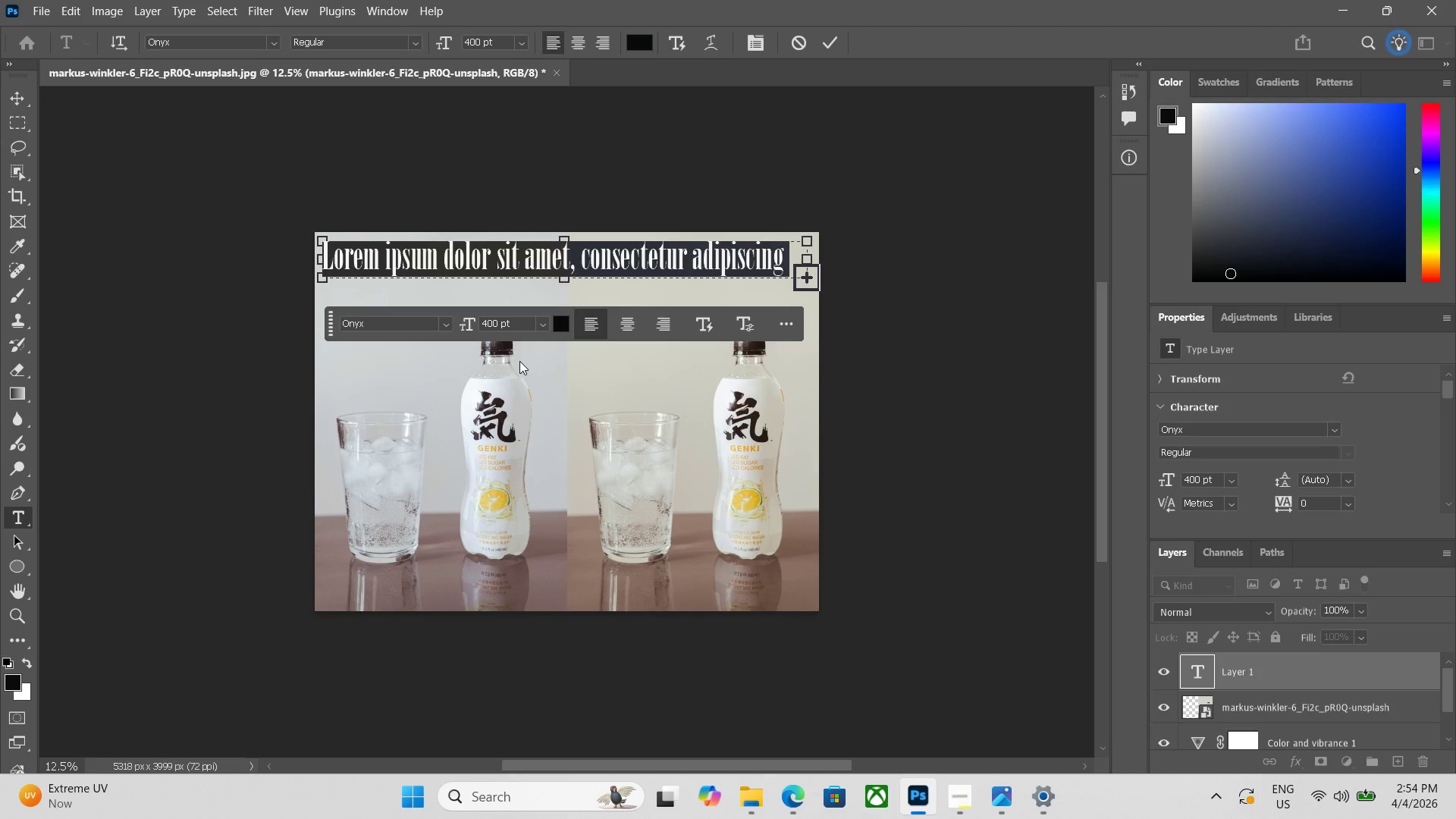 
key(Backspace)
type(AFt)
key(Backspace)
key(Backspace)
key(Backspace)
type(AFTER             )
 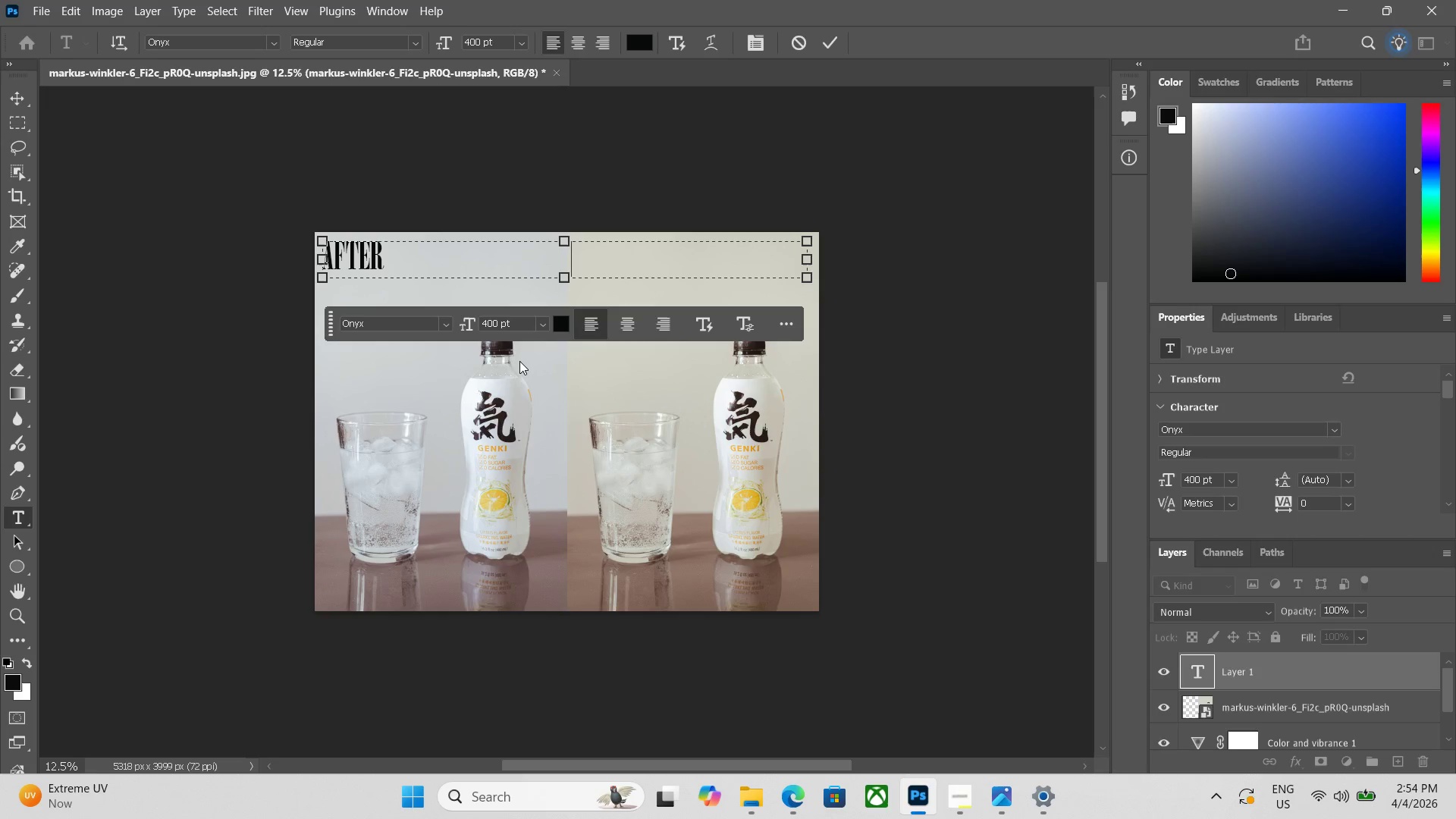 
type(BEFORE)
 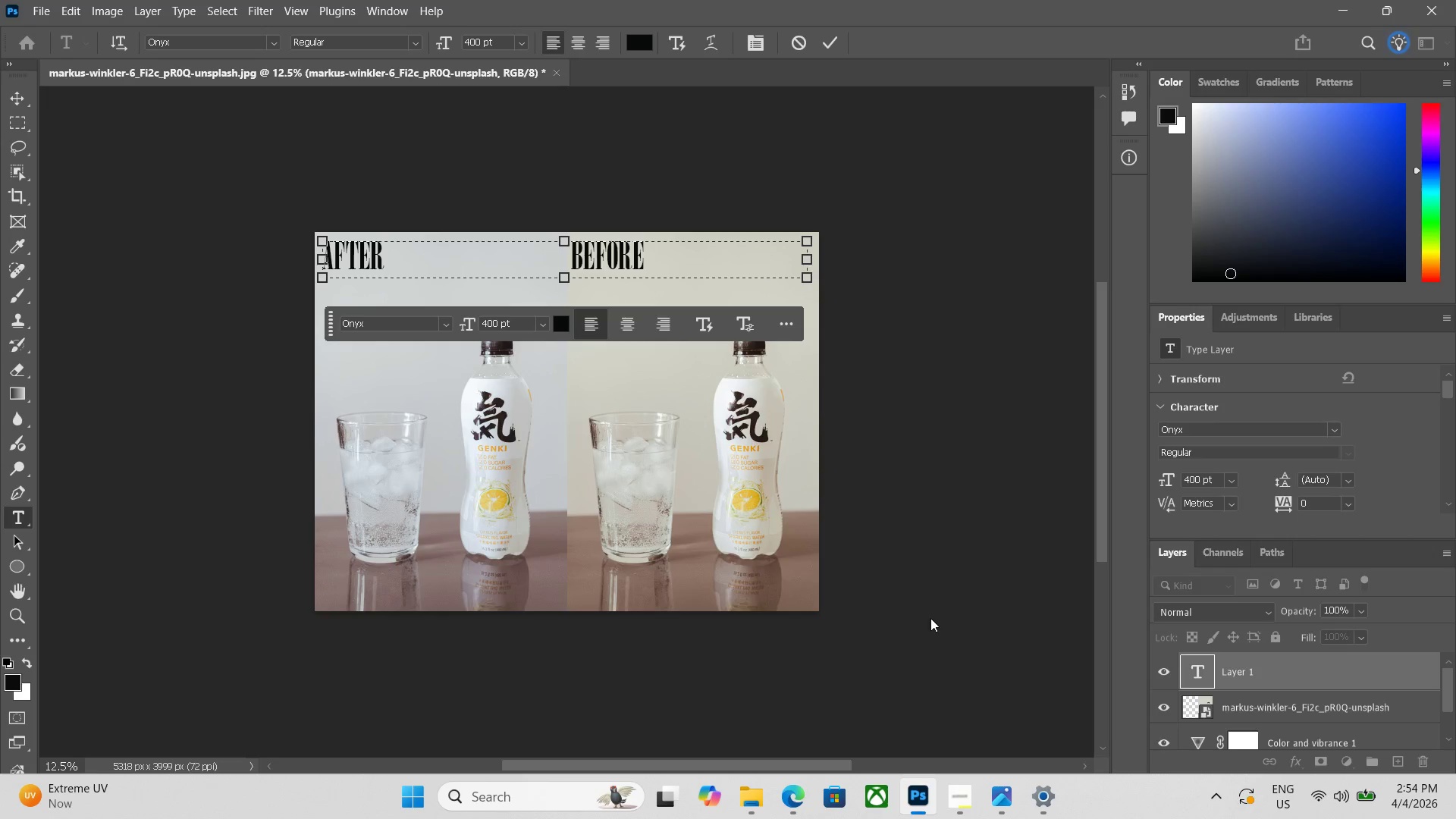 
key(Enter)
 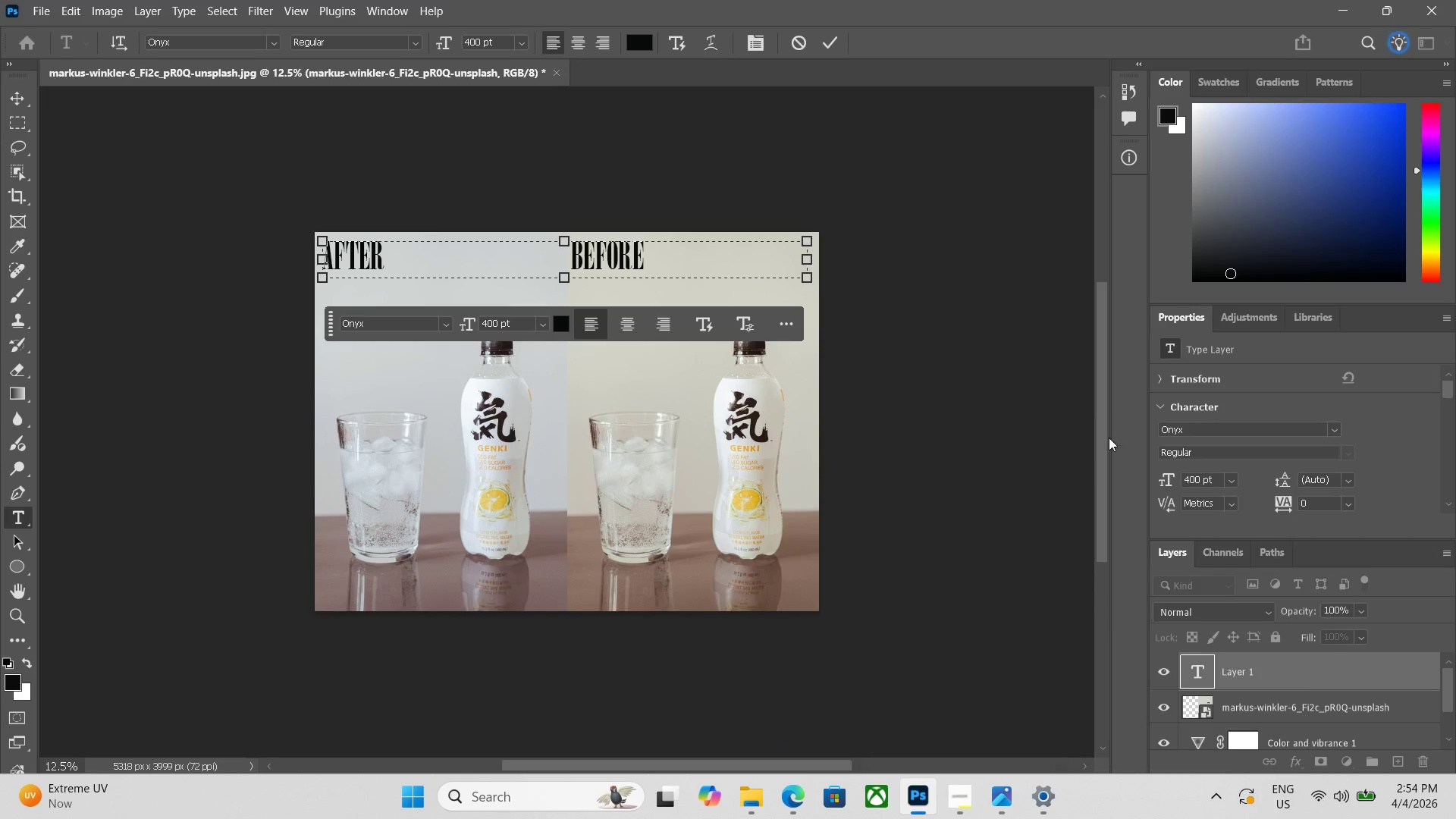 
wait(5.77)
 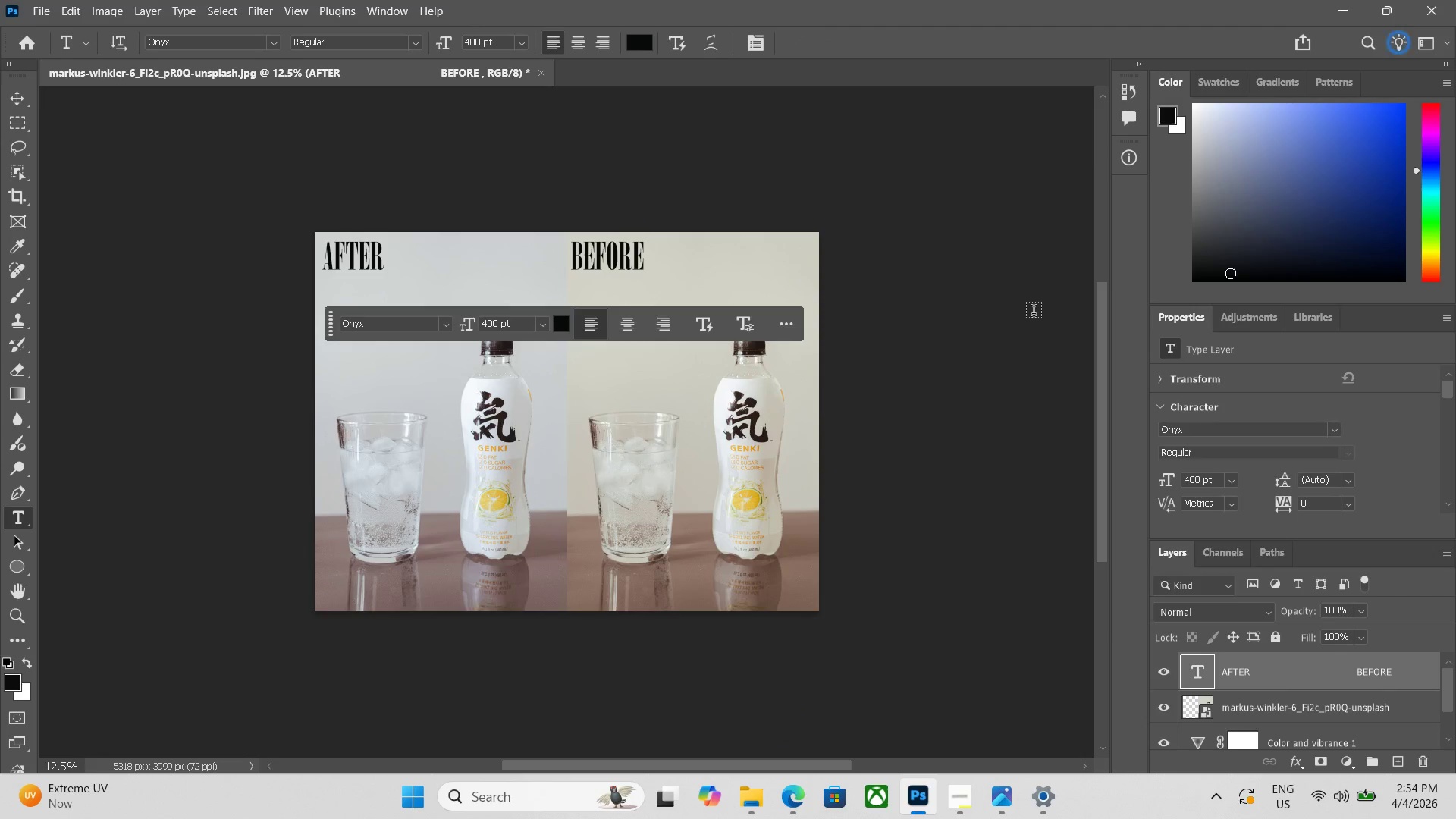 
hold_key(key=ShiftLeft, duration=0.66)
 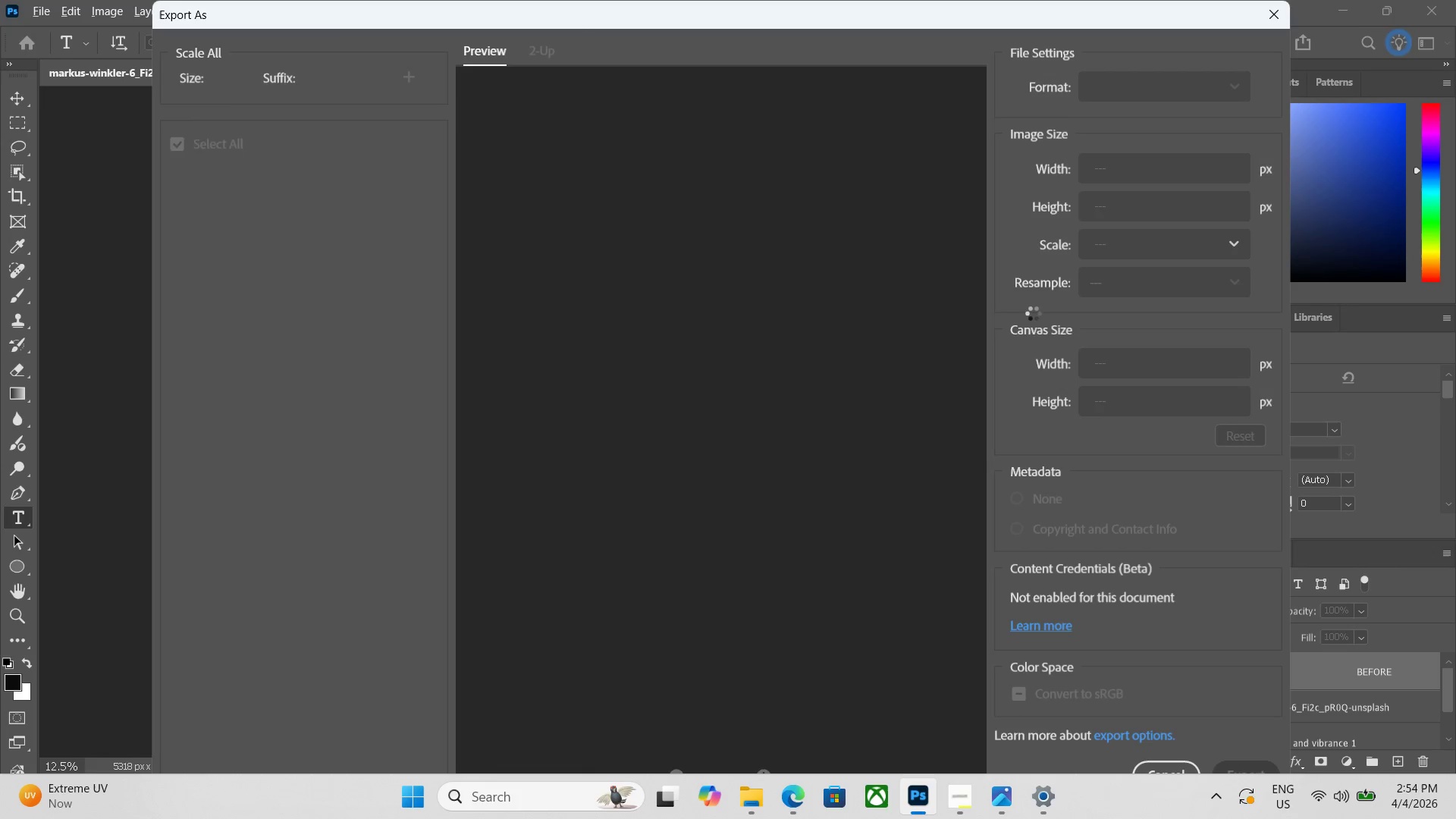 
key(Alt+Control+W)
 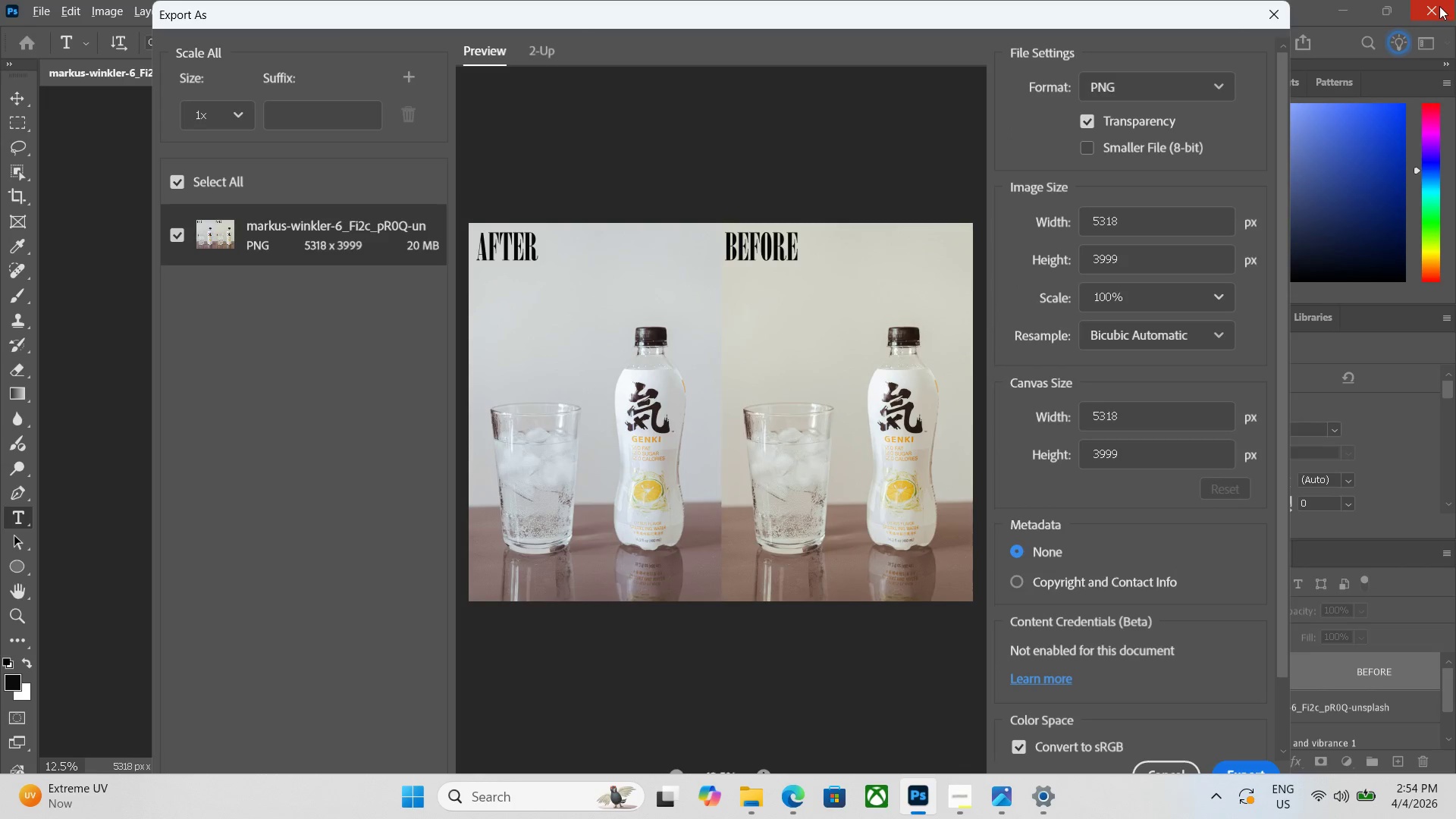 
wait(6.31)
 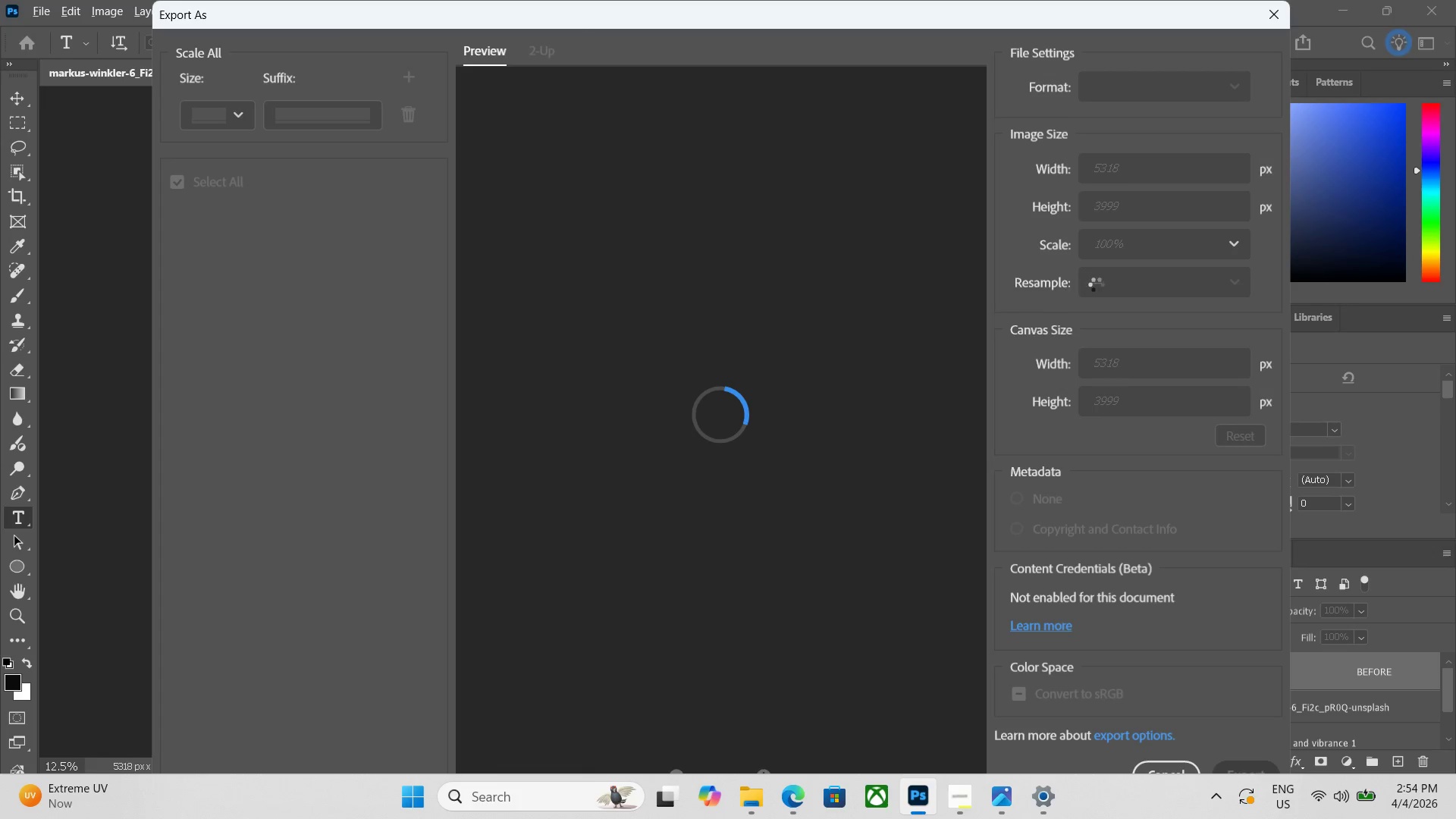 
left_click([1171, 85])
 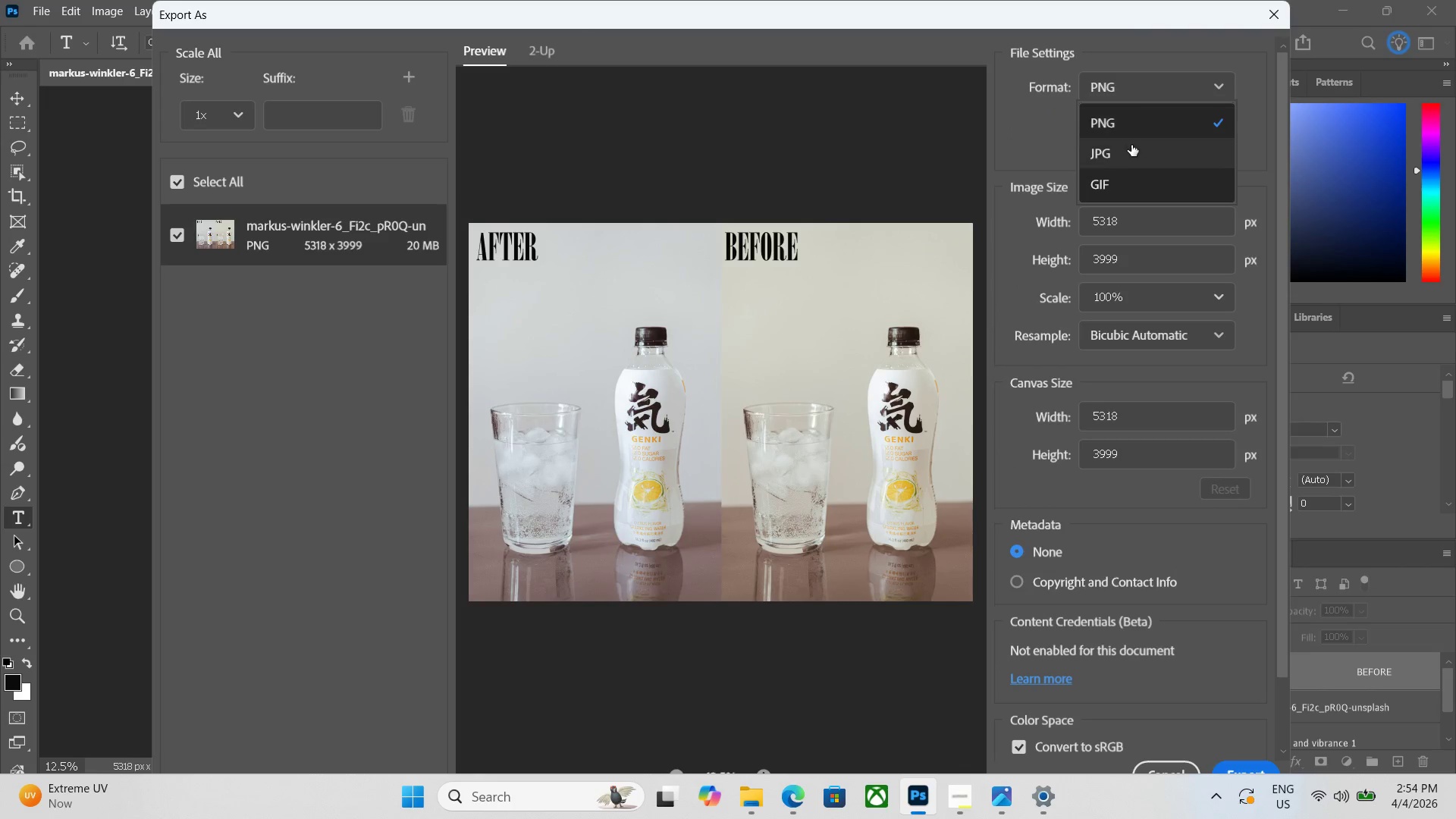 
left_click([1132, 144])
 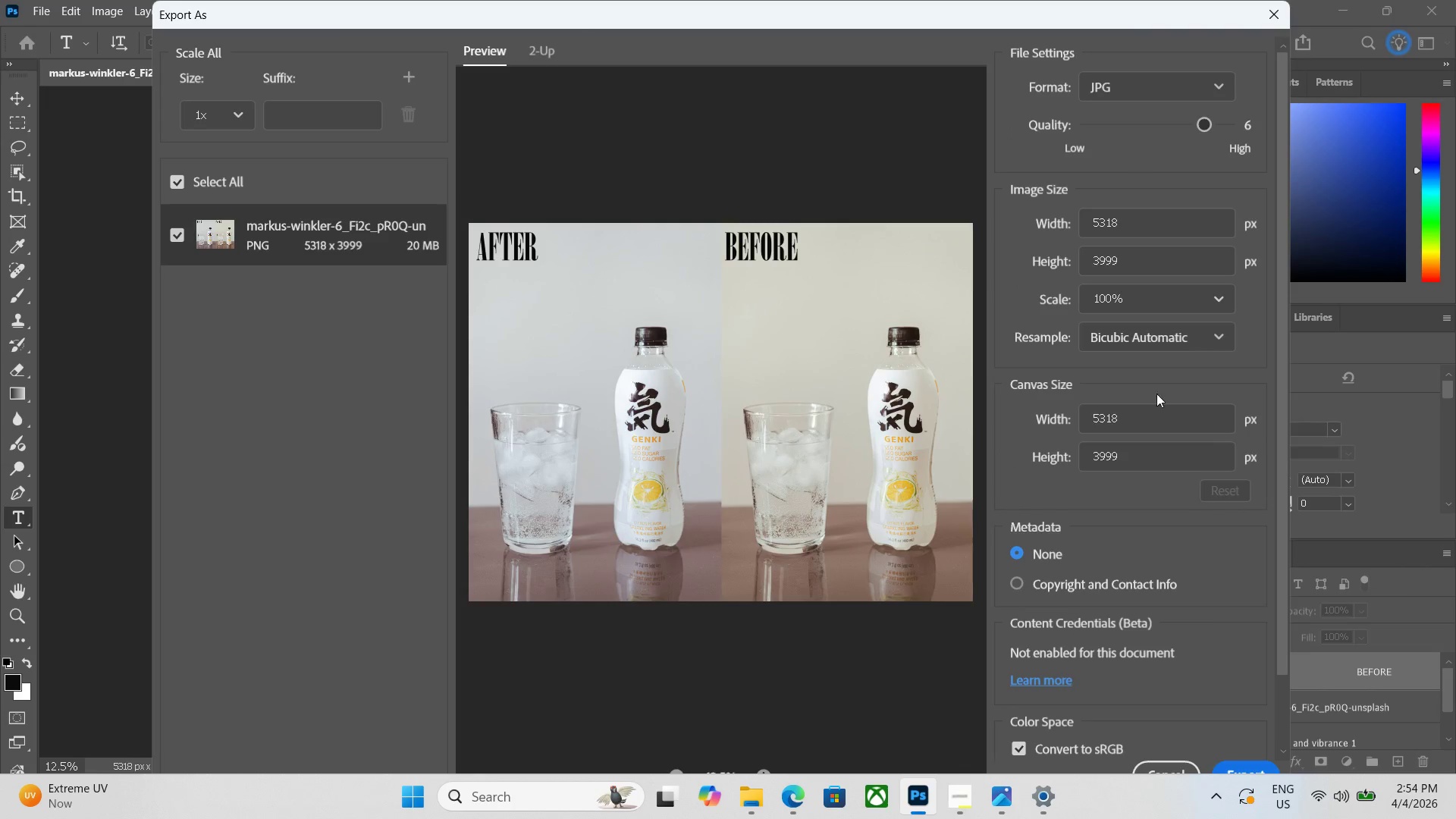 
scroll: coordinate [1134, 818], scroll_direction: down, amount: 4.0
 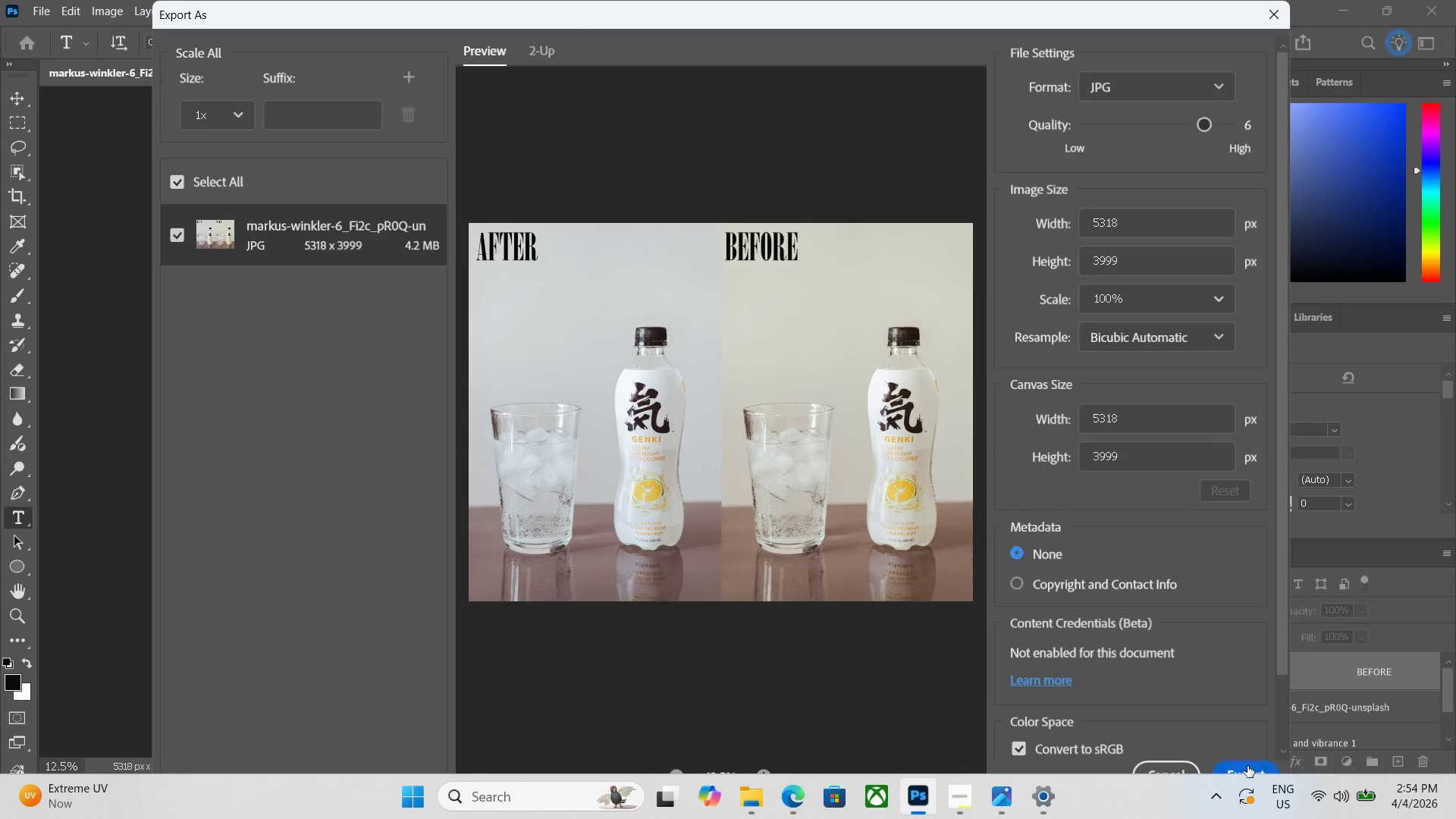 
left_click([1247, 766])
 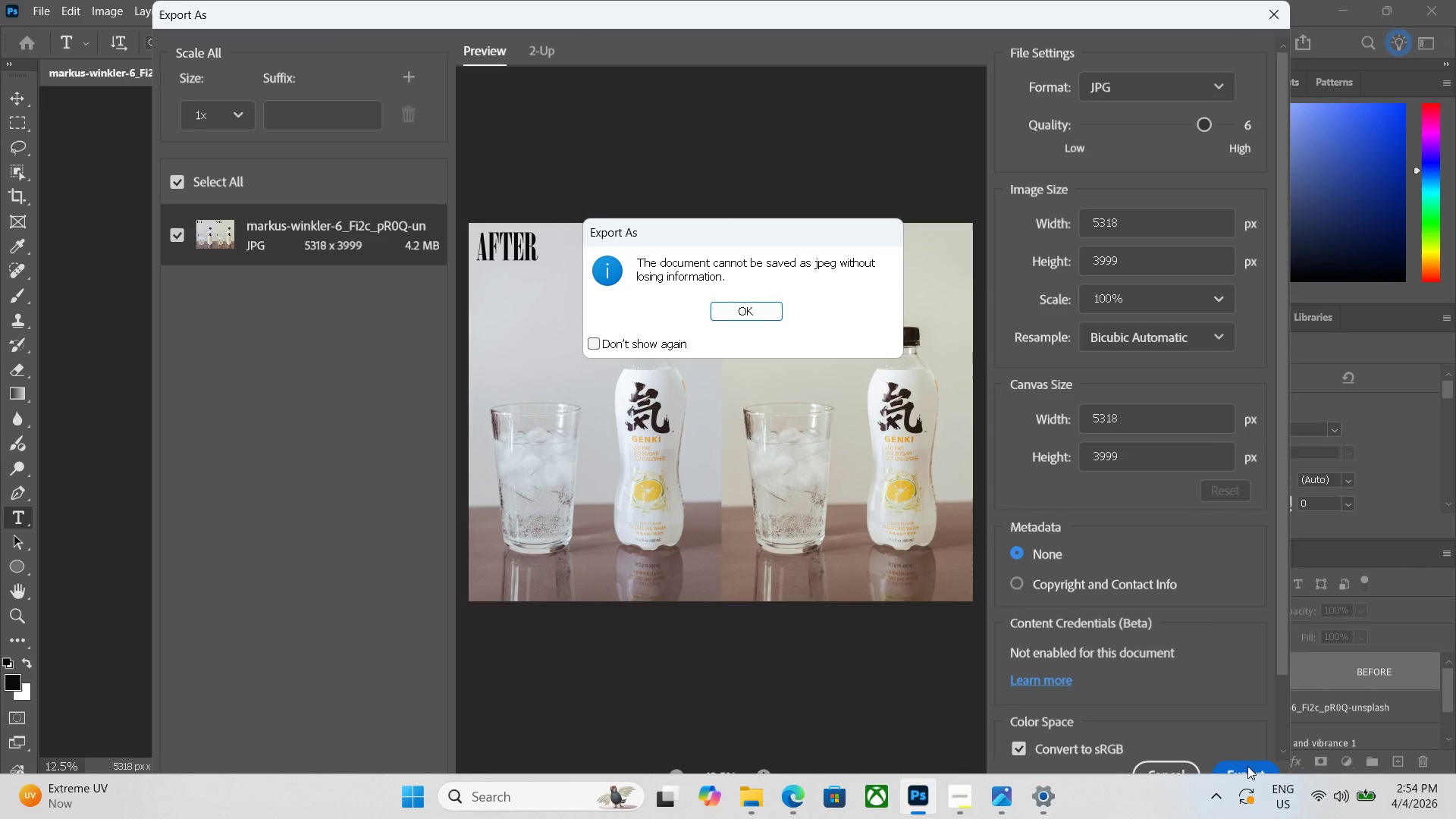 
wait(6.17)
 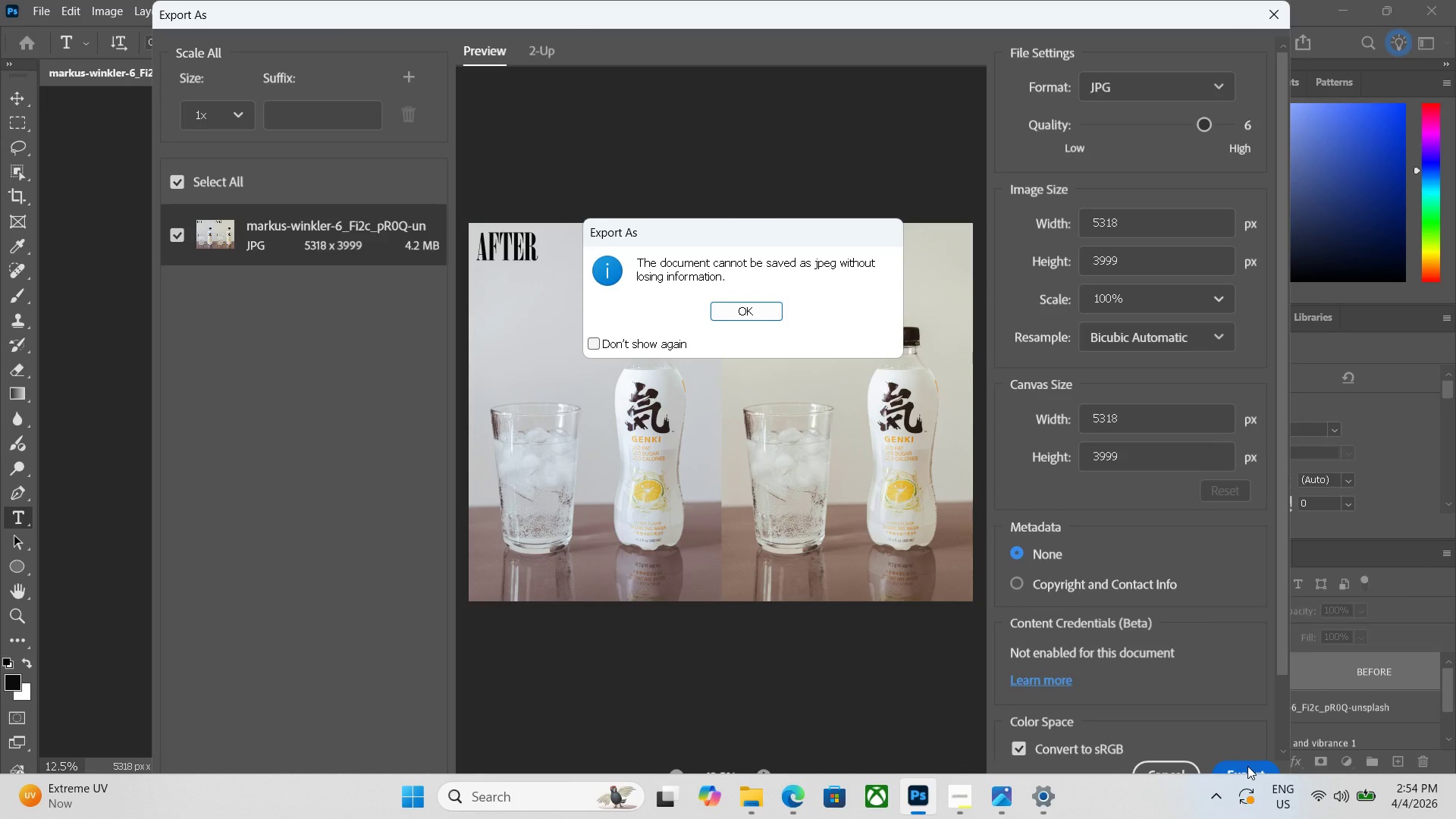 
left_click([750, 320])
 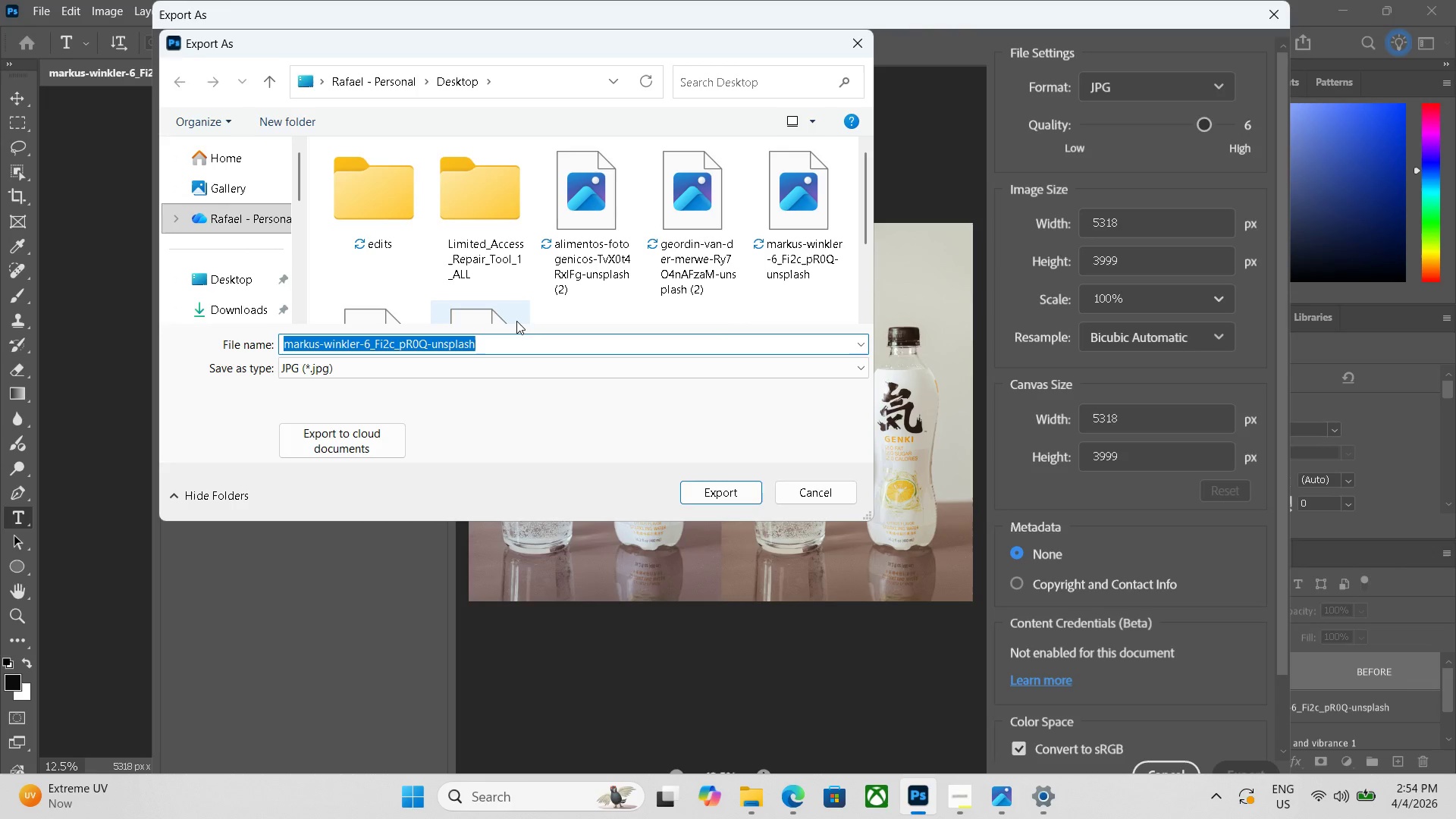 
key(6)
 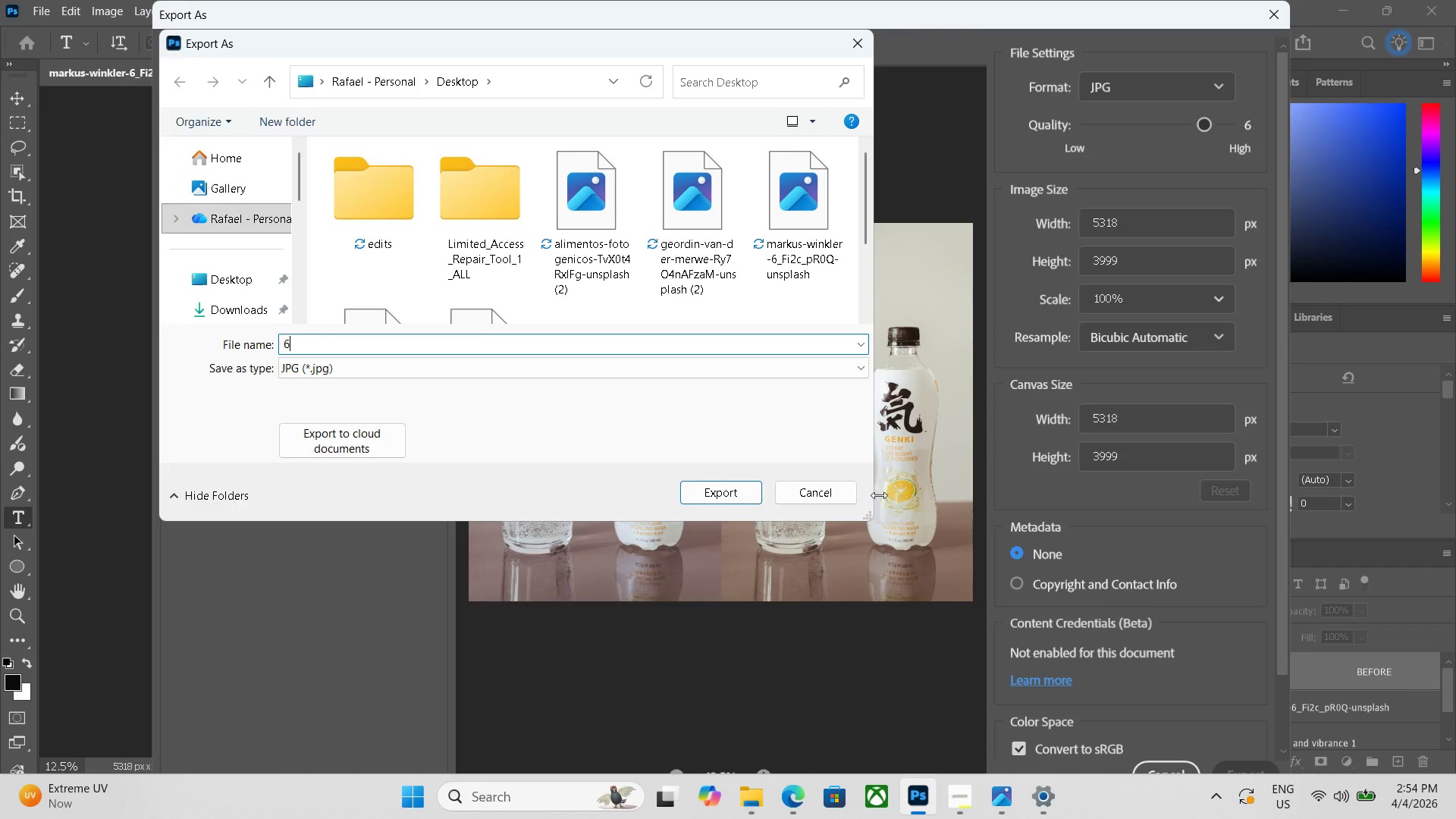 
left_click([704, 504])
 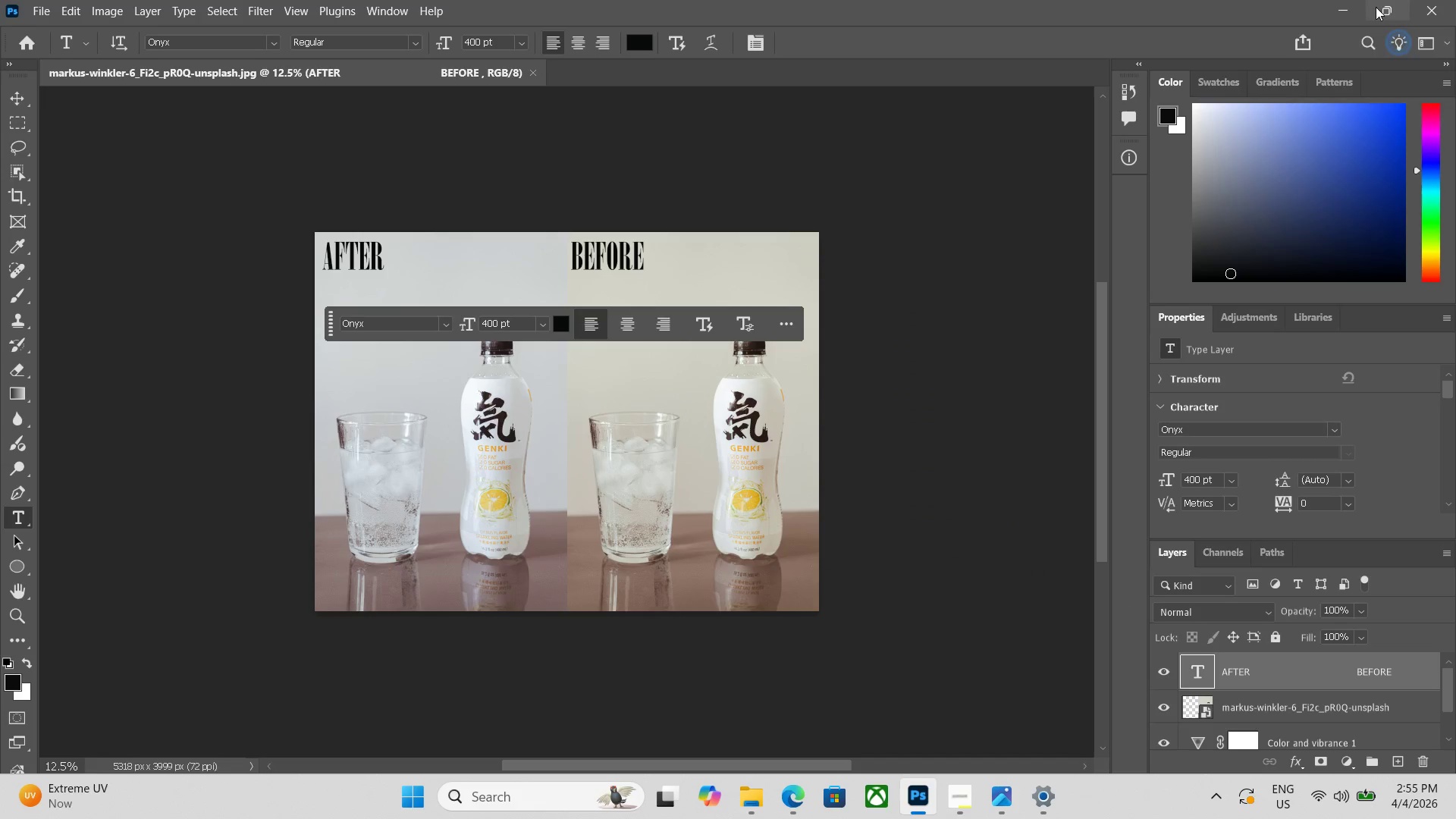 
left_click([1349, 0])
 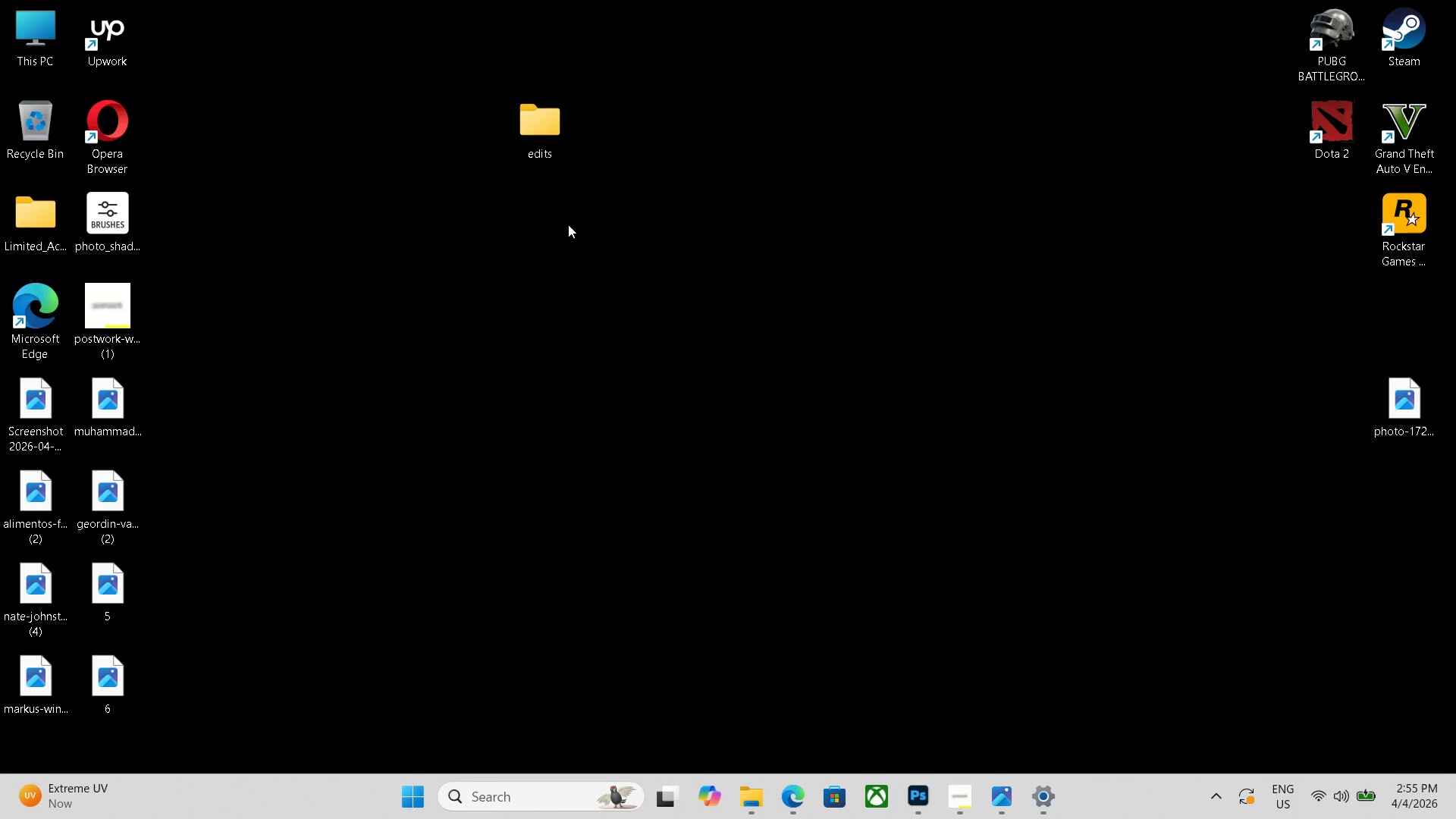 
double_click([538, 144])
 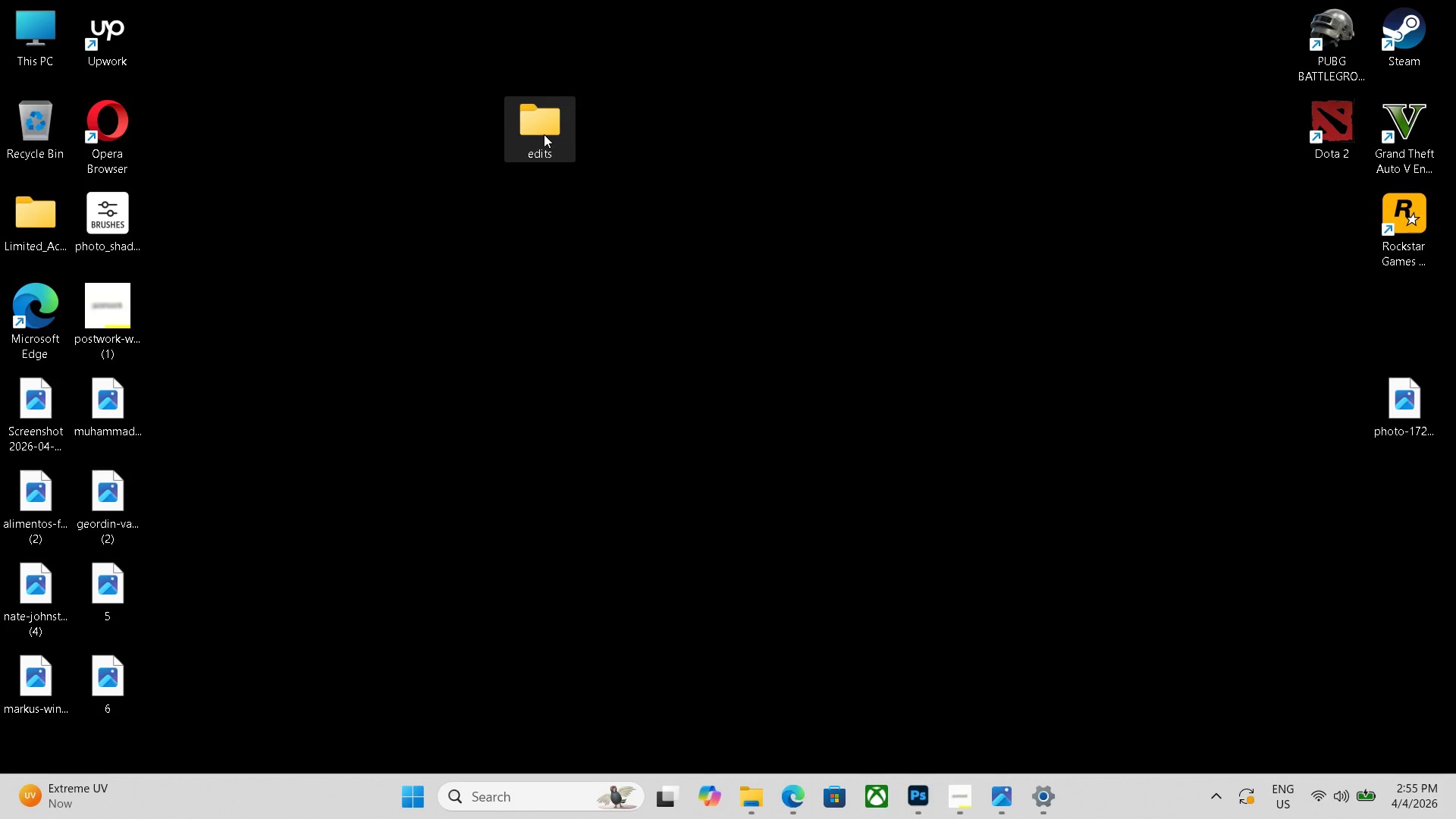 
double_click([544, 133])
 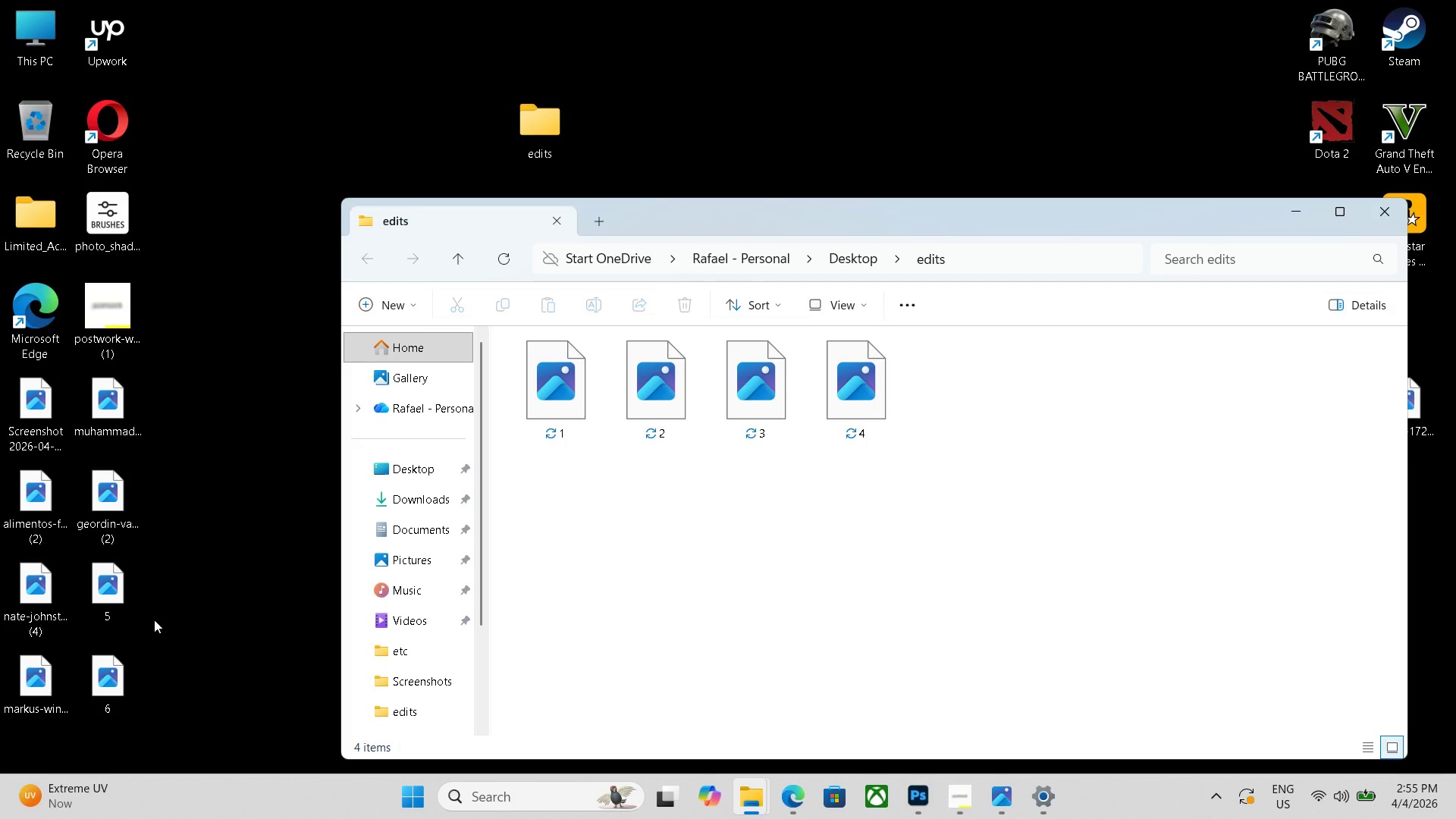 
left_click_drag(start_coordinate=[113, 593], to_coordinate=[946, 389])
 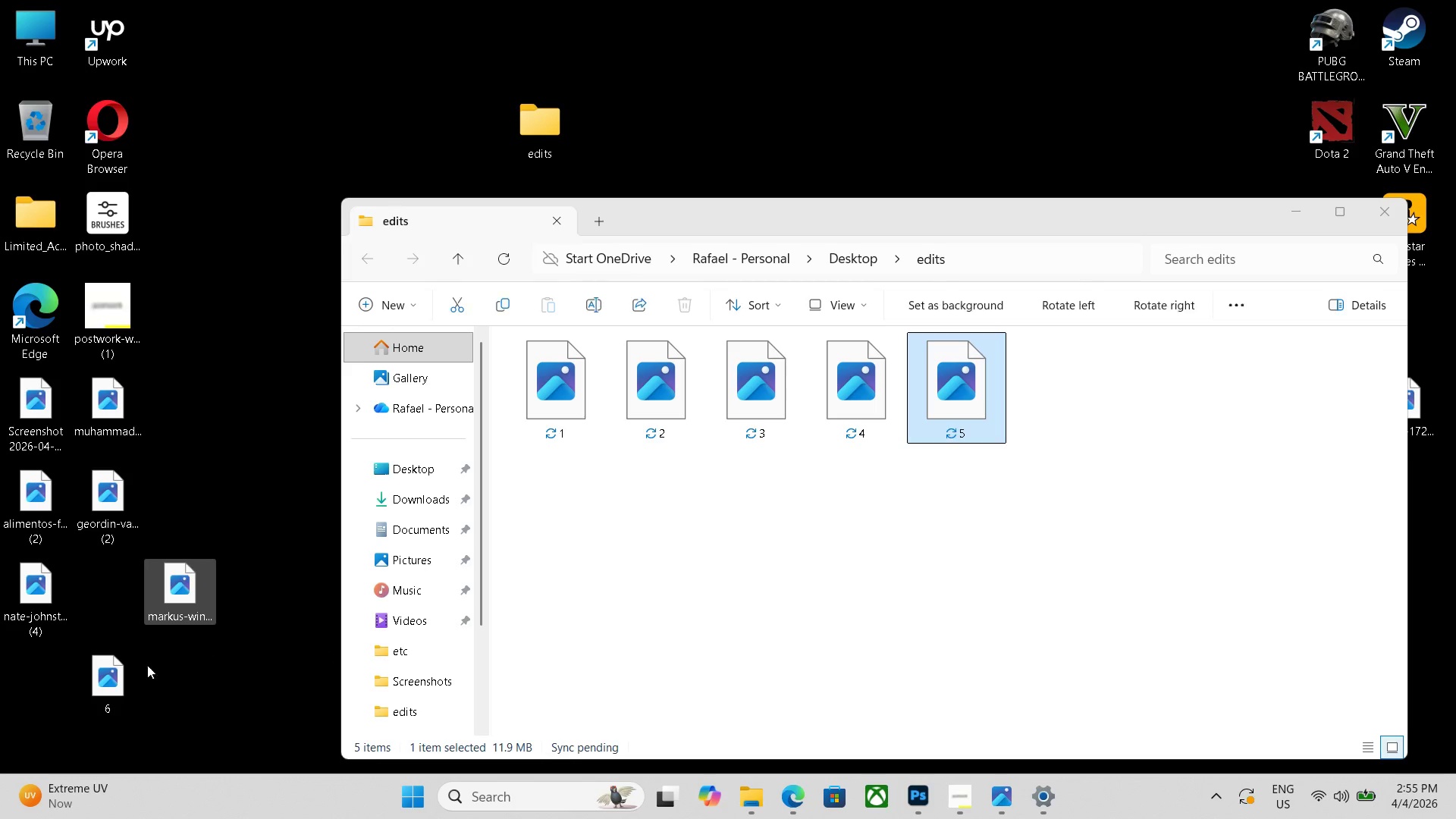 
left_click_drag(start_coordinate=[115, 678], to_coordinate=[1070, 383])
 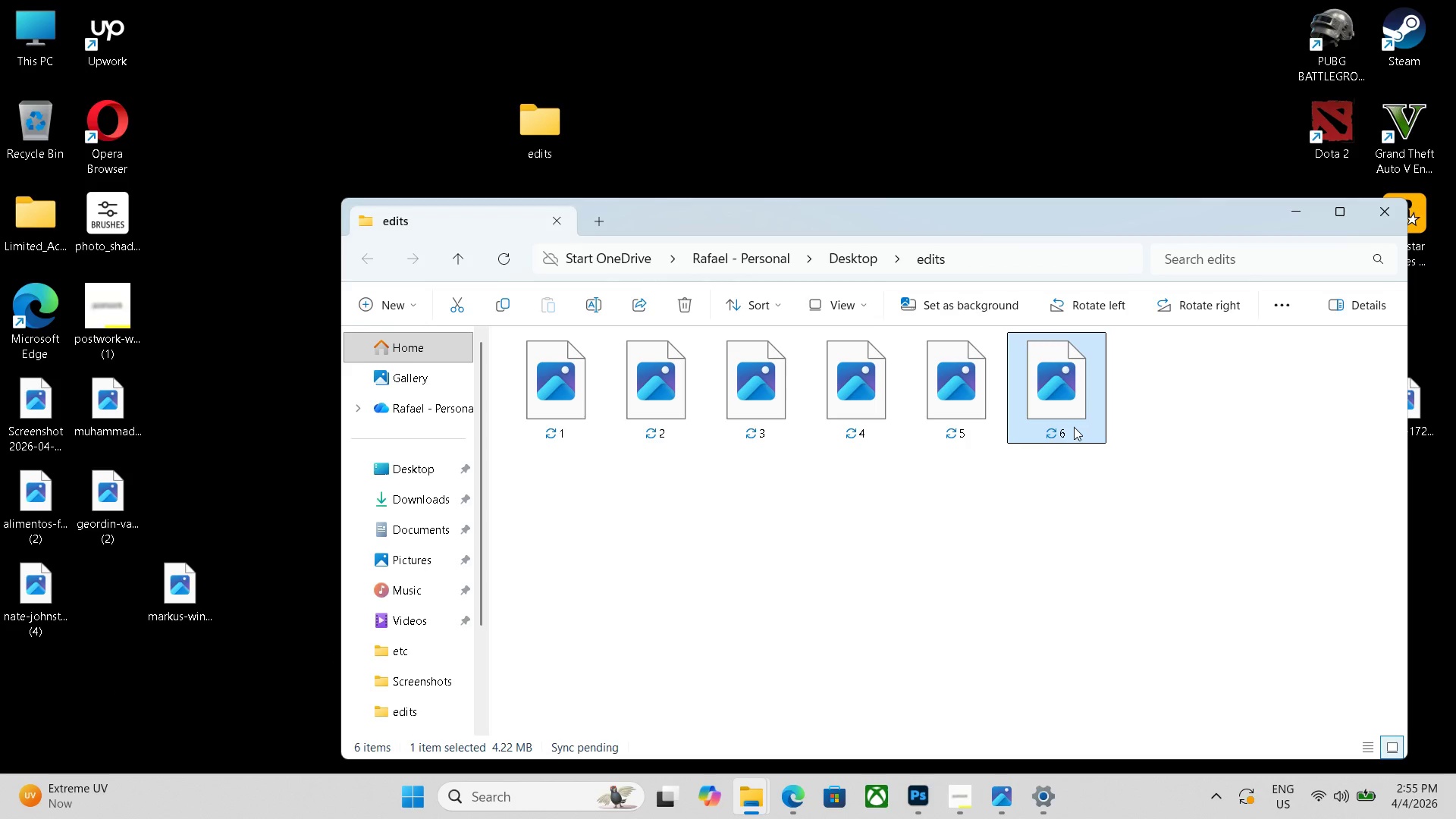 
double_click([1065, 408])
 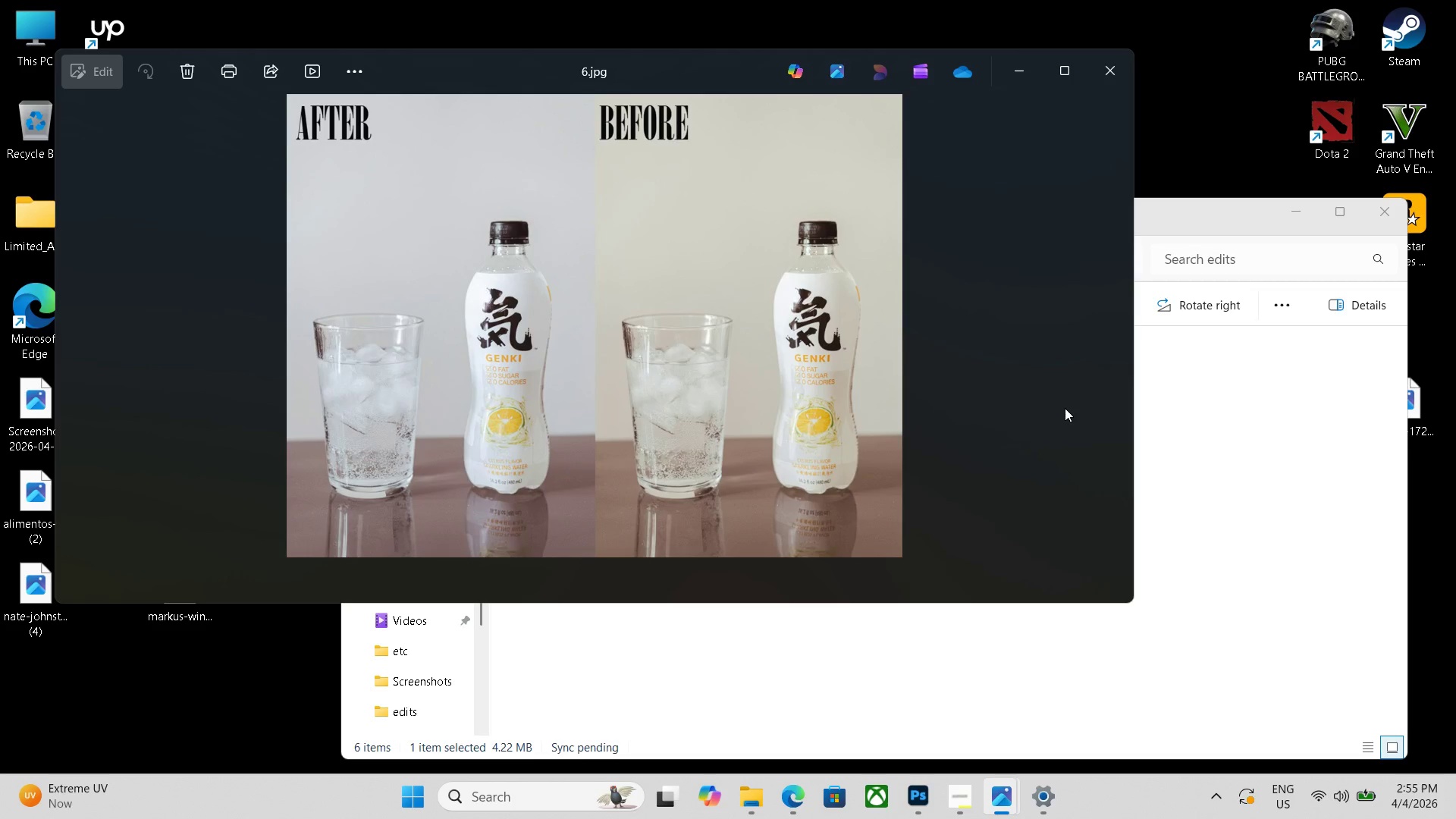 
key(ArrowLeft)
 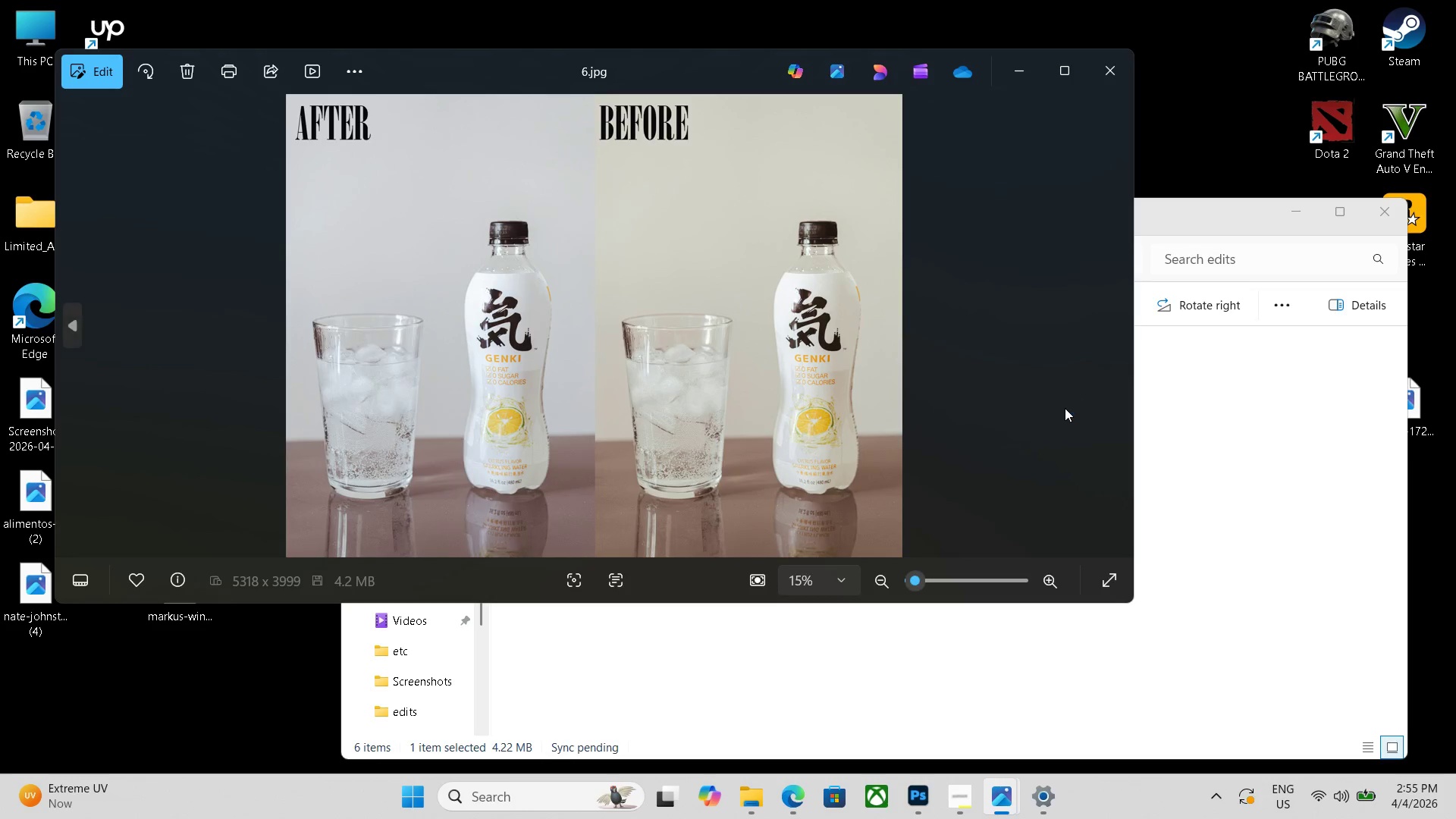 
key(ArrowLeft)
 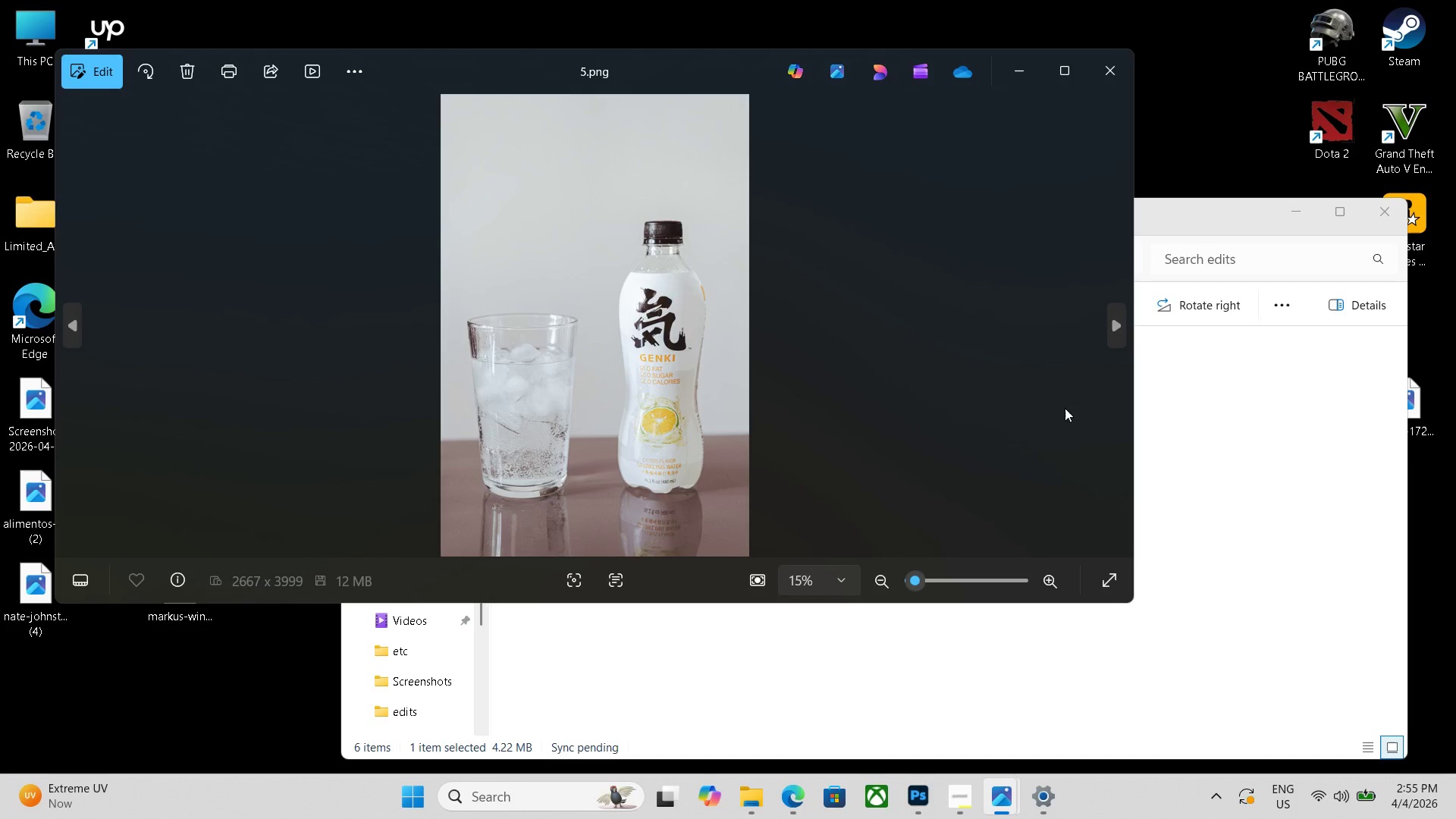 
key(ArrowLeft)
 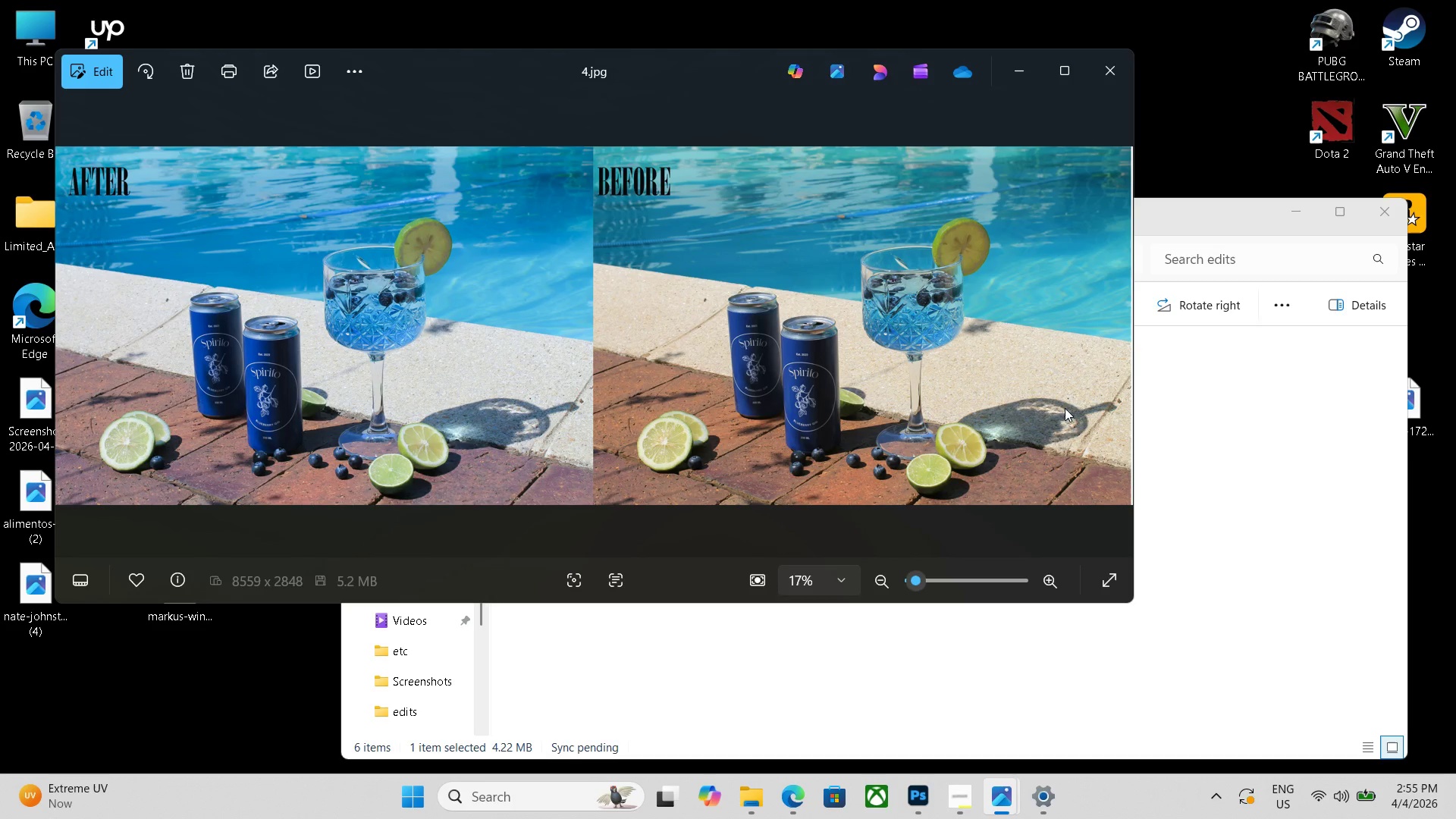 
key(ArrowRight)
 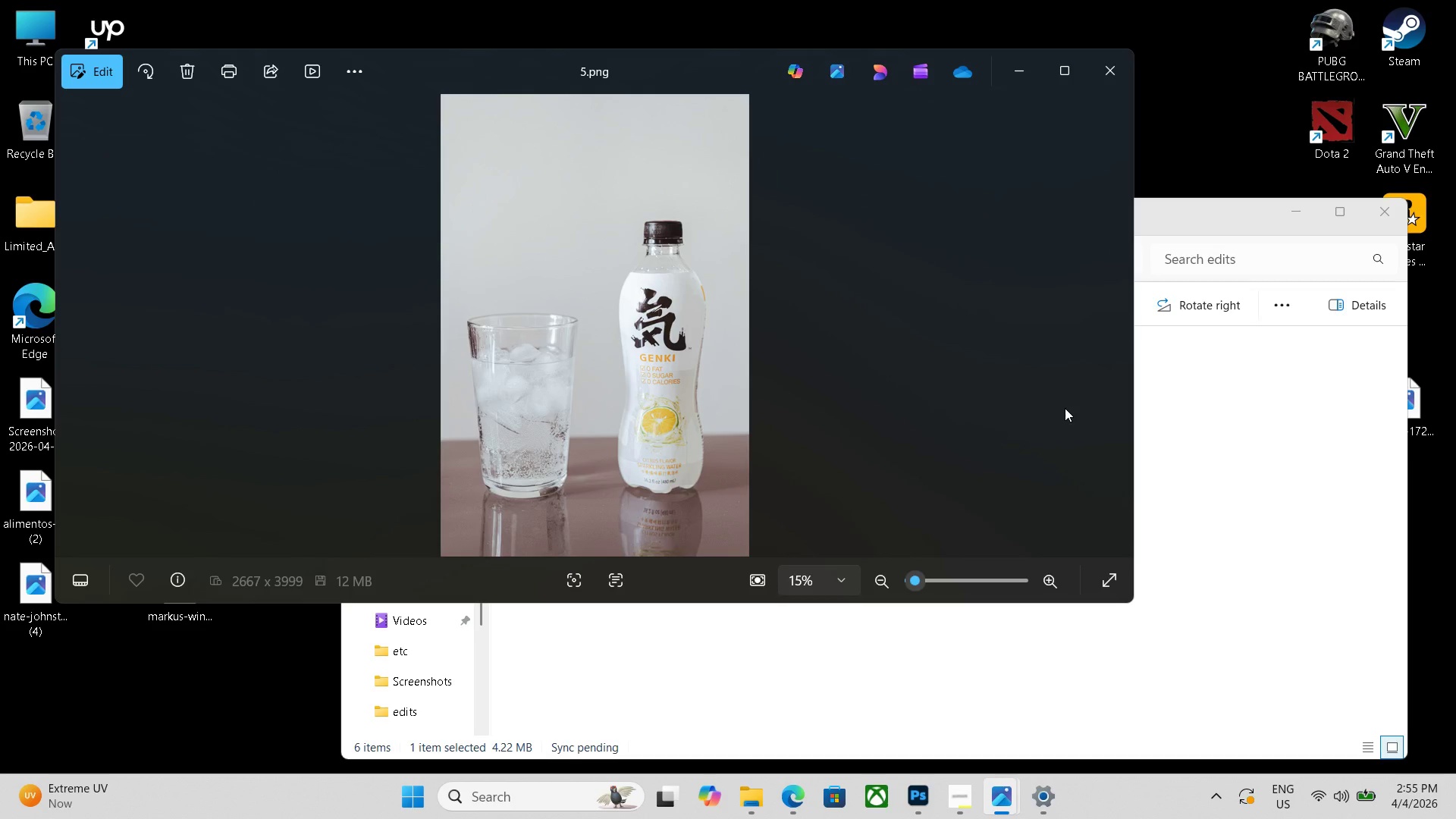 
key(ArrowLeft)
 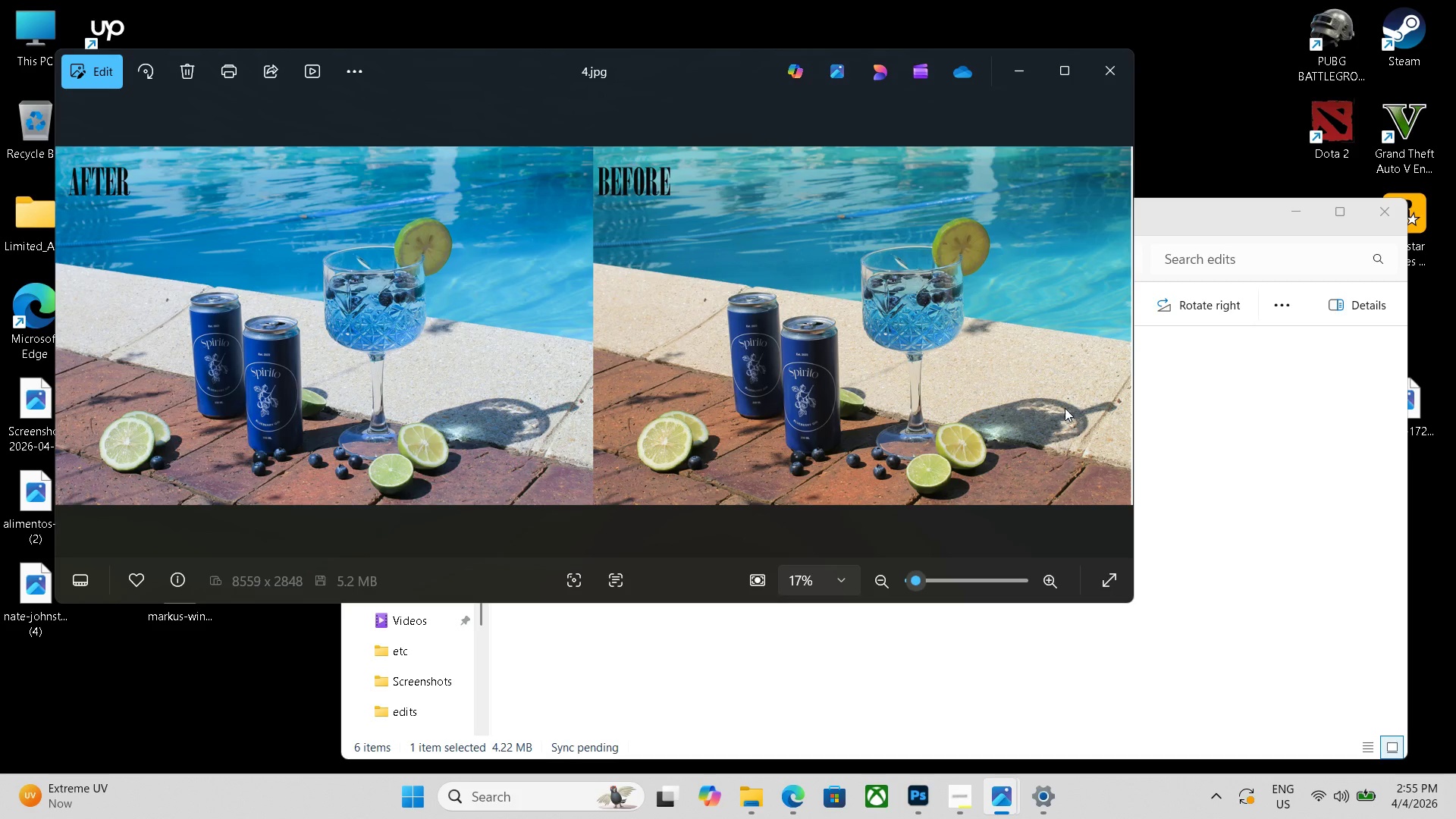 
key(ArrowLeft)
 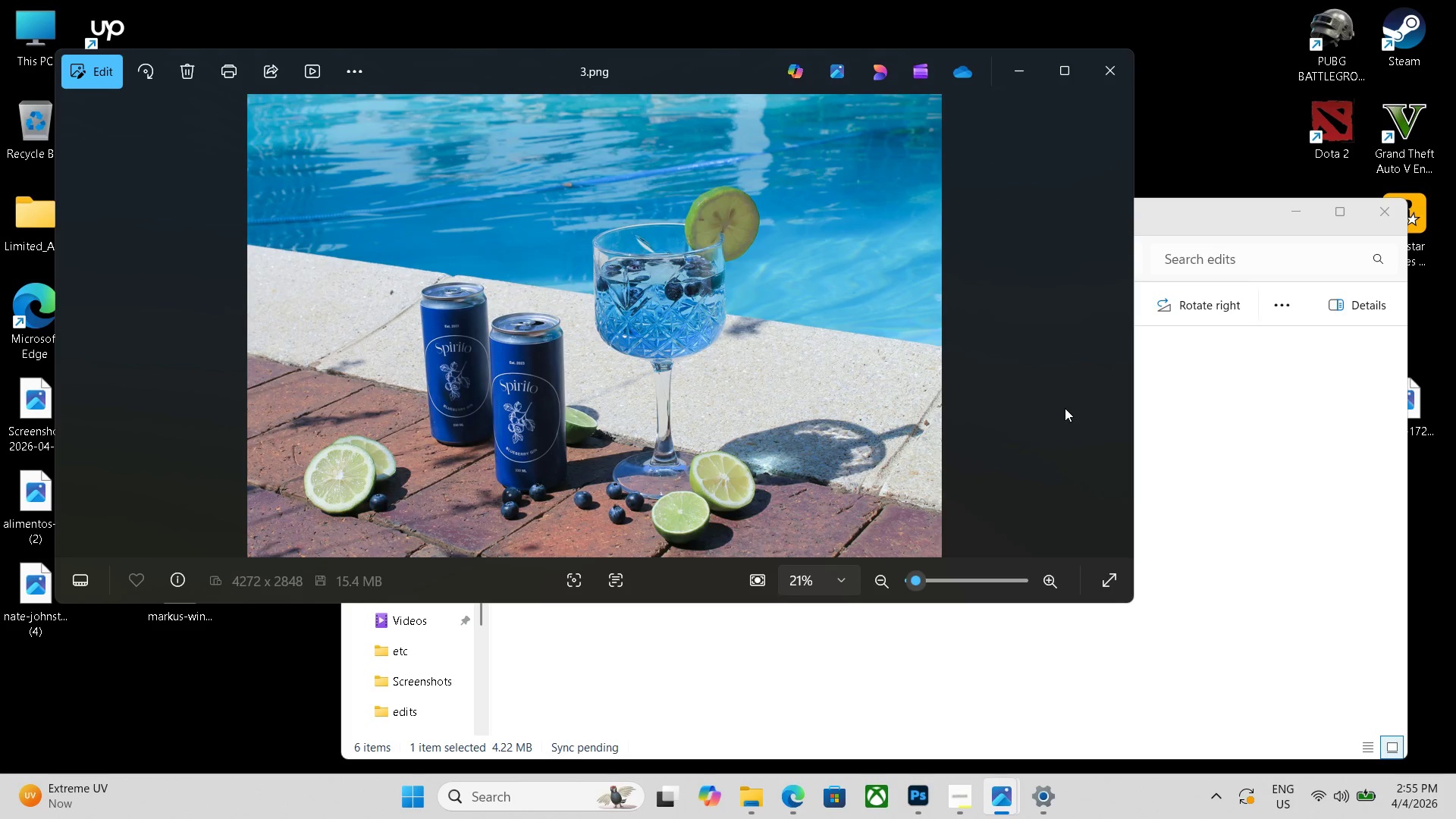 
key(ArrowRight)
 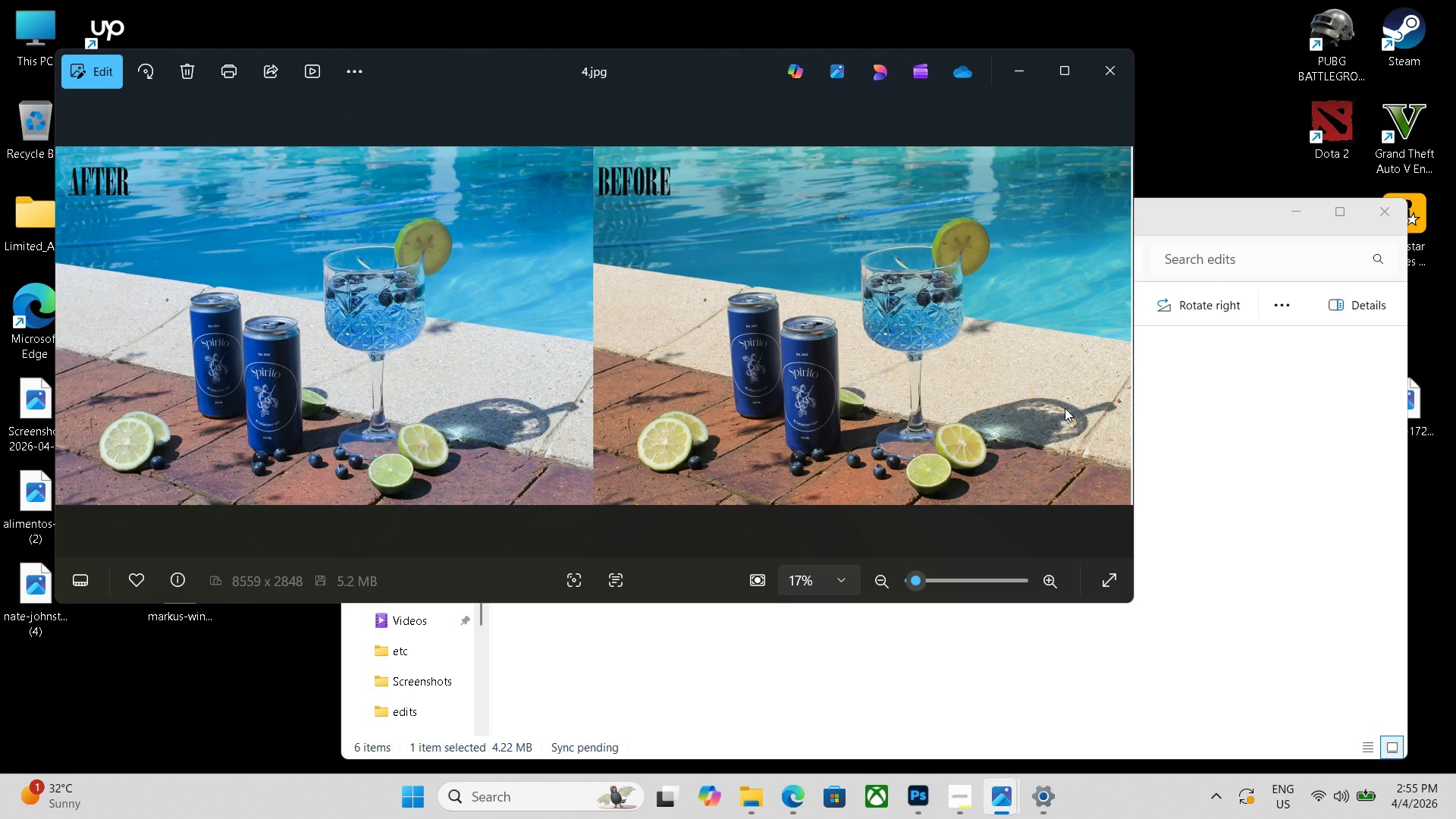 
key(ArrowLeft)
 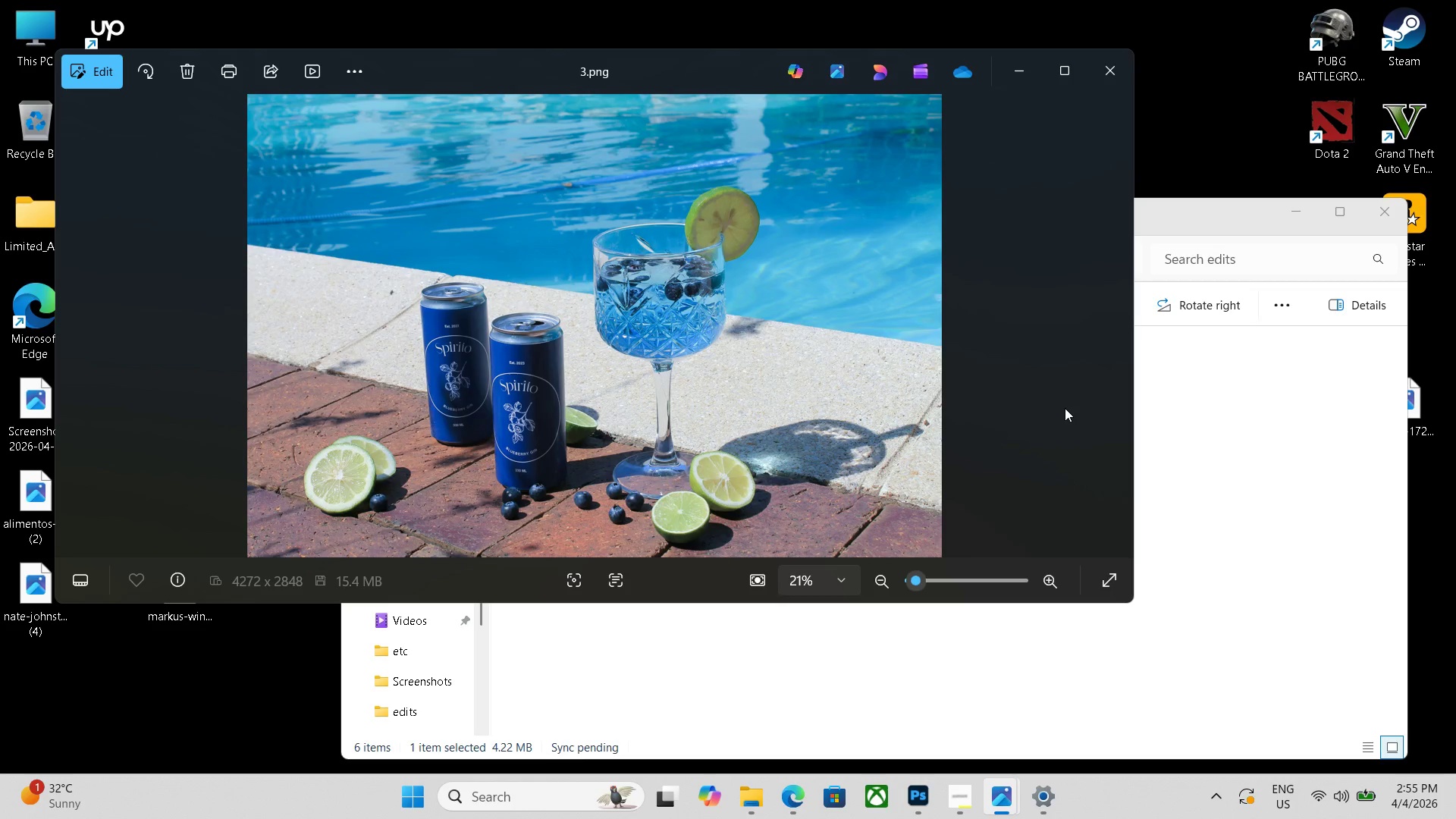 
key(ArrowLeft)
 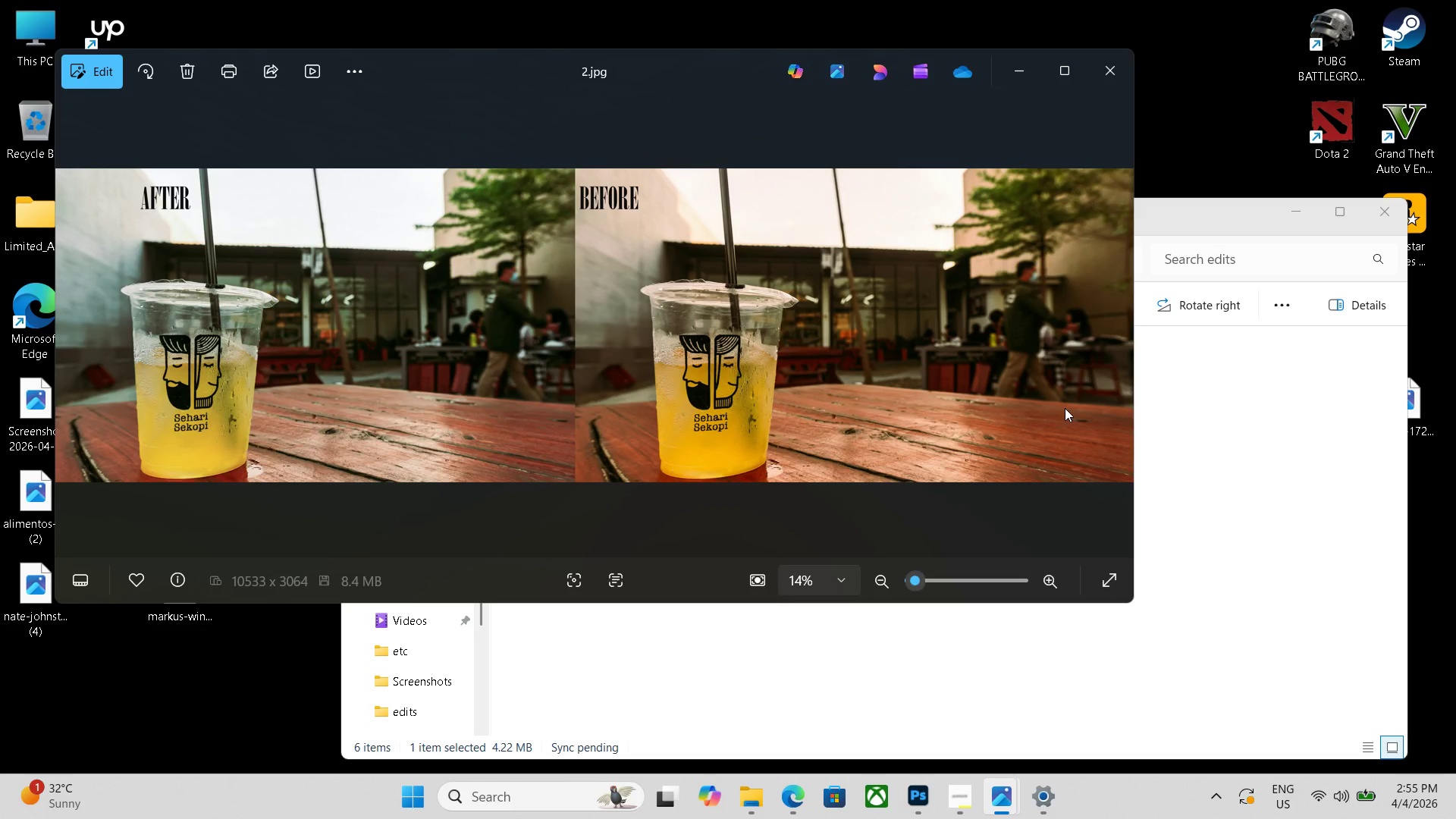 
key(ArrowLeft)
 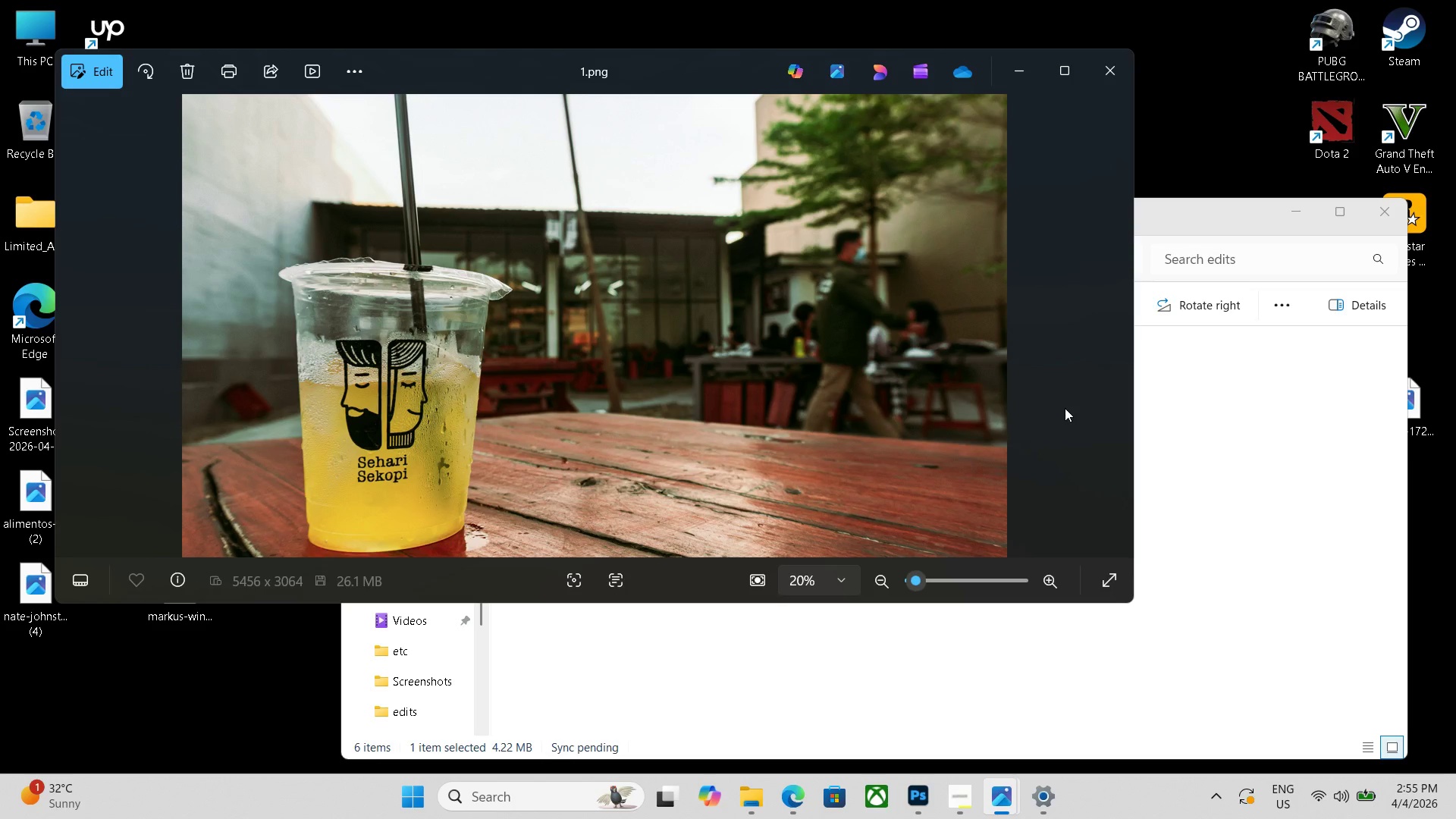 
key(Escape)
 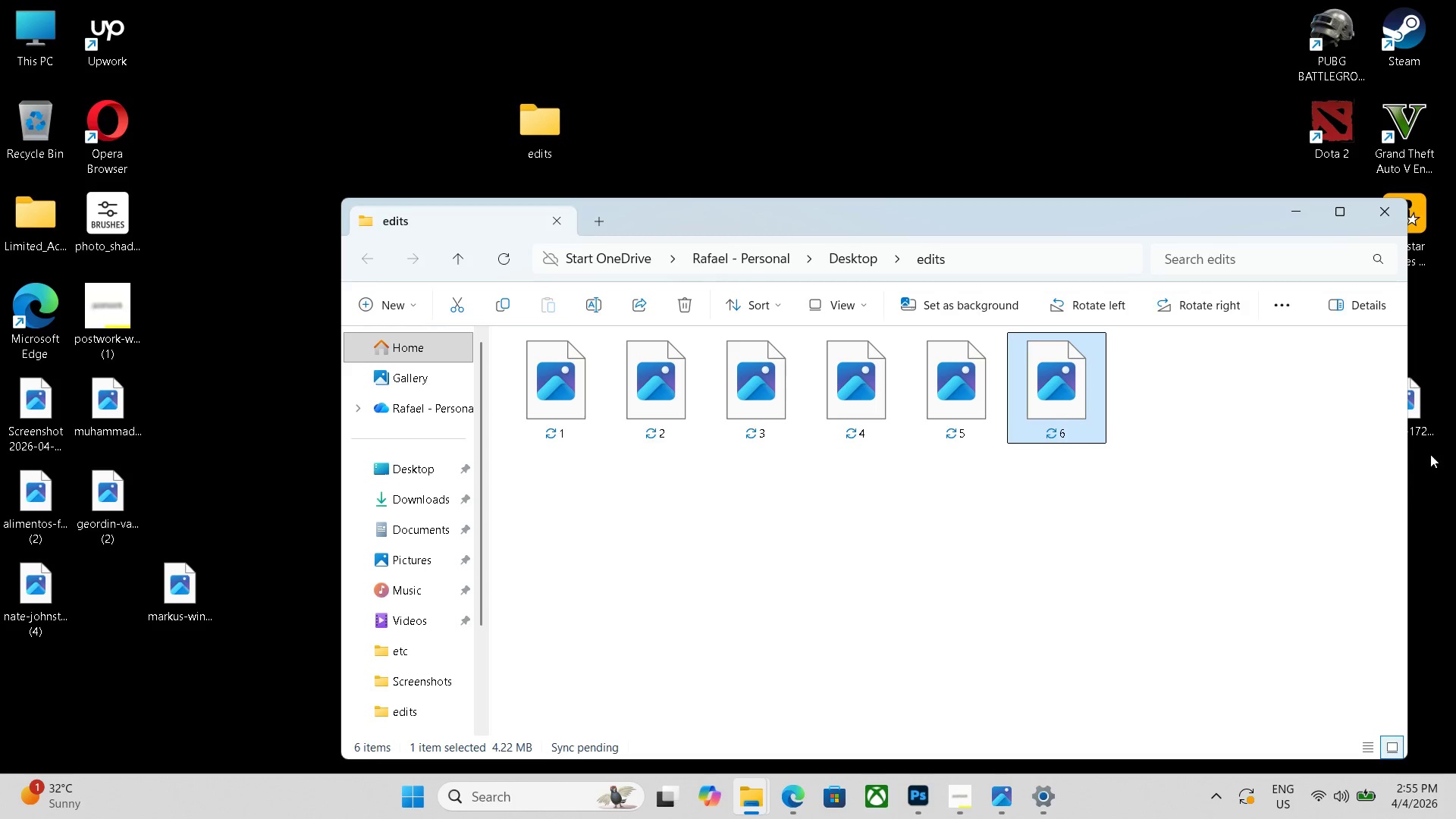 
left_click([1320, 464])
 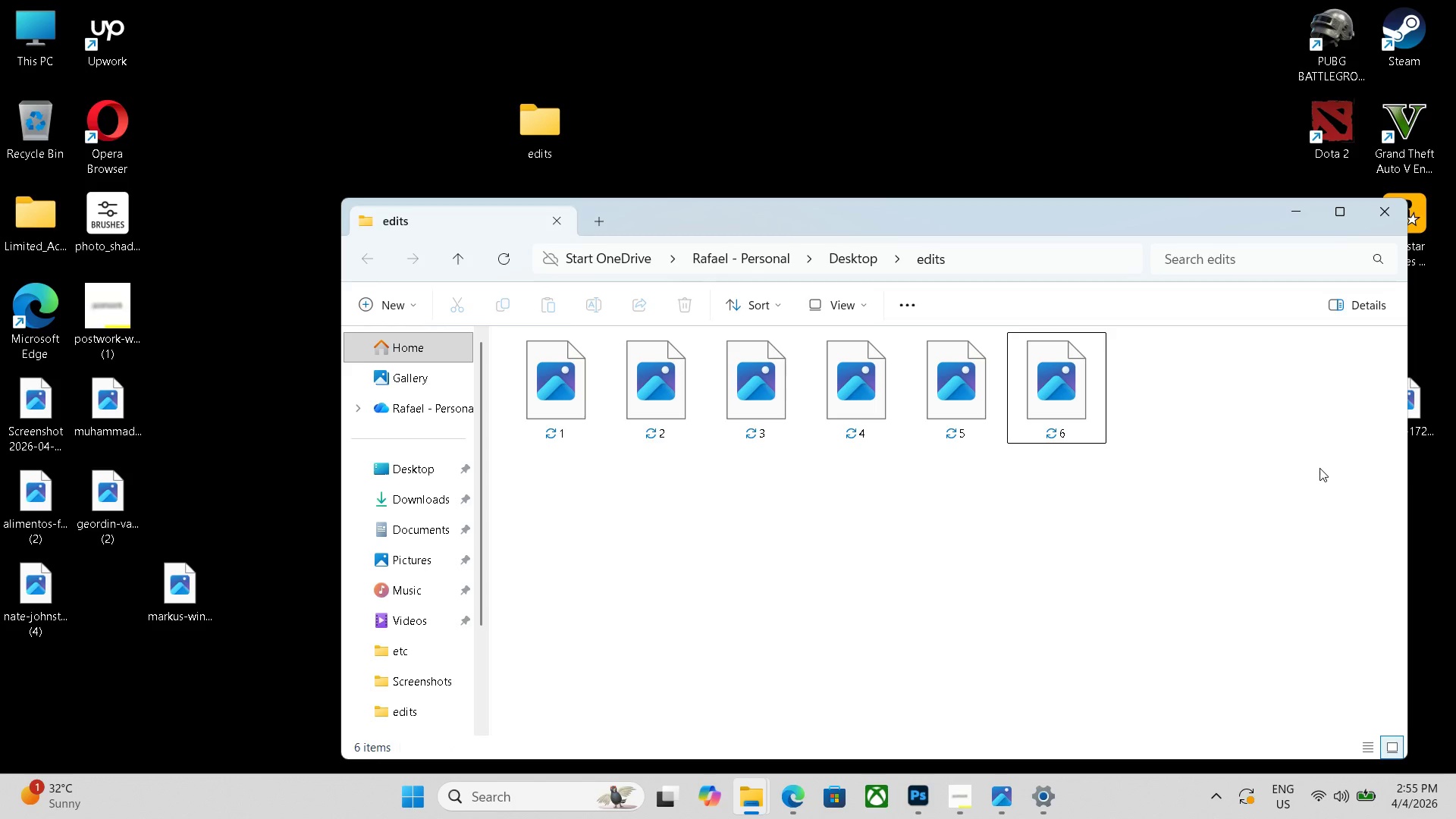 
wait(9.89)
 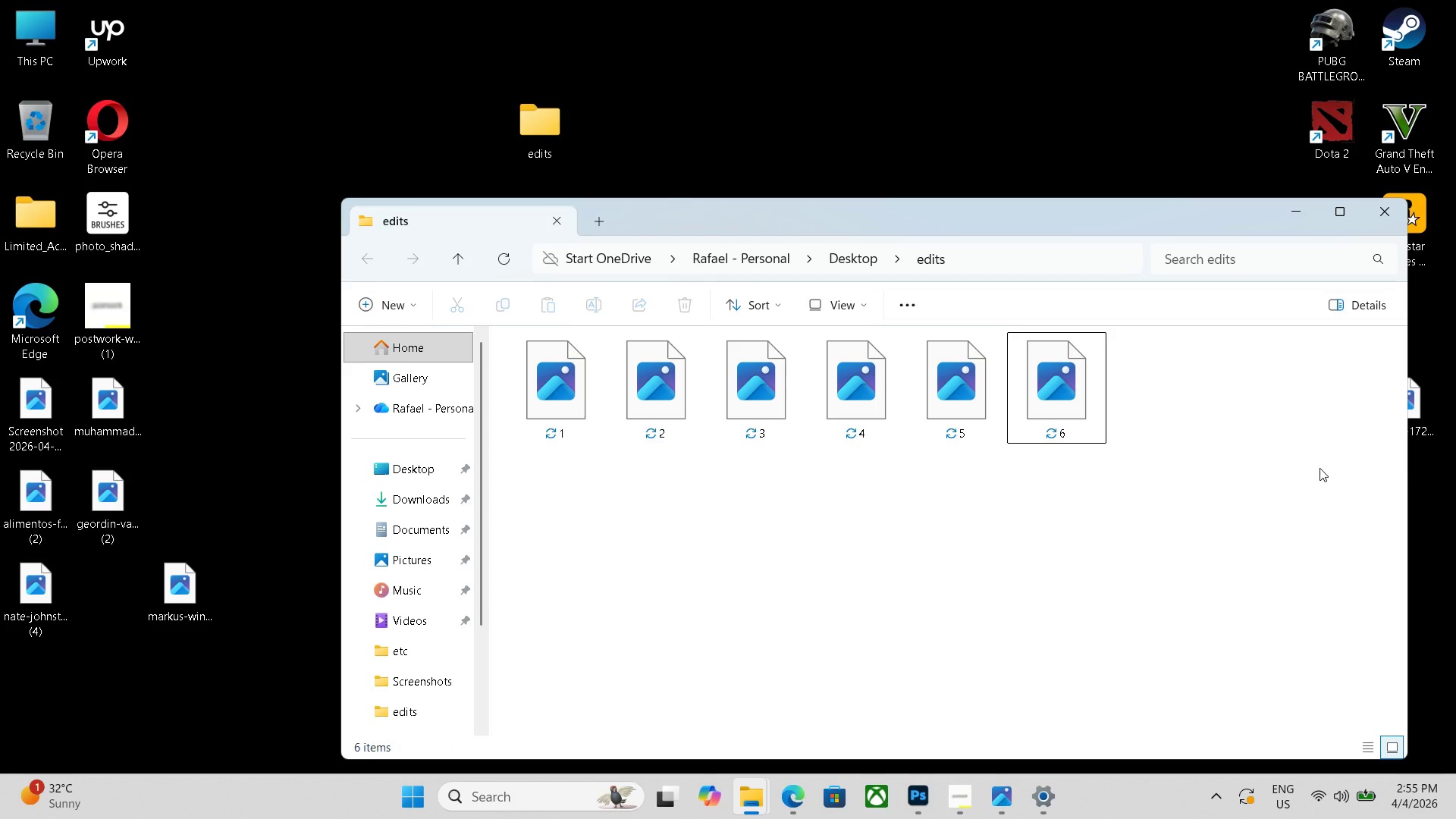 
double_click([558, 387])
 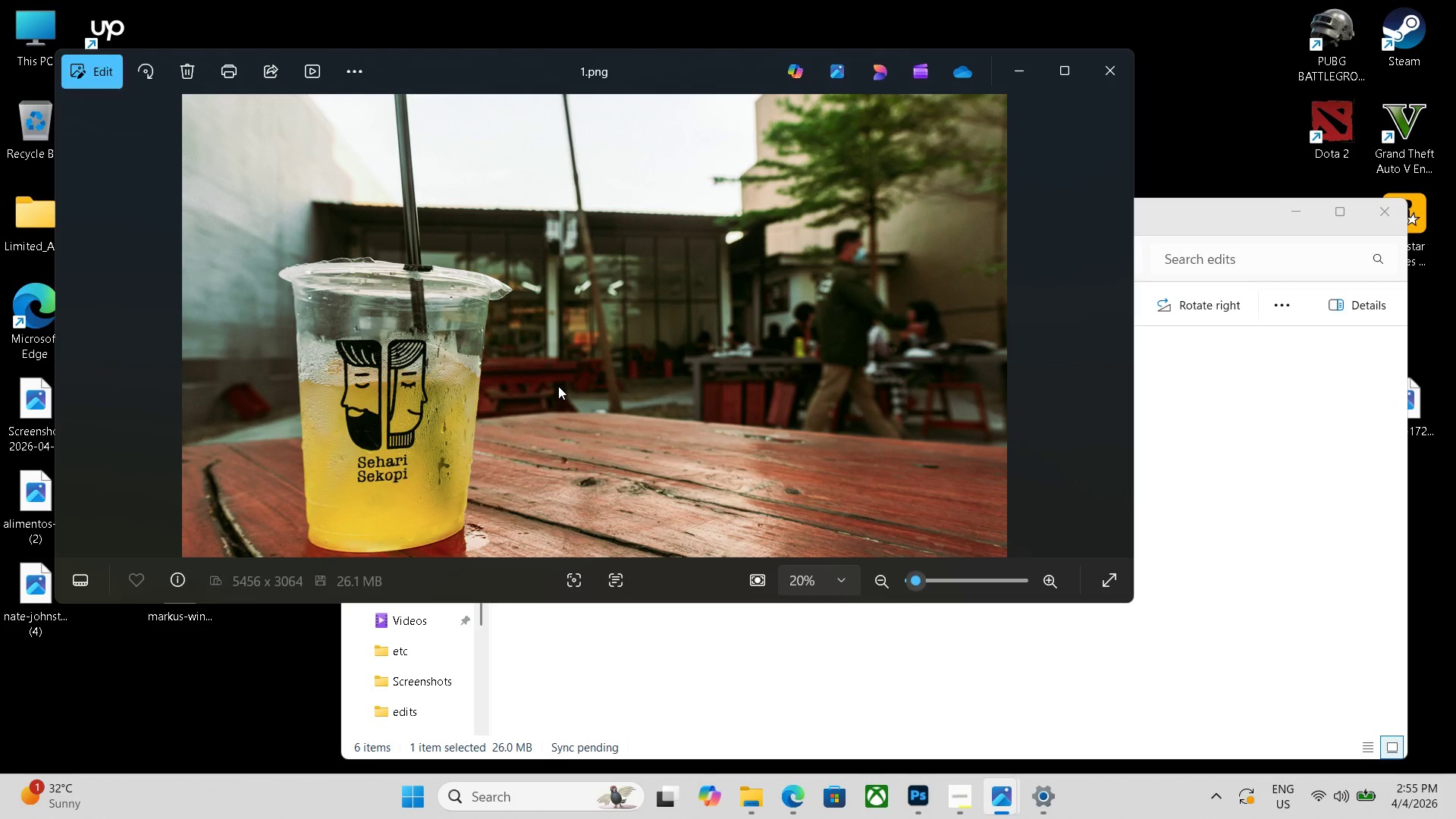 
key(ArrowRight)